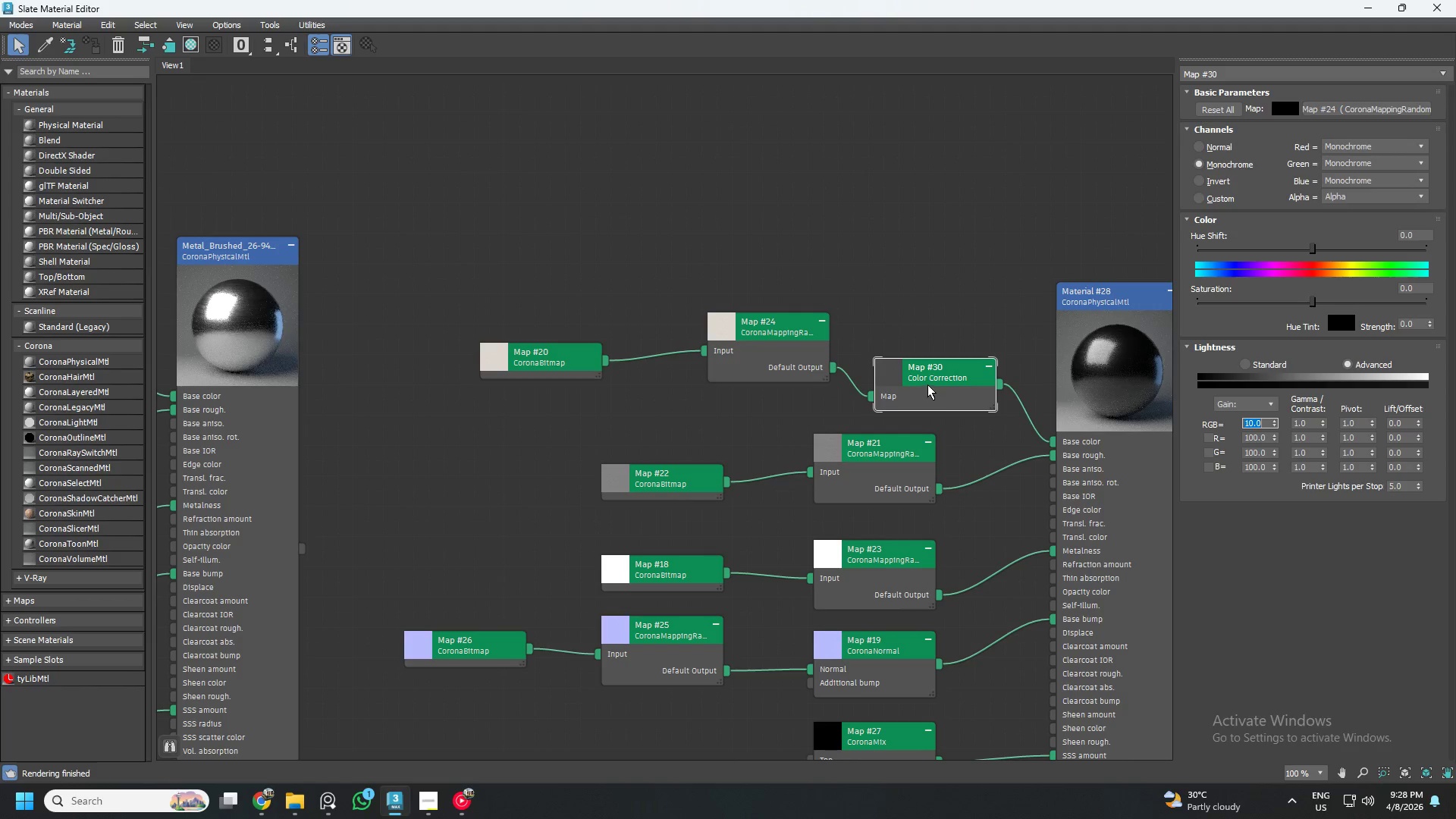 
scroll: coordinate [945, 384], scroll_direction: down, amount: 2.0
 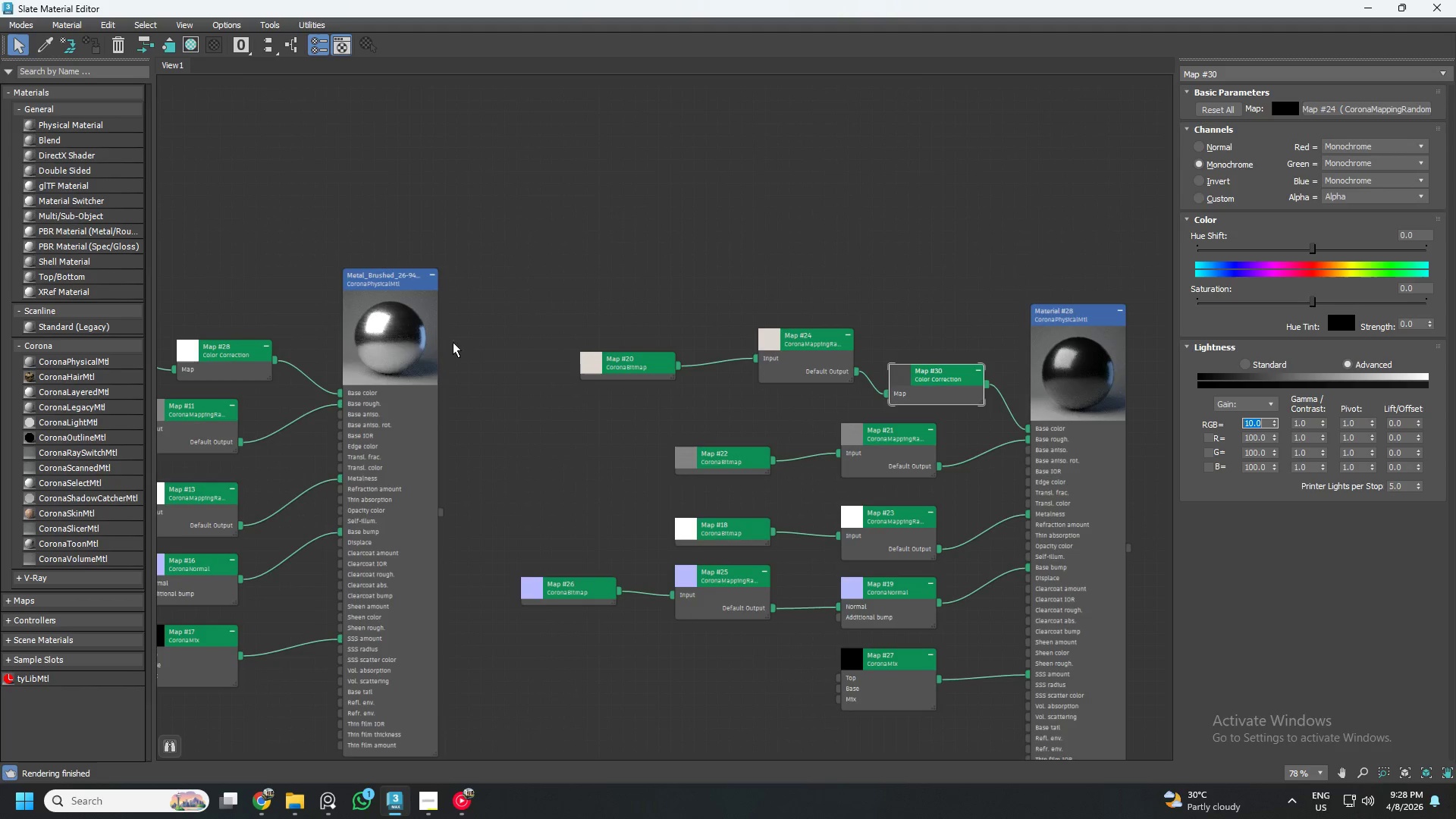 
scroll: coordinate [394, 347], scroll_direction: up, amount: 1.0
 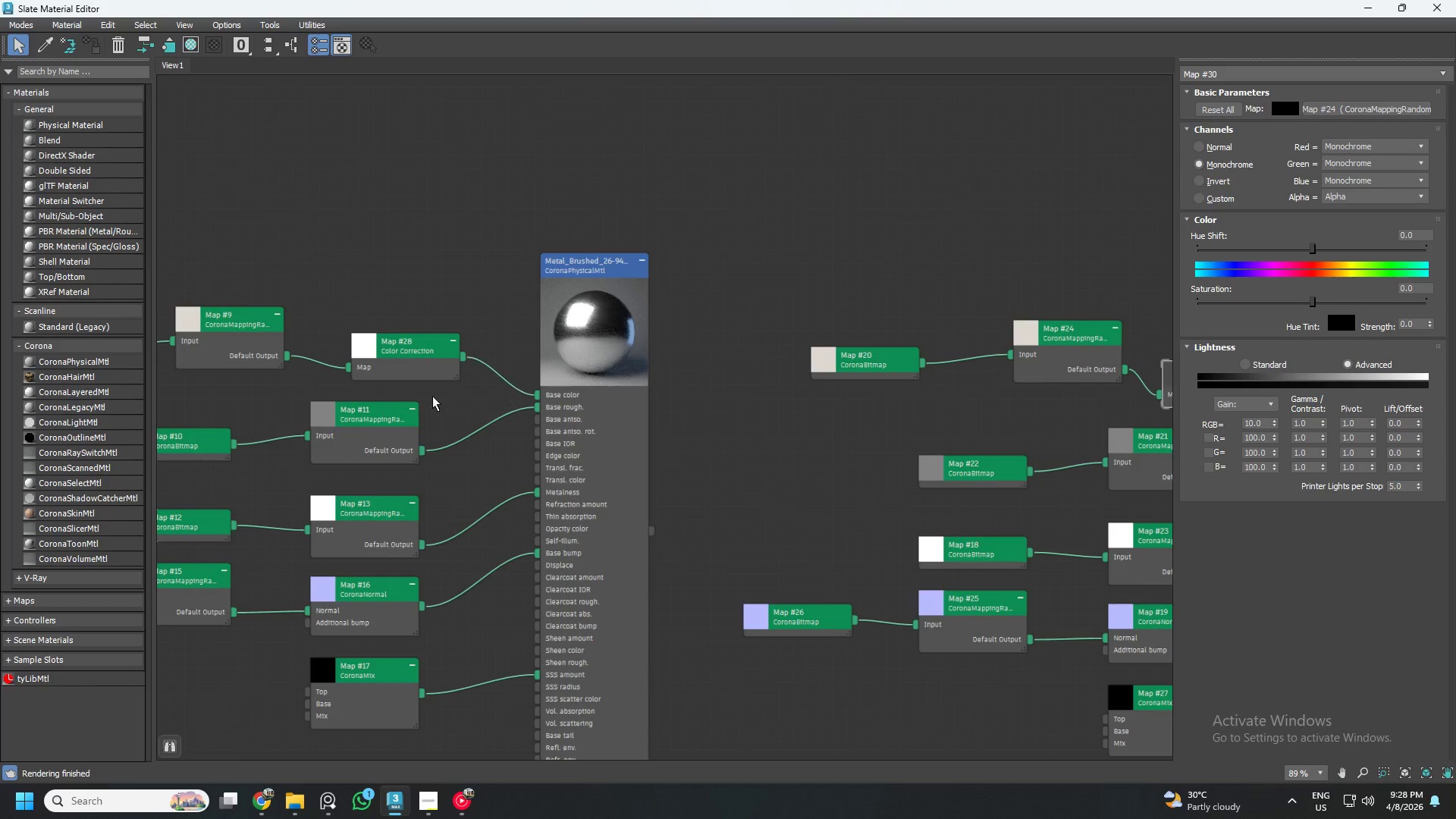 
left_click([388, 364])
 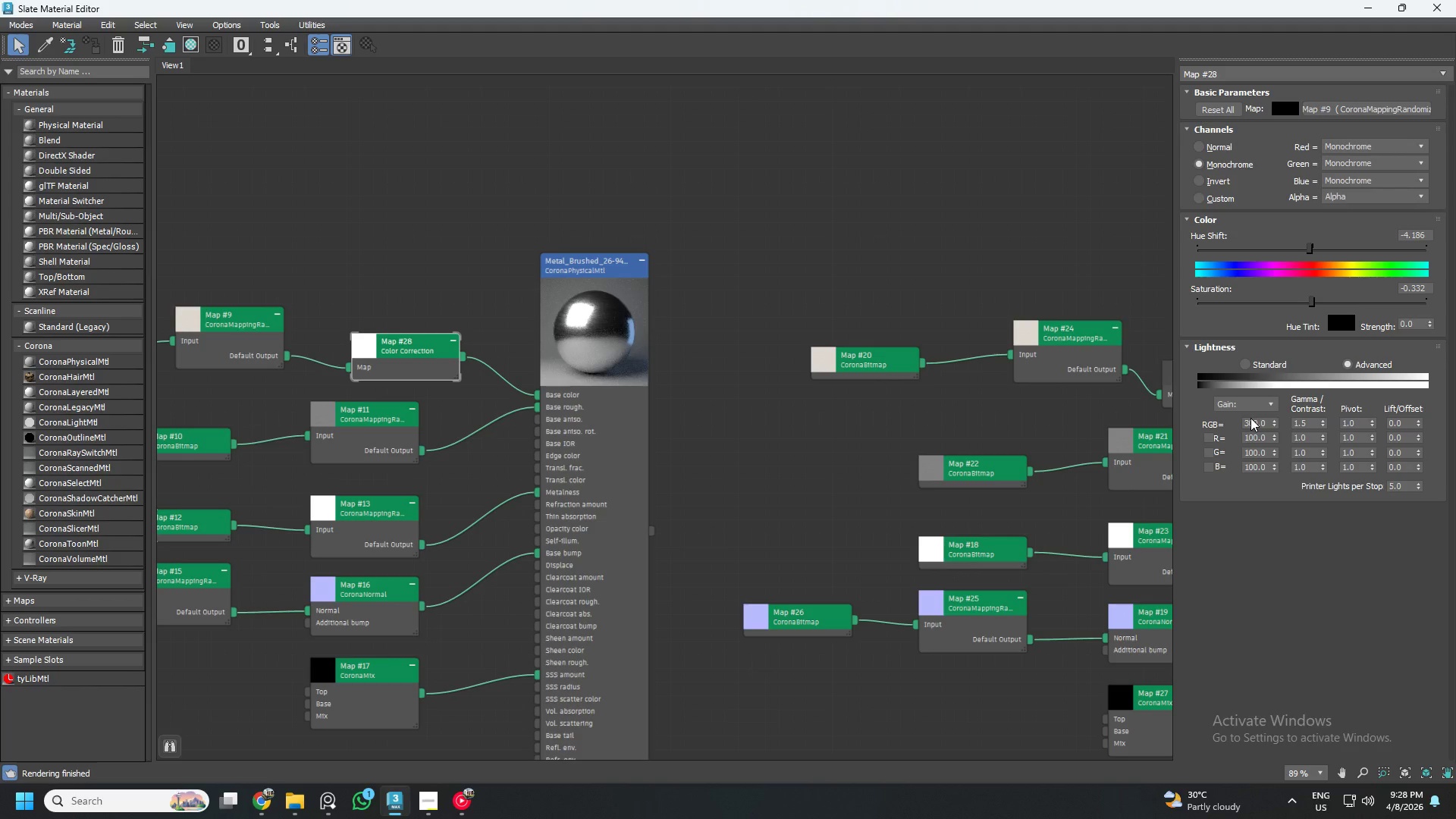 
double_click([1250, 425])
 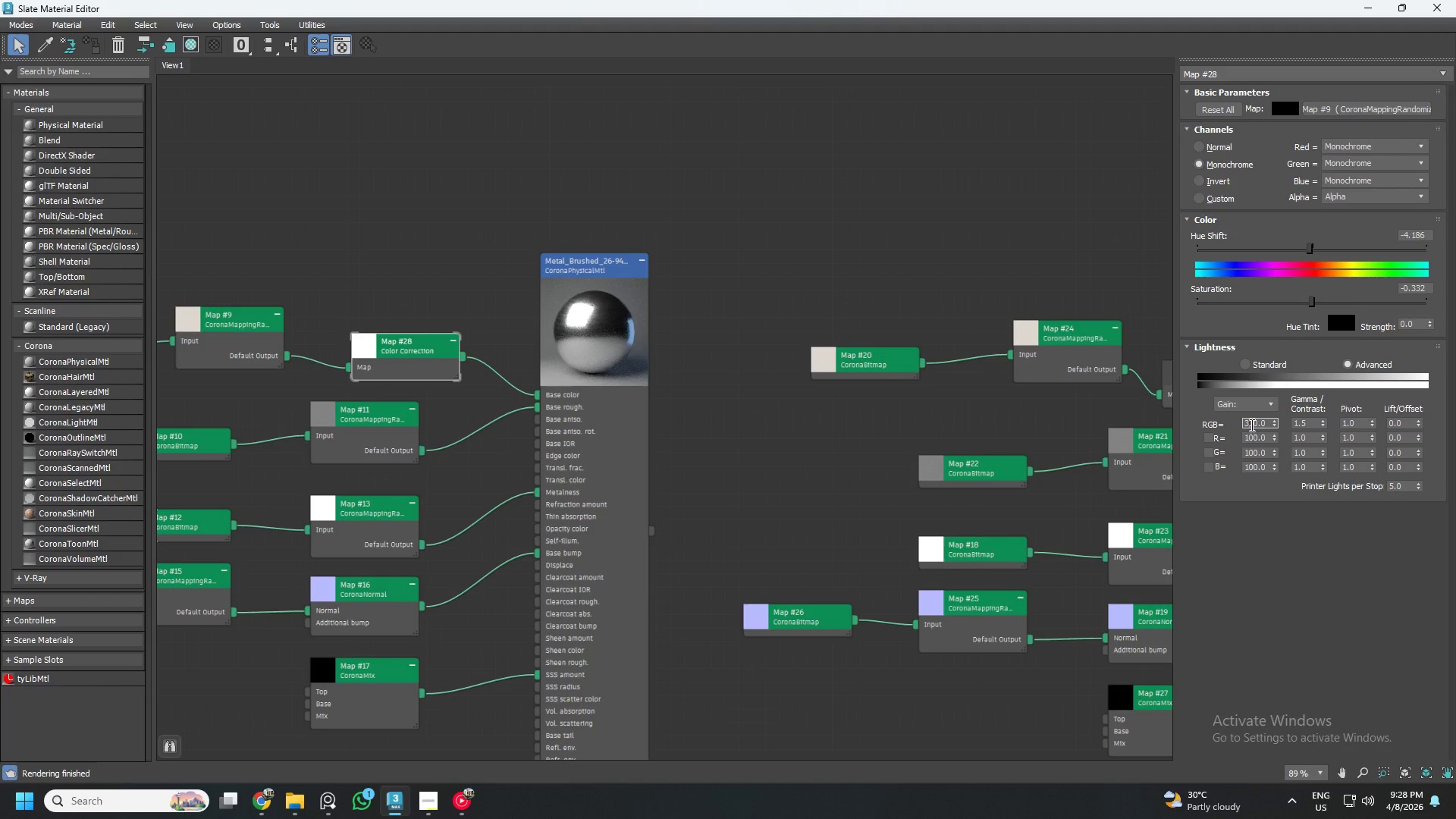 
triple_click([1250, 425])
 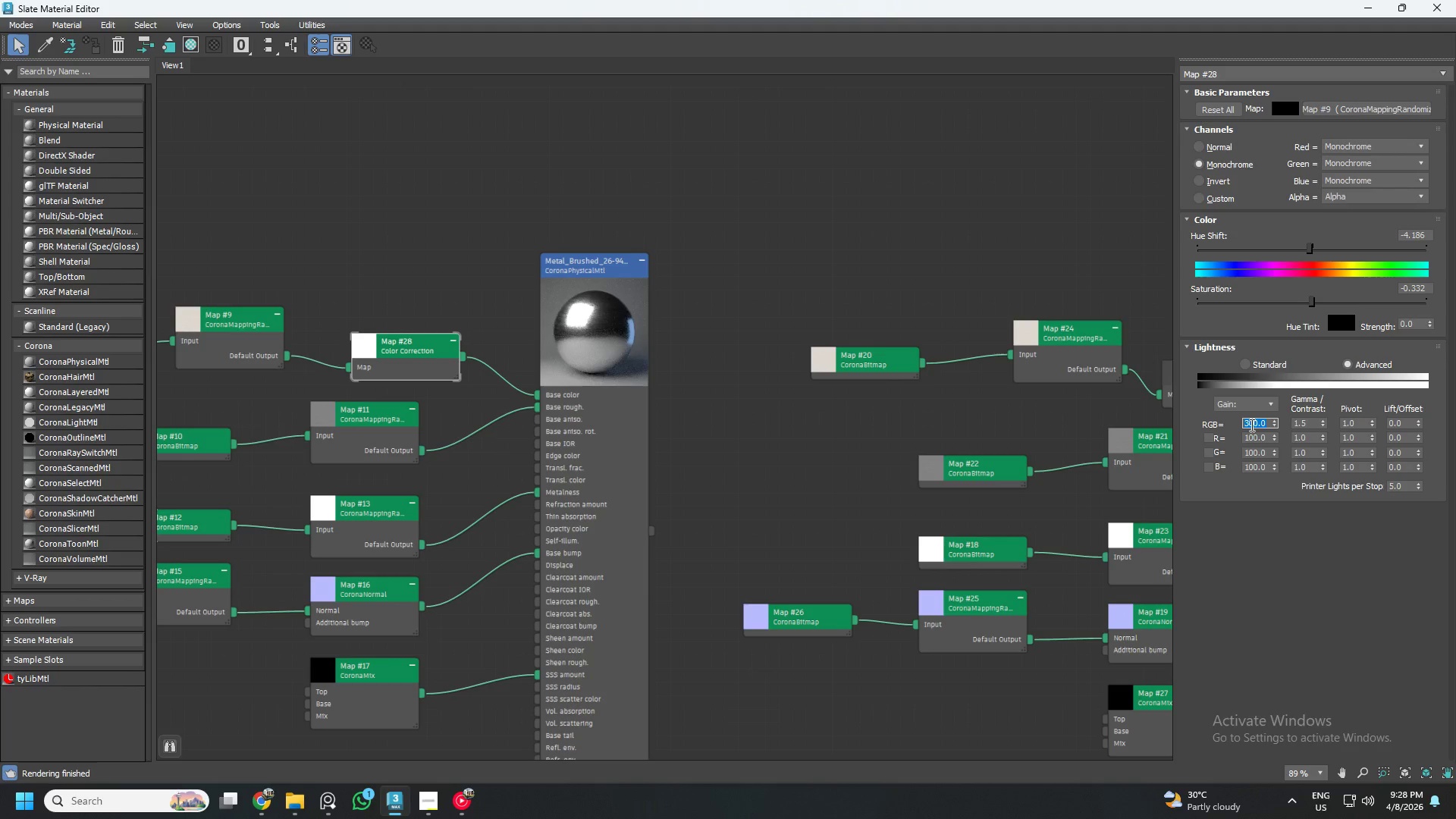 
key(Numpad5)
 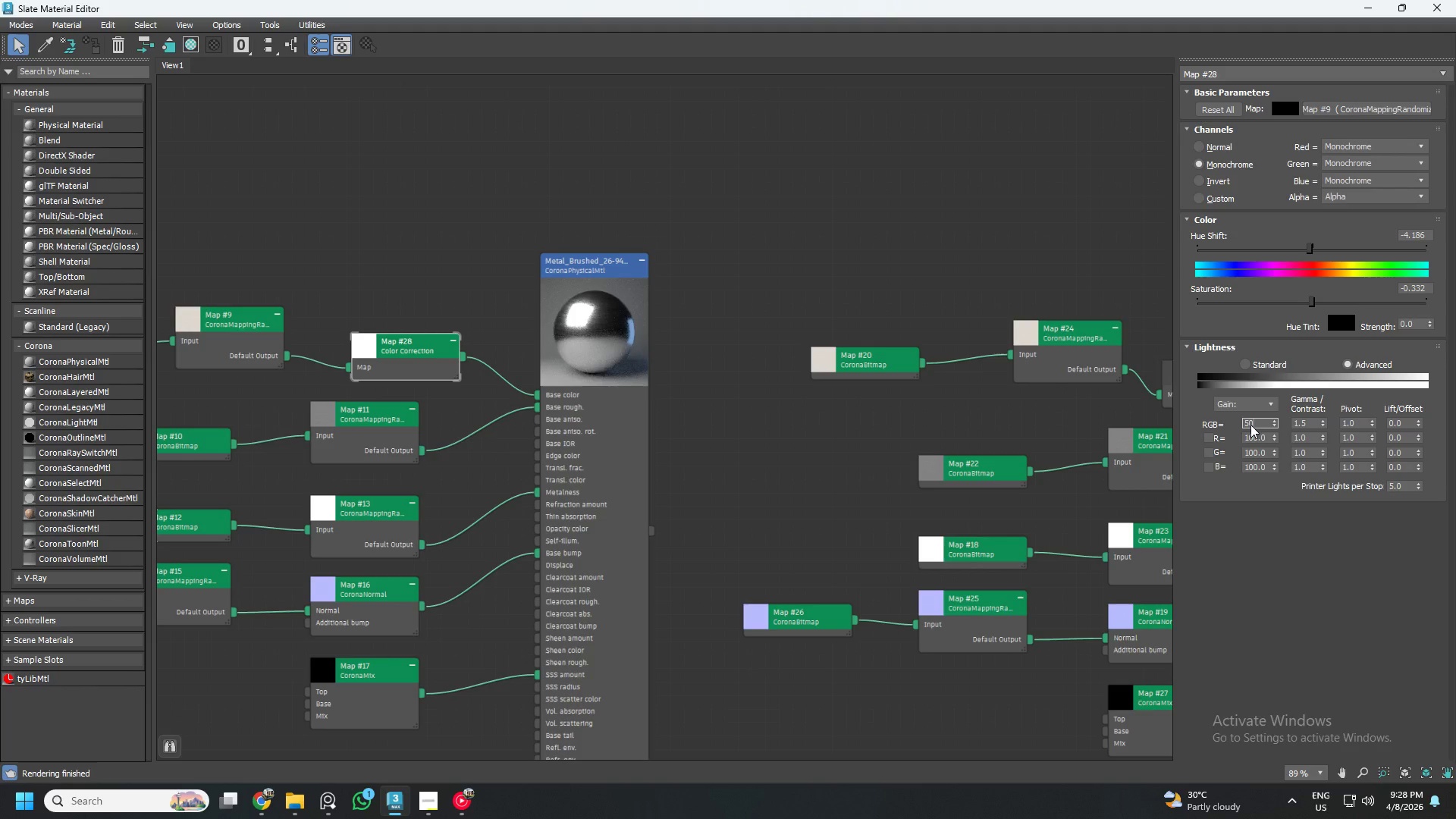 
key(Numpad0)
 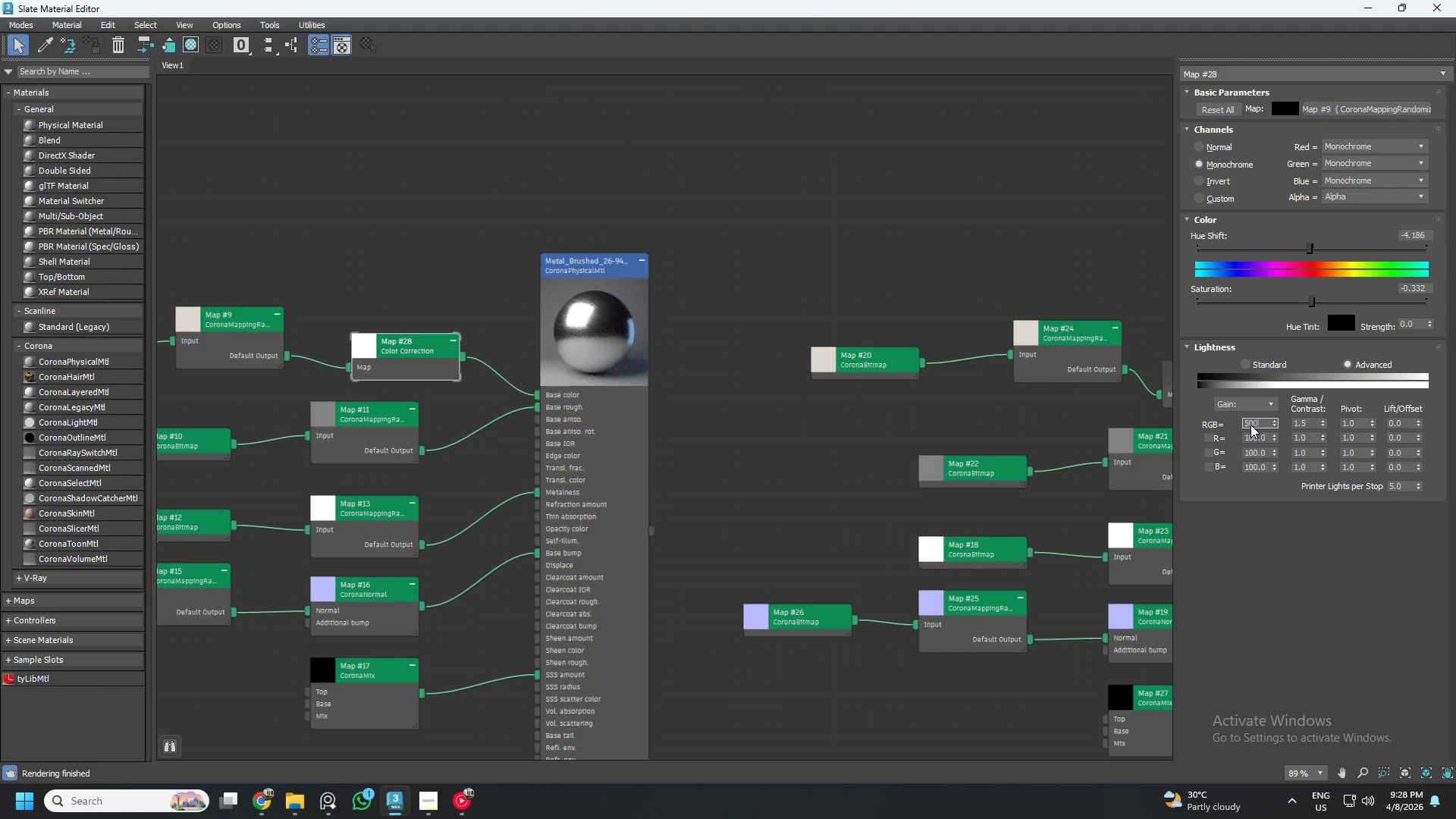 
key(Numpad0)
 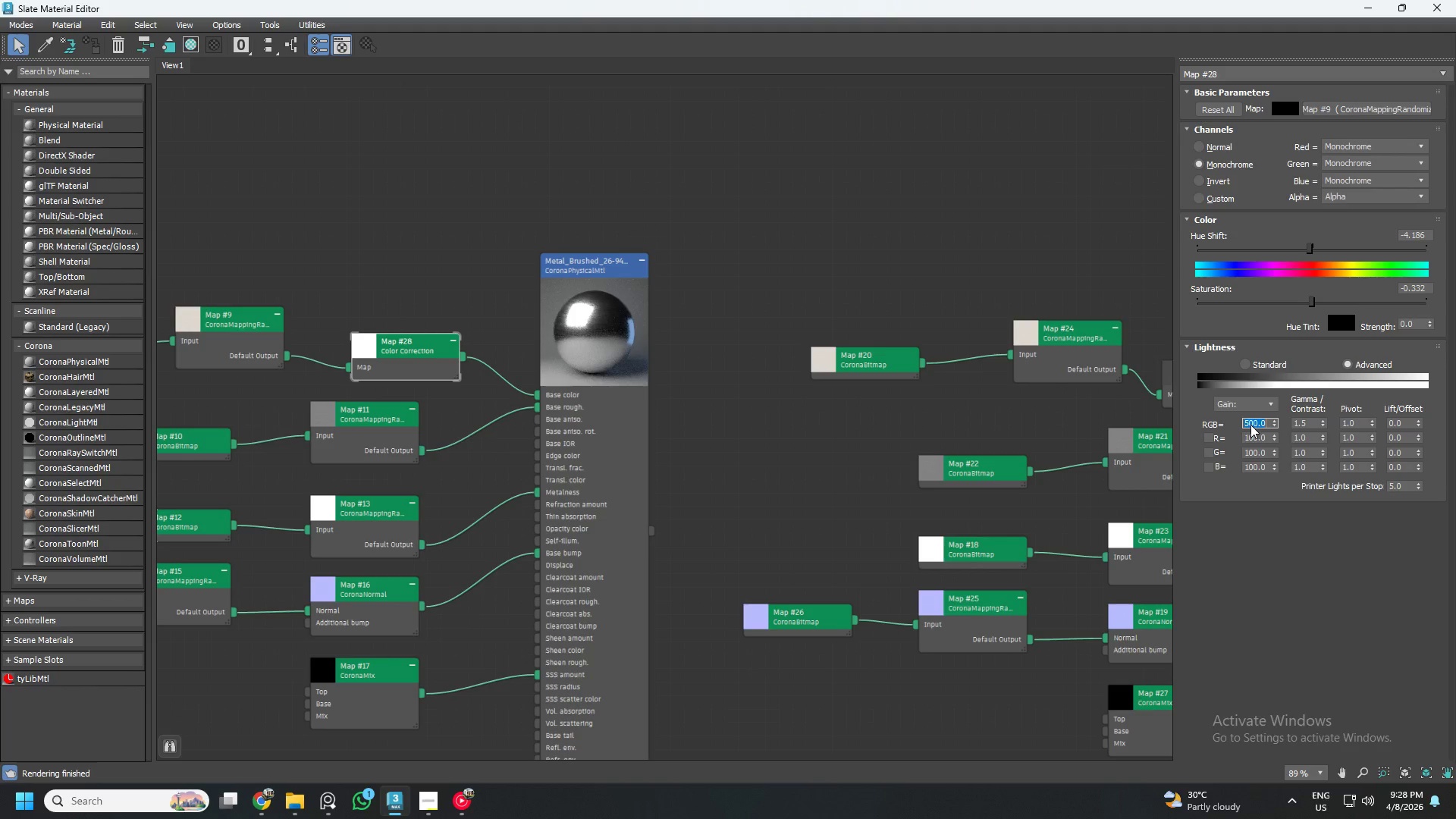 
key(NumpadEnter)
 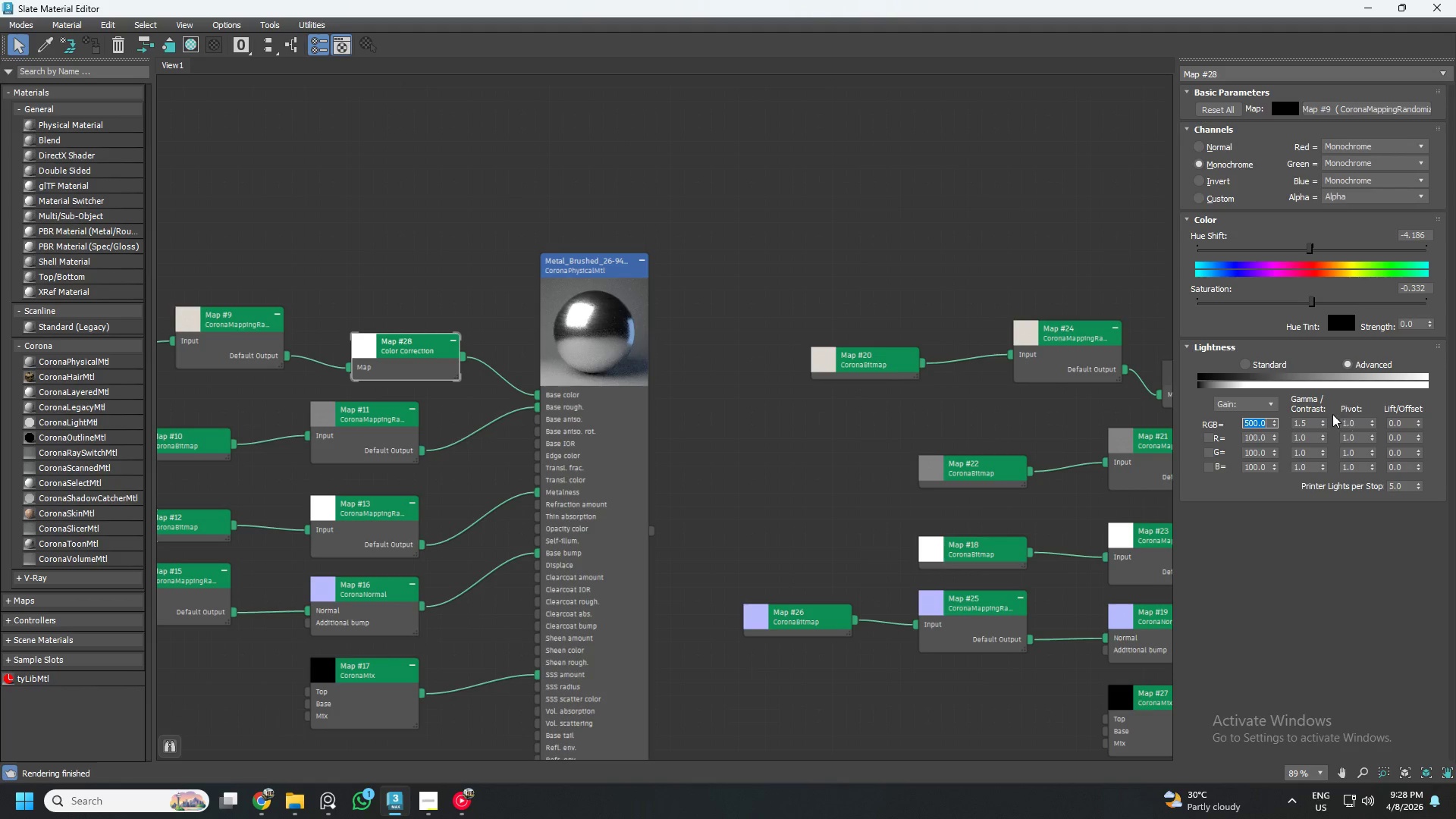 
double_click([1313, 422])
 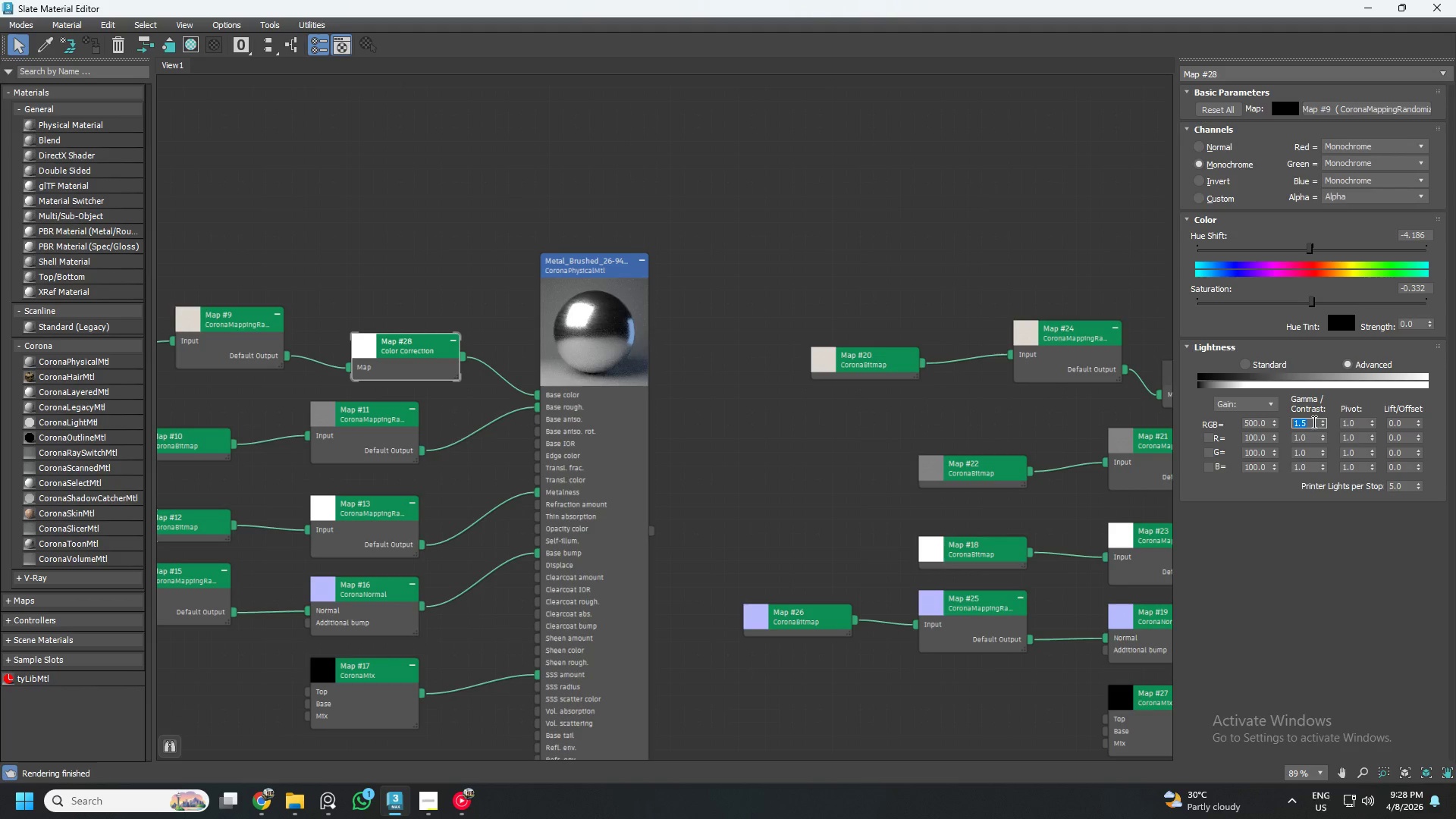 
key(Numpad5)
 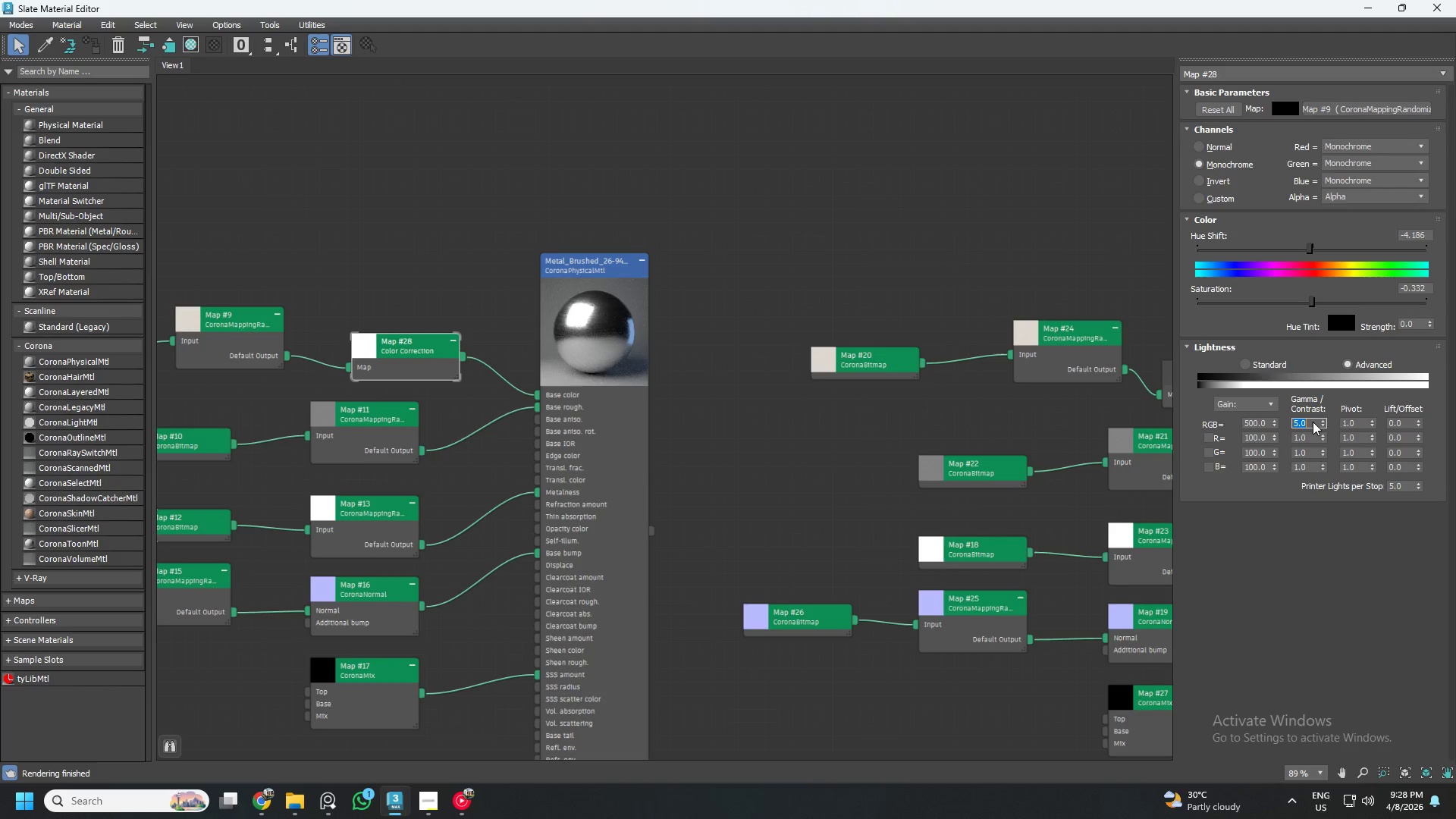 
key(NumpadEnter)
 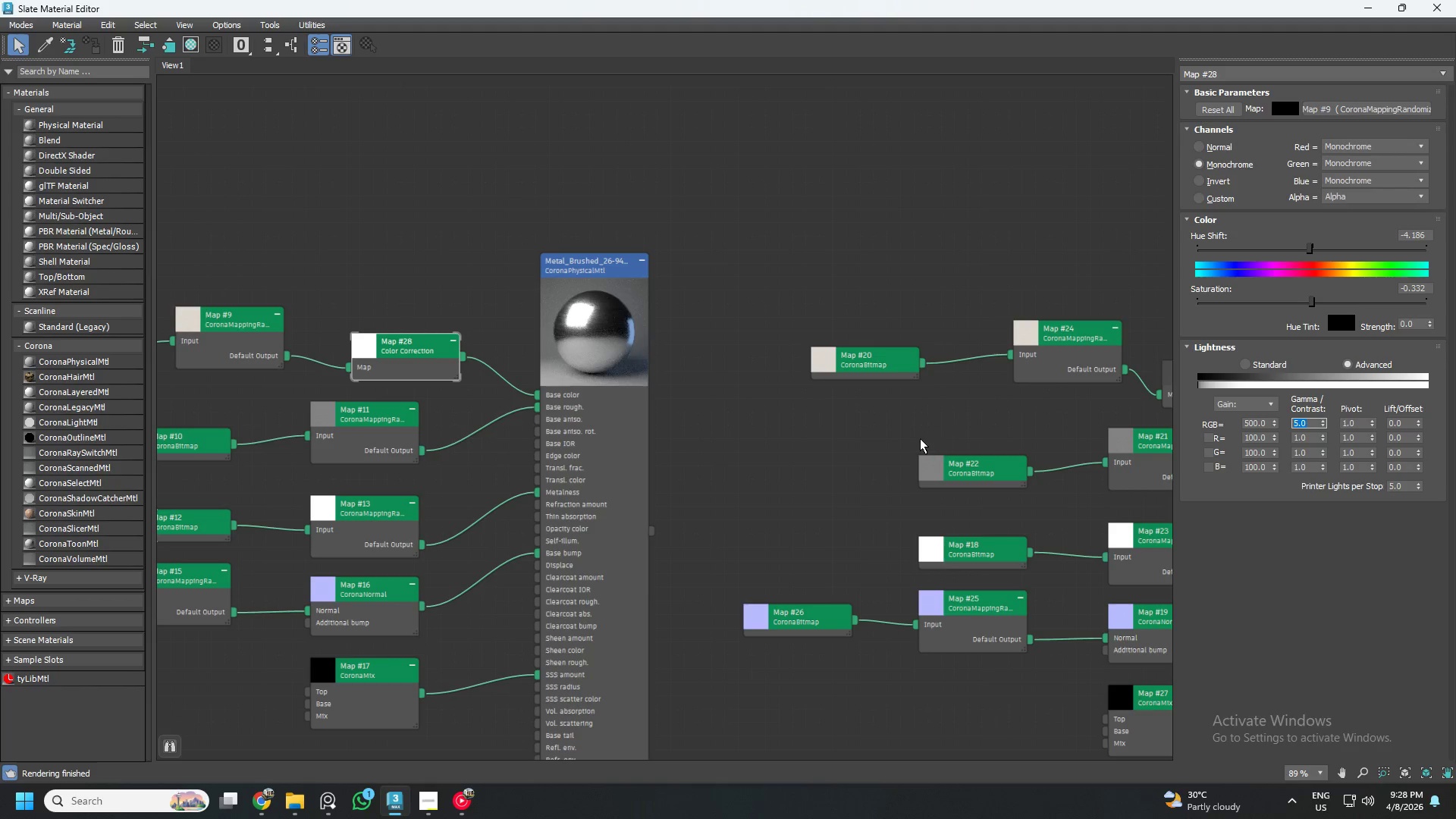 
scroll: coordinate [1019, 419], scroll_direction: down, amount: 3.0
 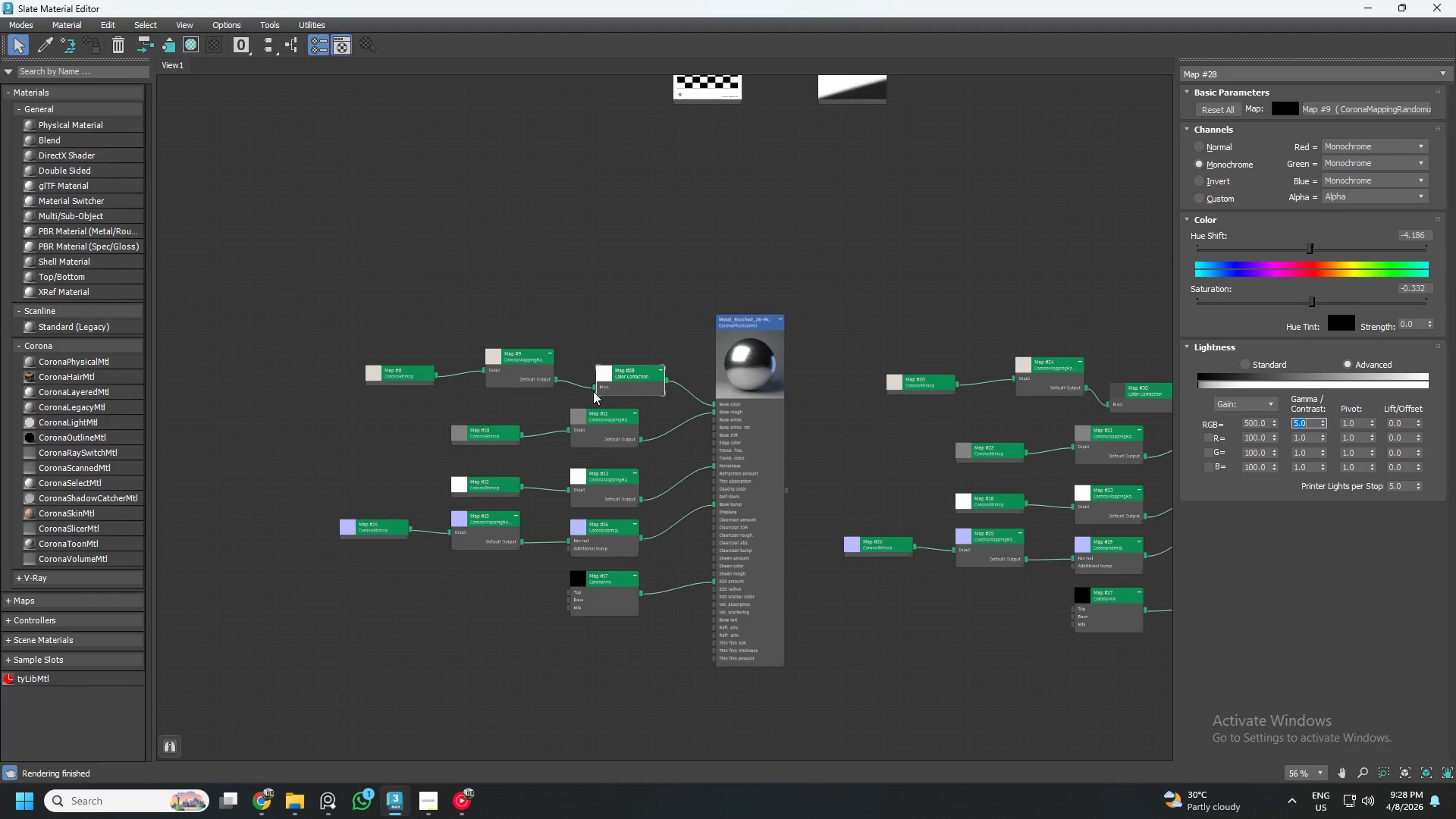 
scroll: coordinate [590, 390], scroll_direction: up, amount: 2.0
 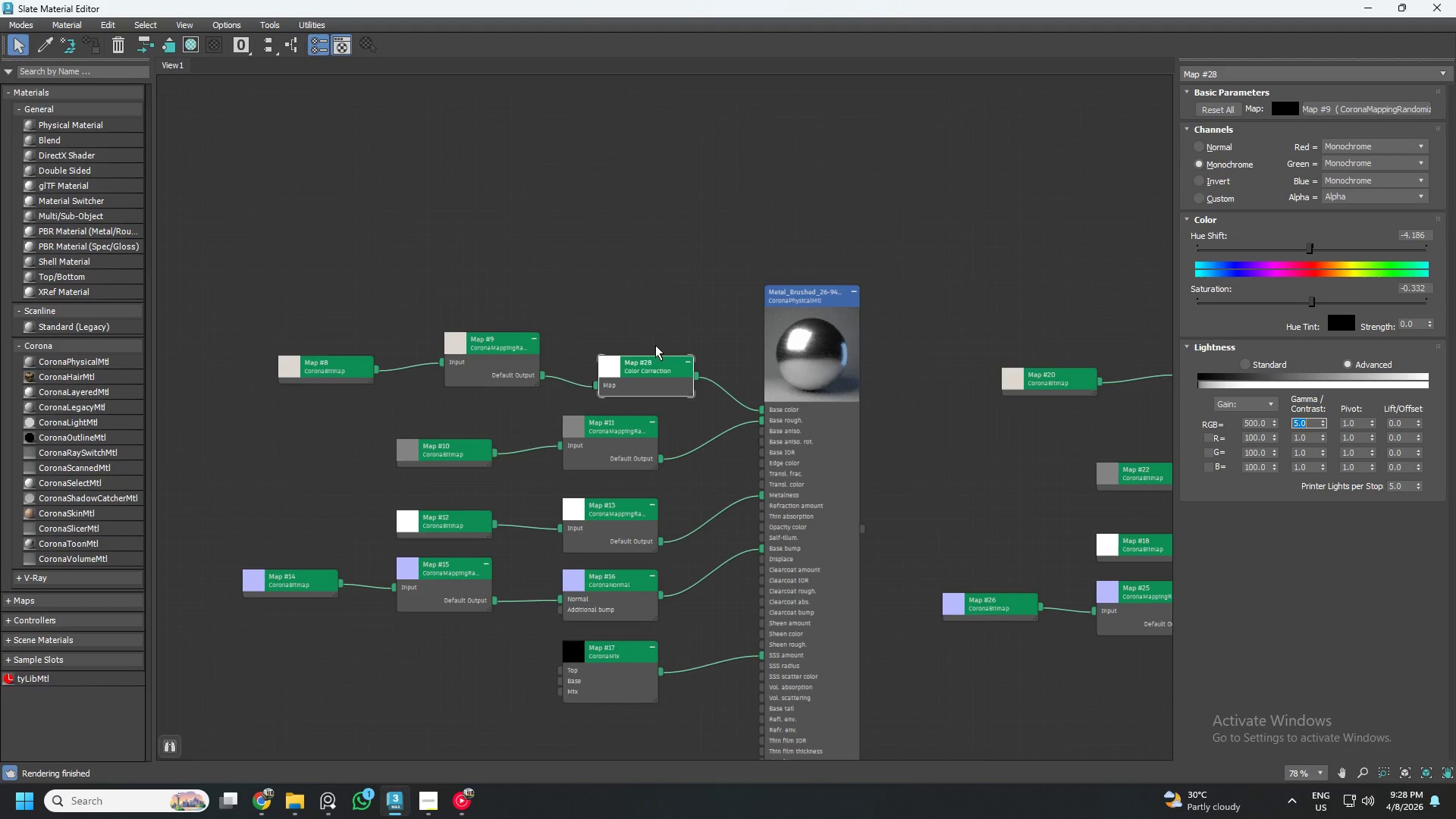 
left_click([659, 329])
 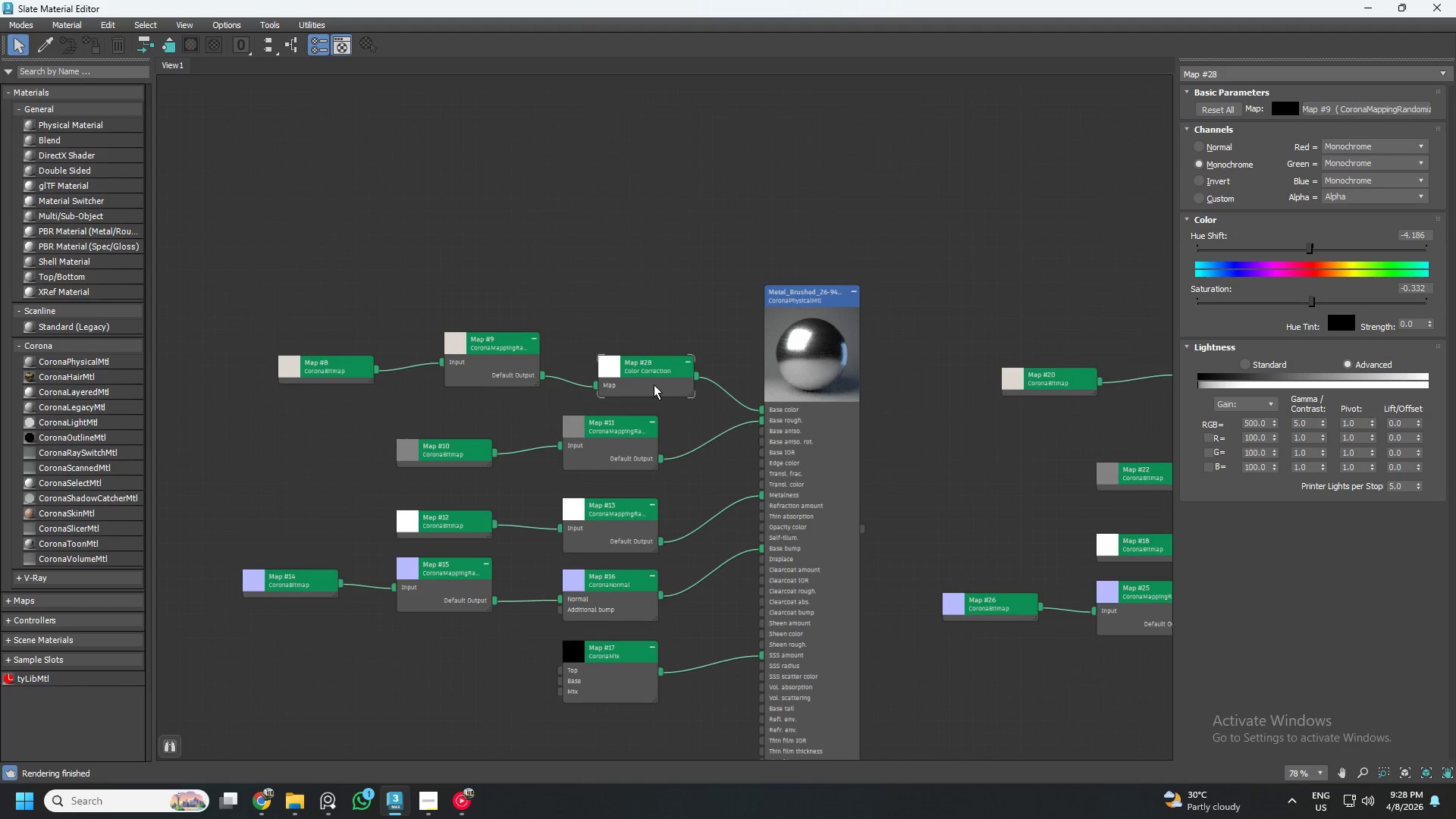 
left_click_drag(start_coordinate=[654, 385], to_coordinate=[647, 382])
 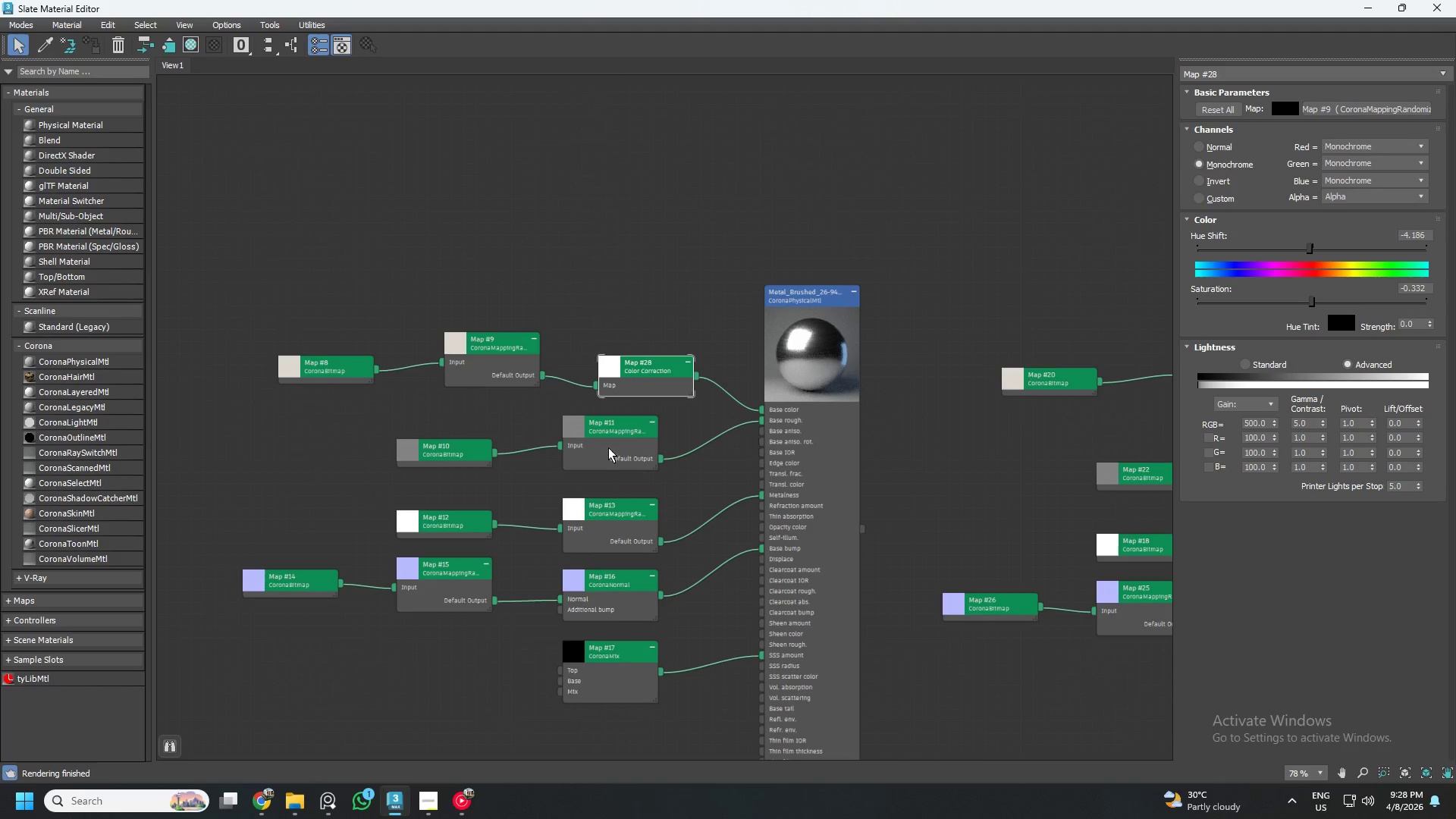 
left_click([608, 447])
 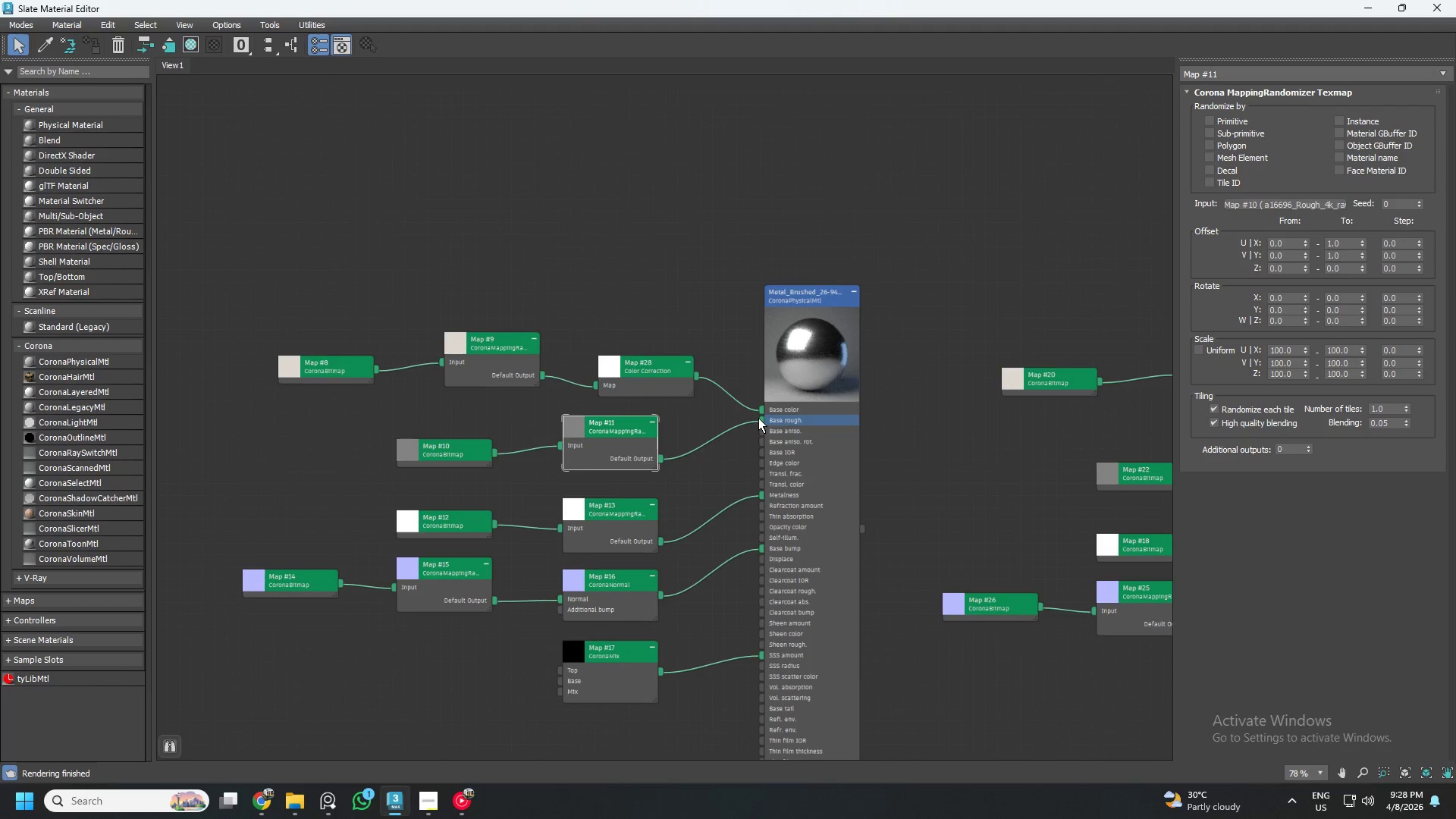 
left_click_drag(start_coordinate=[761, 419], to_coordinate=[767, 422])
 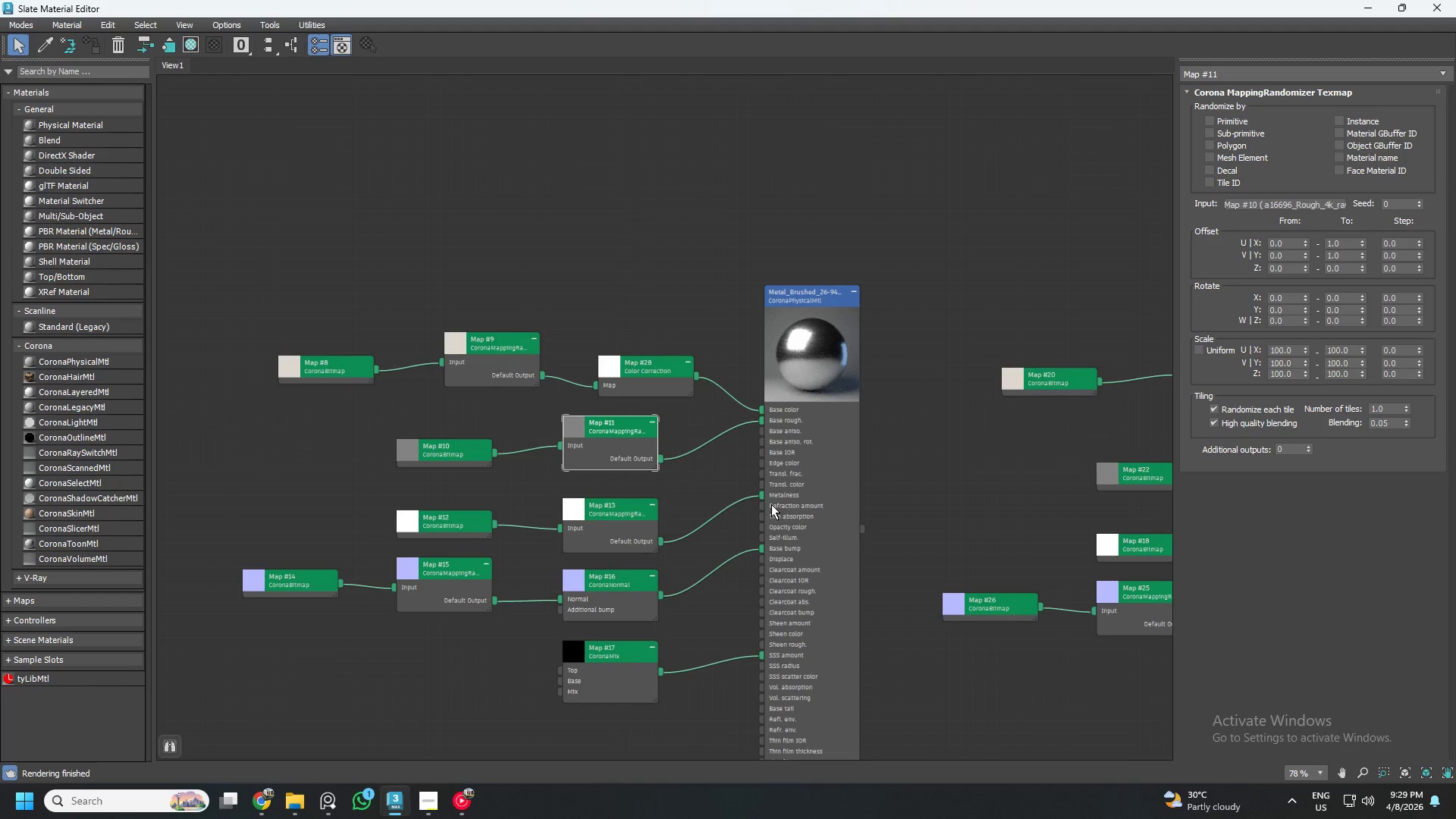 
left_click_drag(start_coordinate=[761, 496], to_coordinate=[767, 495])
 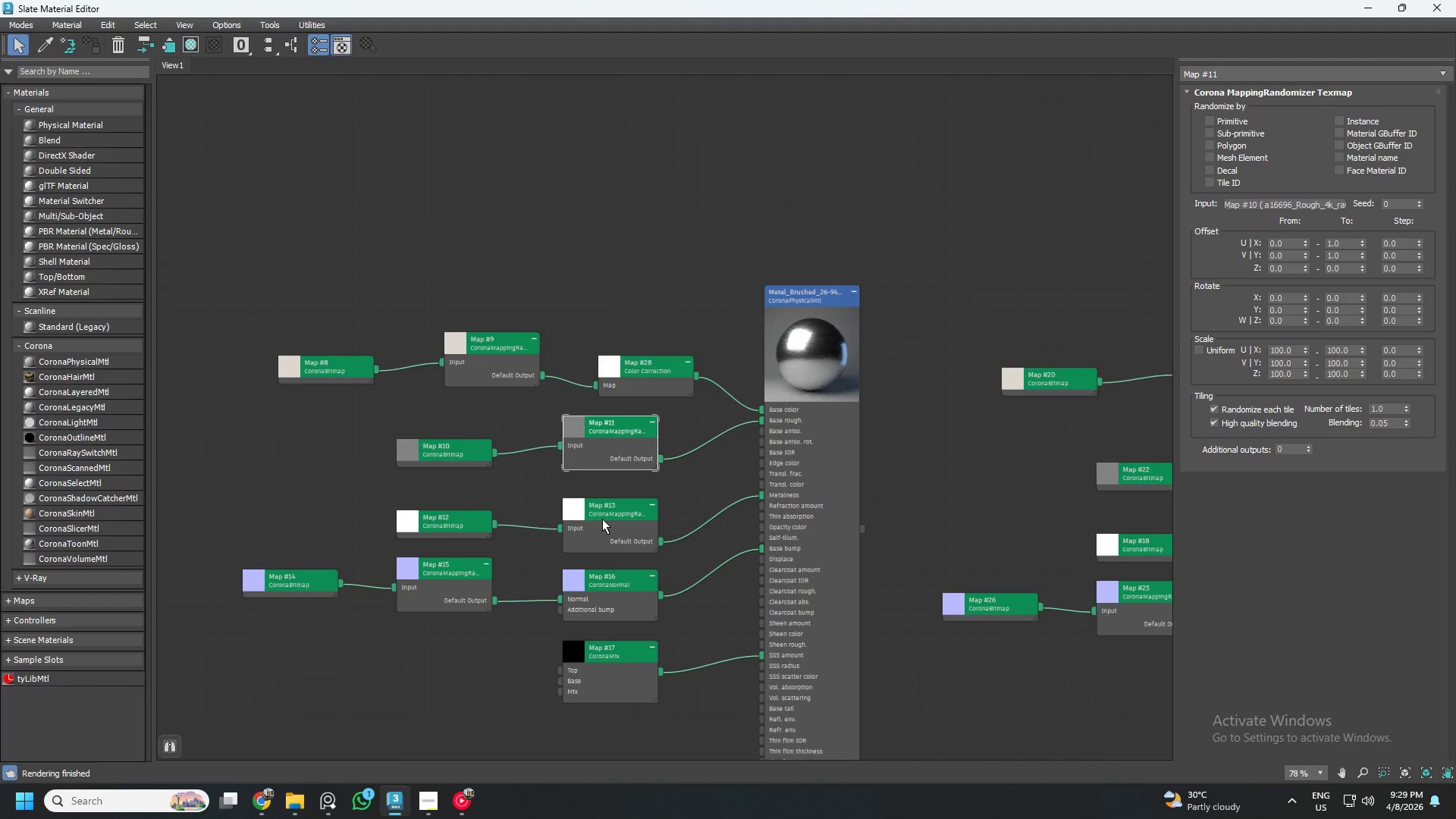 
left_click_drag(start_coordinate=[602, 519], to_coordinate=[601, 509])
 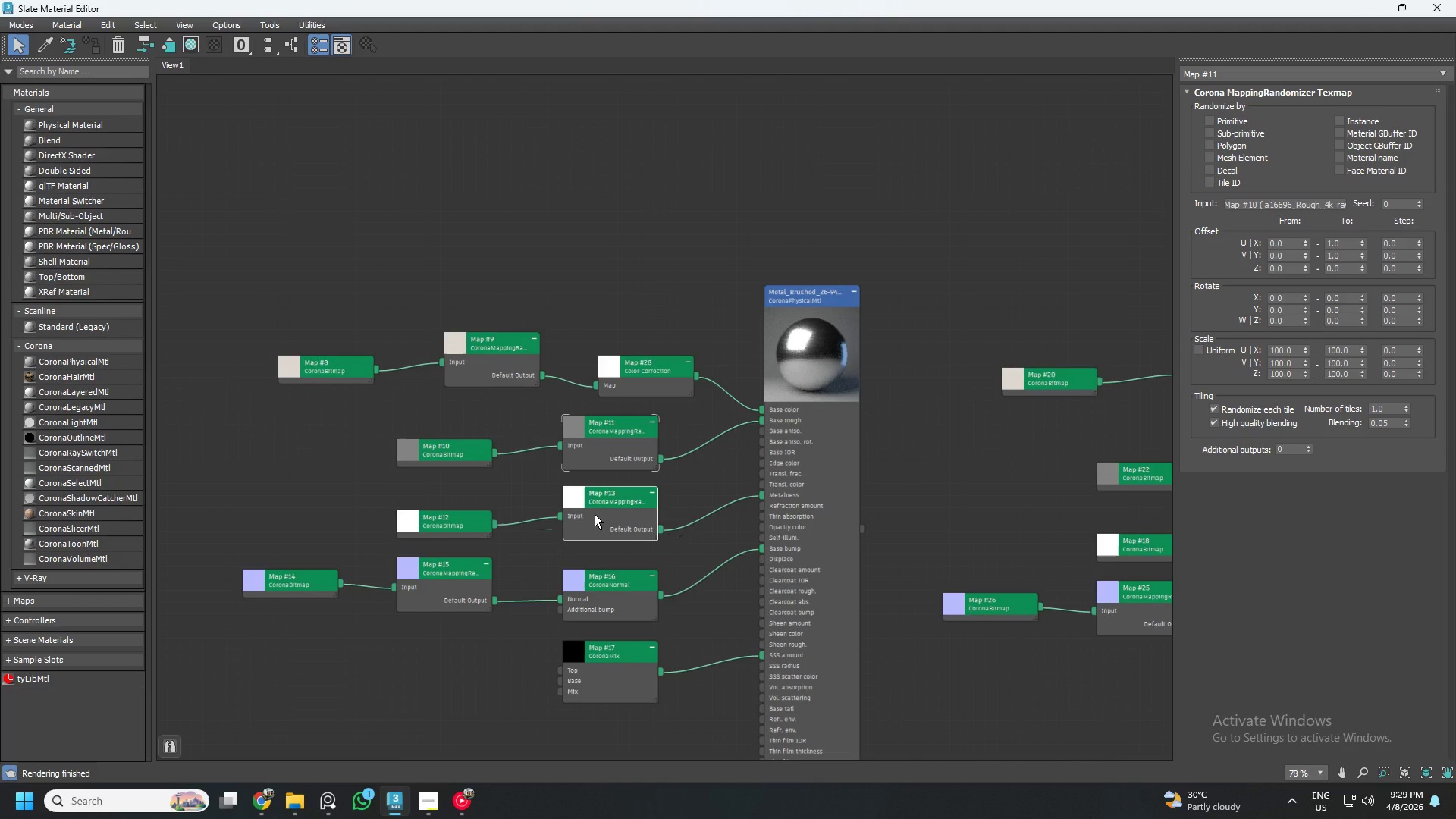 
right_click([595, 514])
 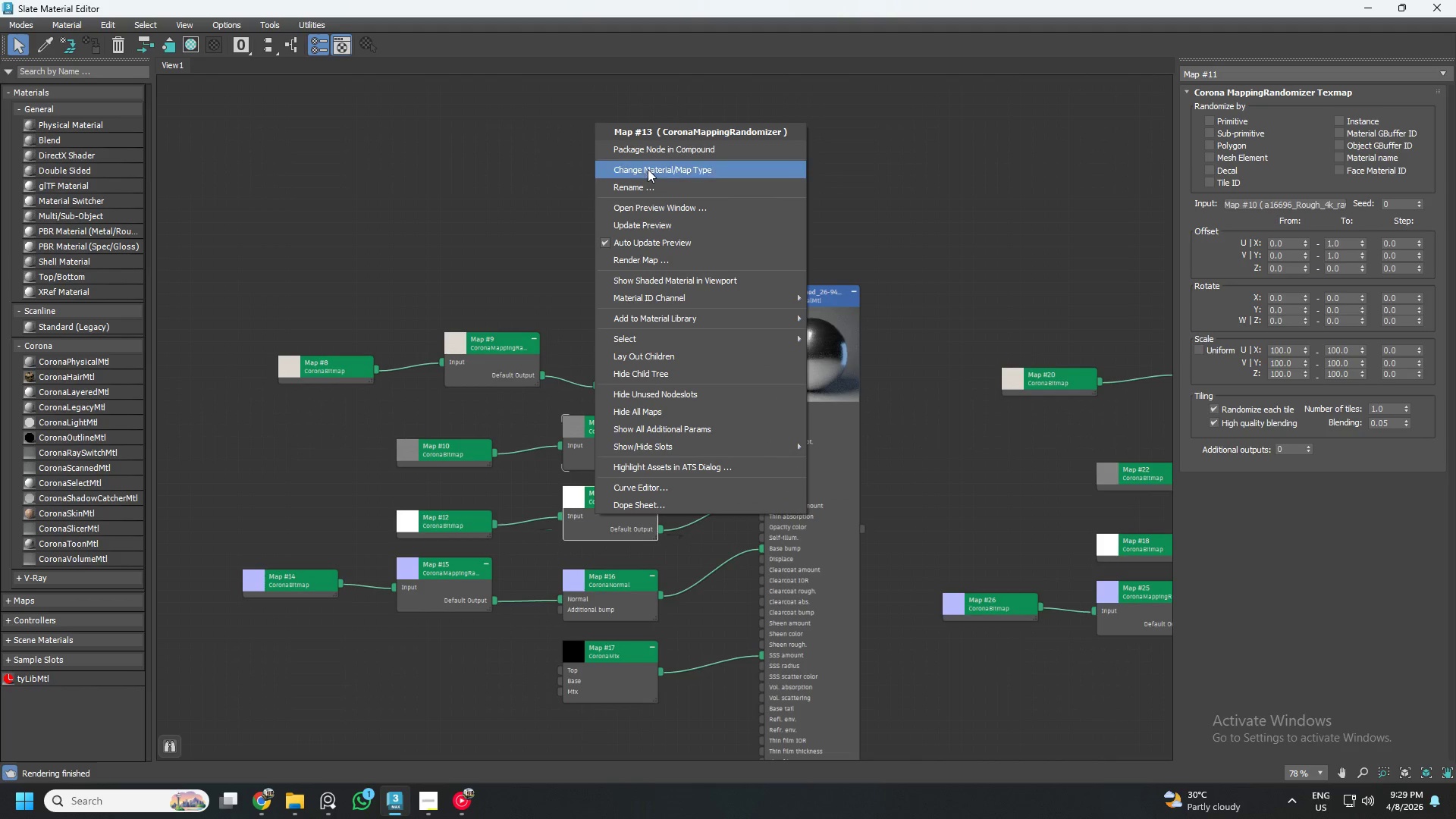 
left_click([648, 169])
 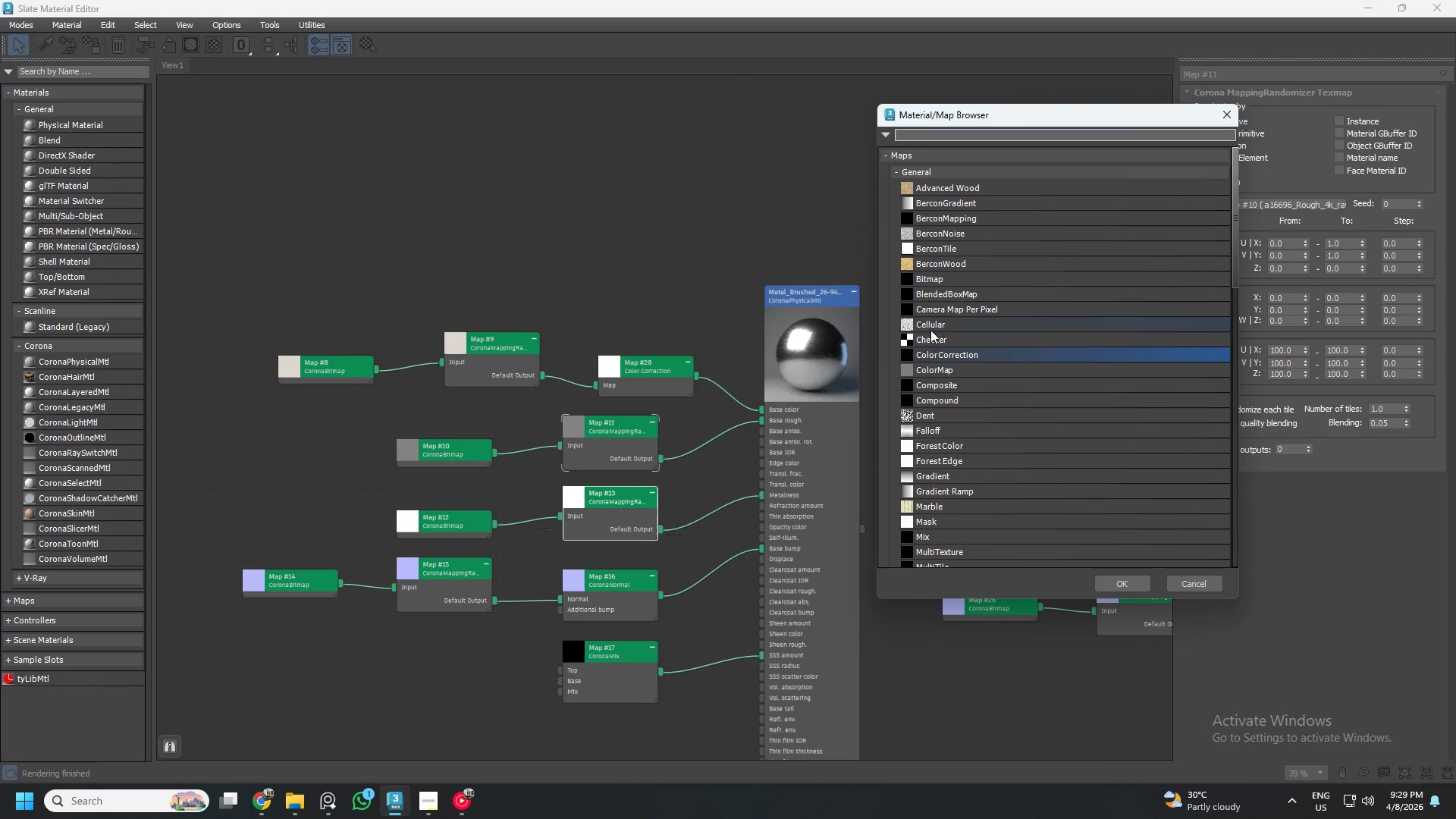 
left_click([930, 355])
 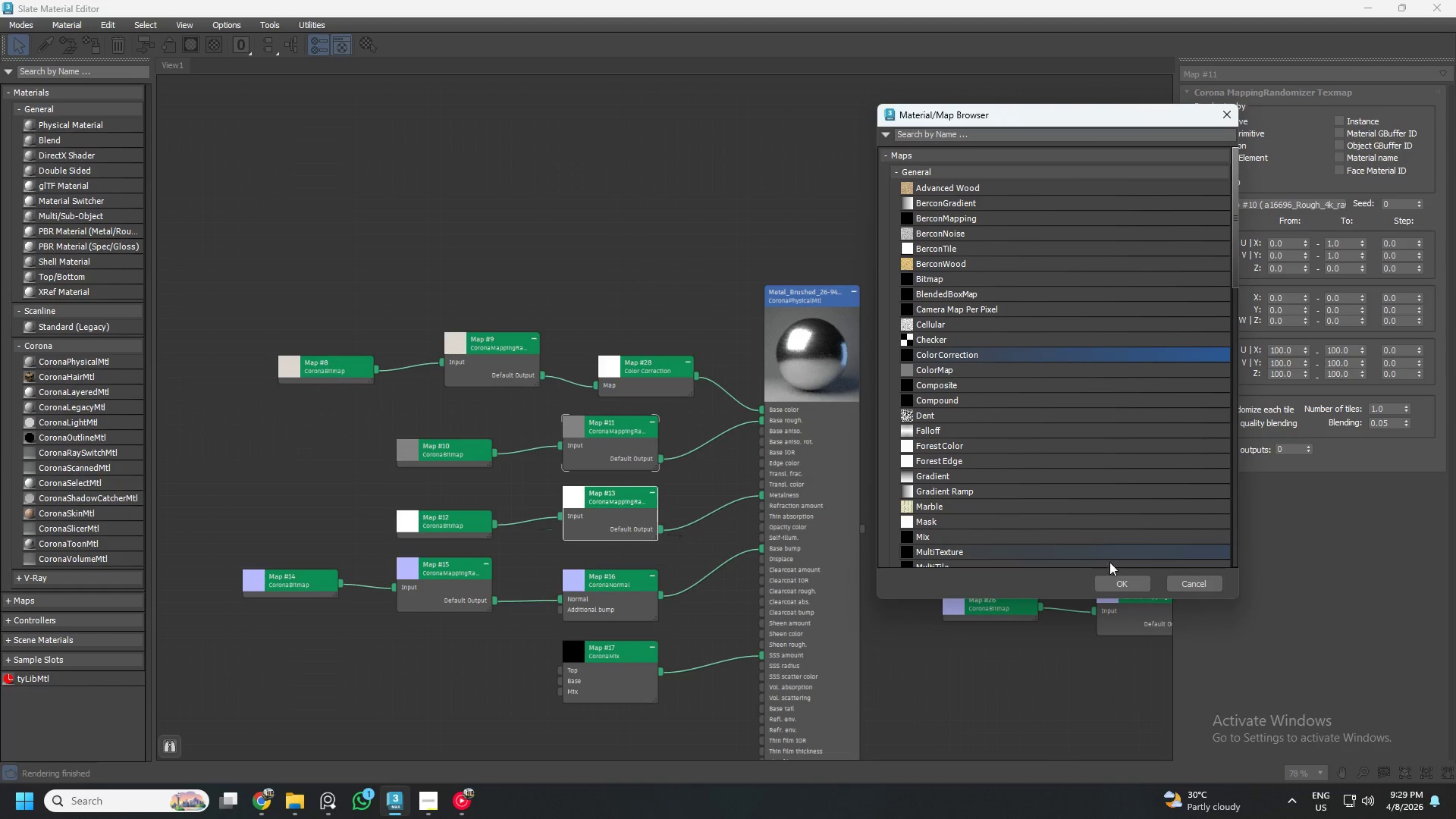 
left_click([1113, 585])
 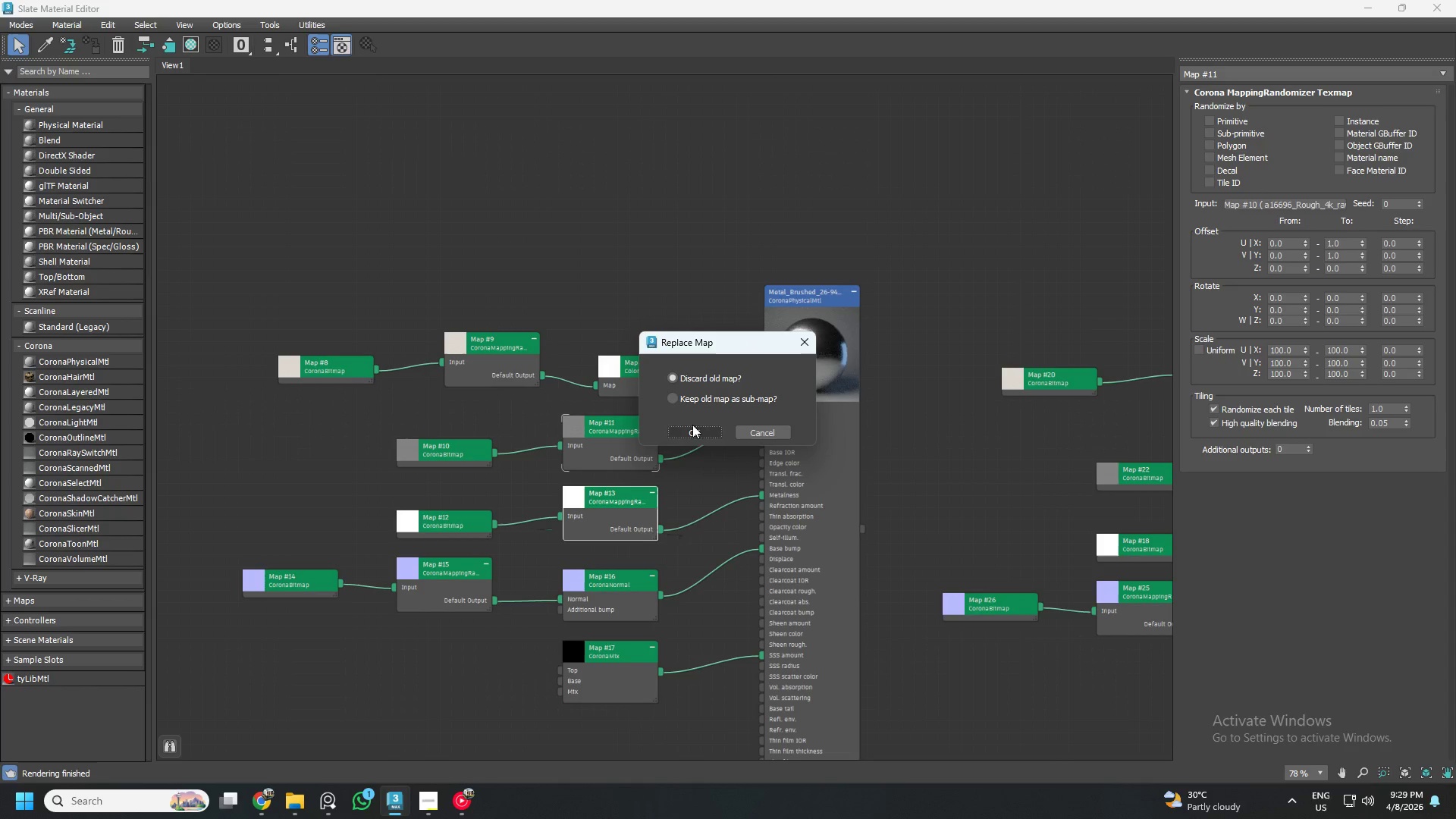 
left_click([680, 397])
 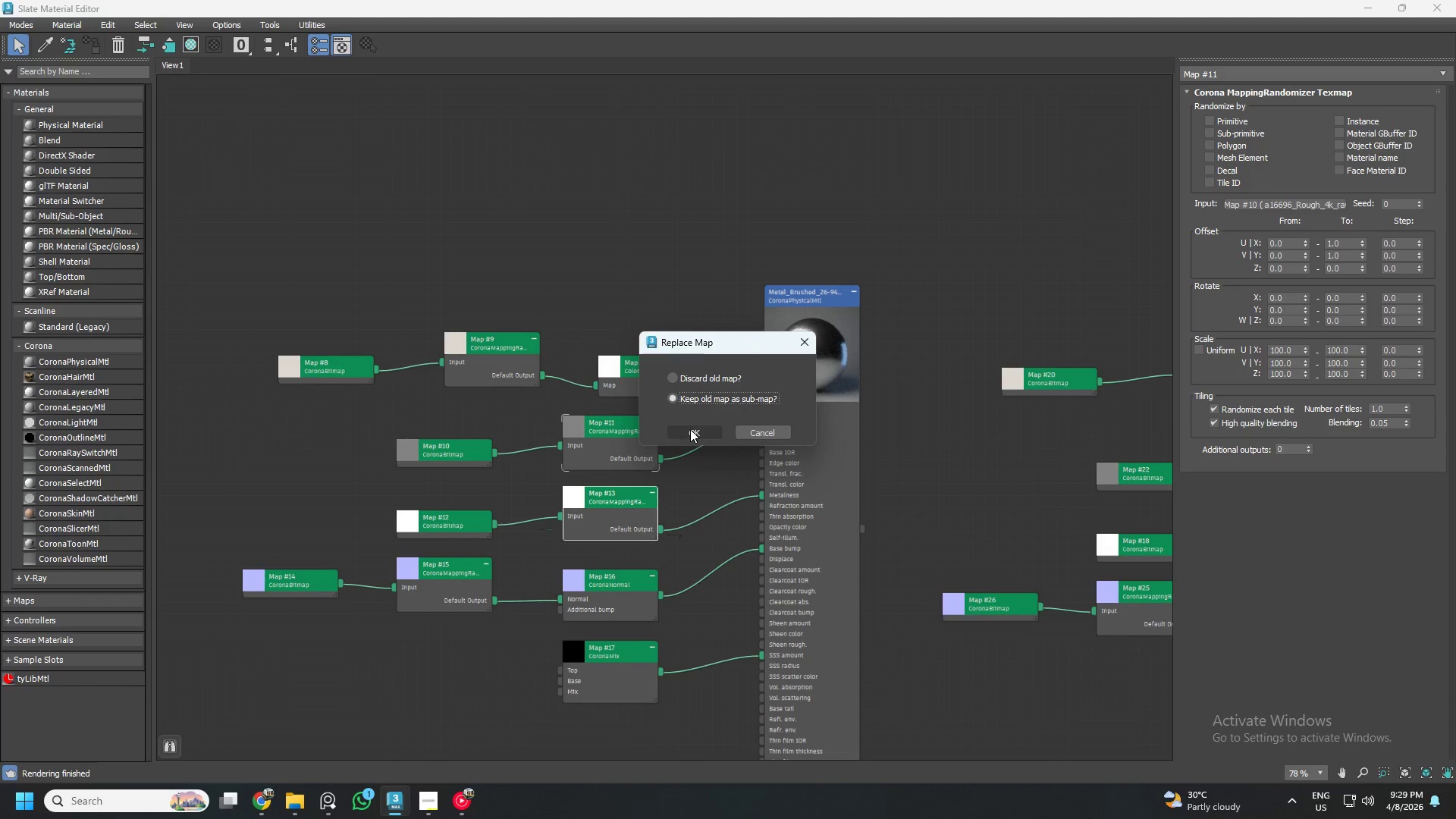 
left_click([690, 429])
 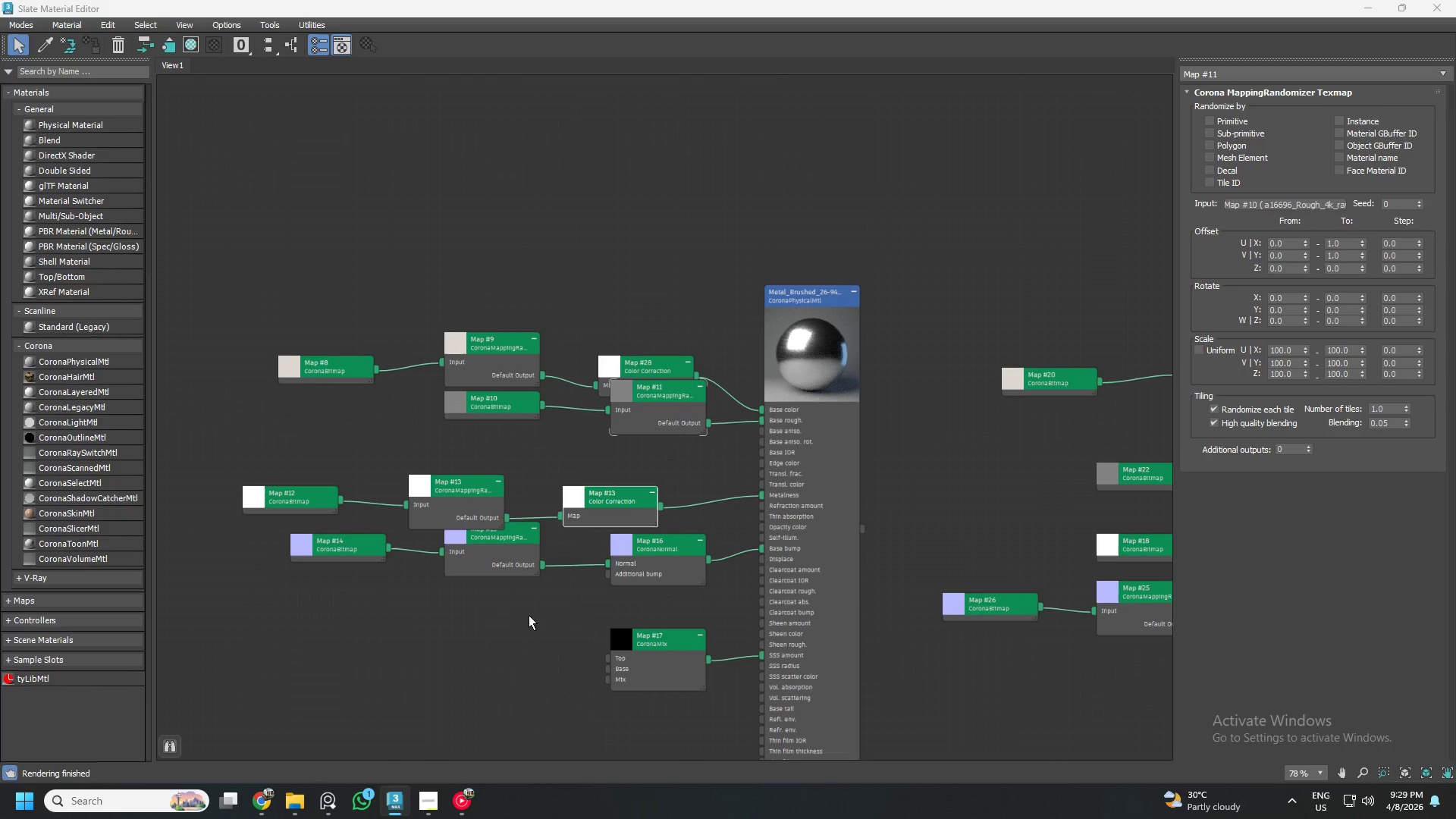 
left_click_drag(start_coordinate=[505, 569], to_coordinate=[495, 602])
 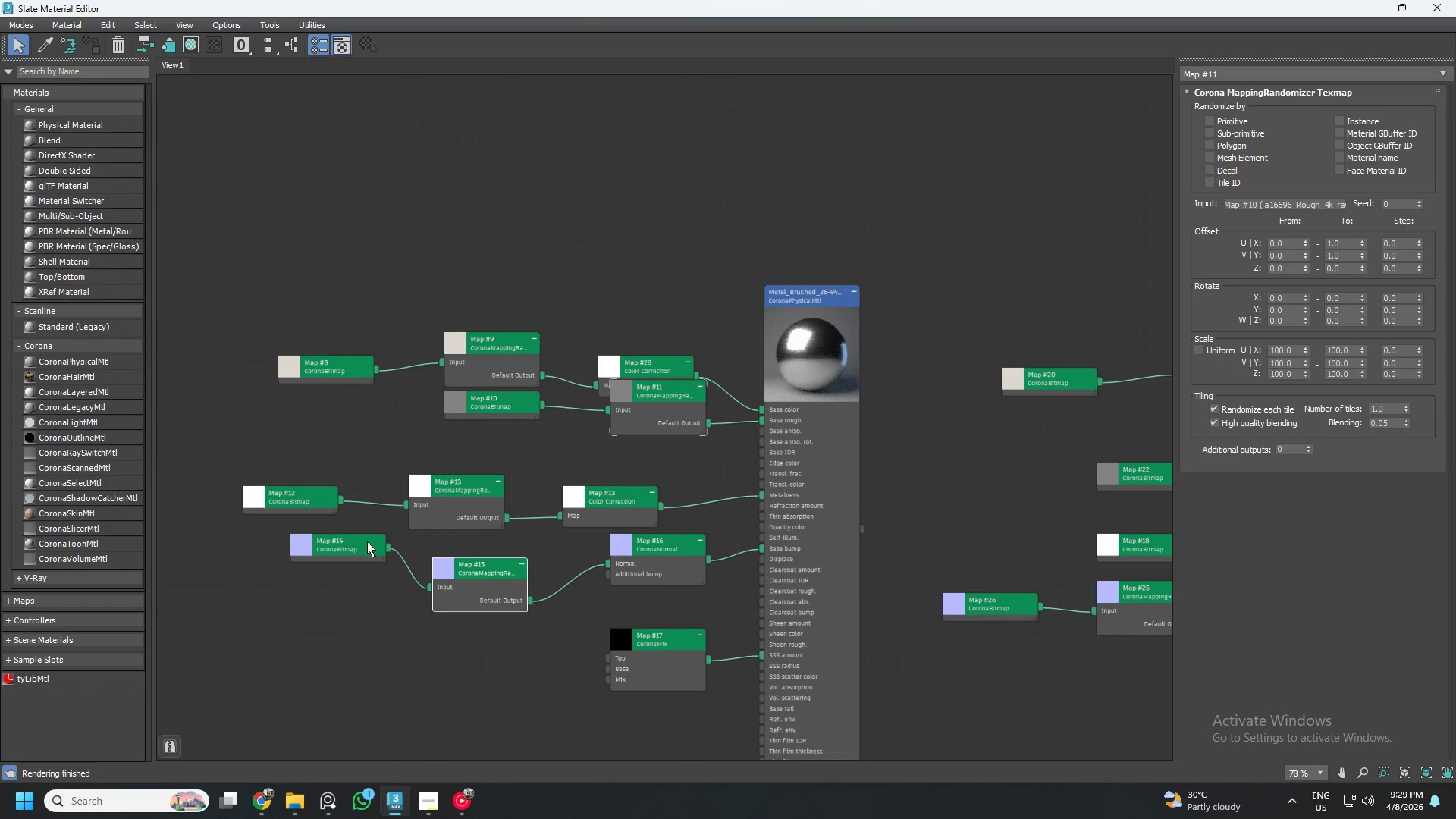 
left_click_drag(start_coordinate=[366, 546], to_coordinate=[356, 590])
 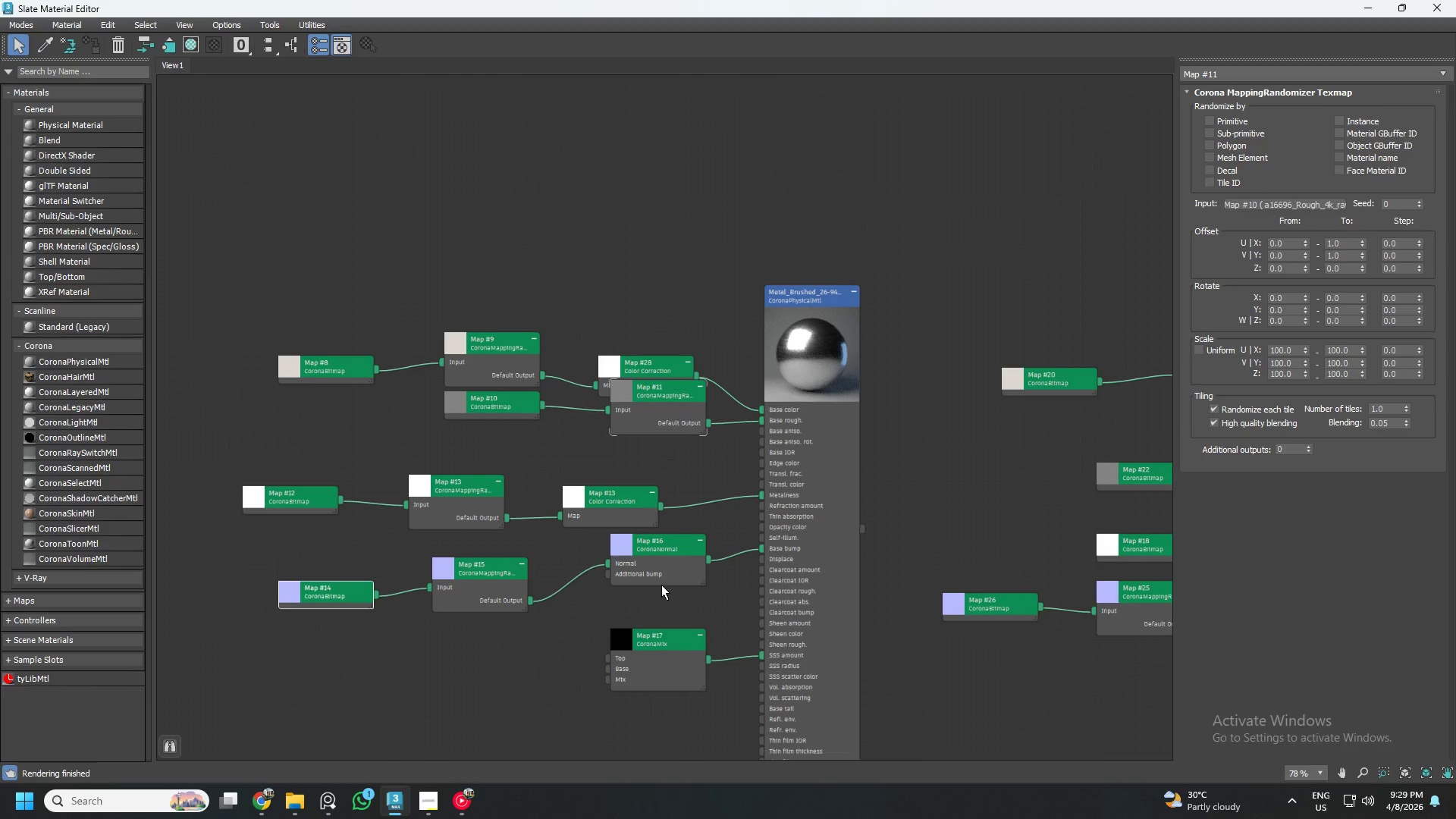 
left_click_drag(start_coordinate=[660, 585], to_coordinate=[643, 618])
 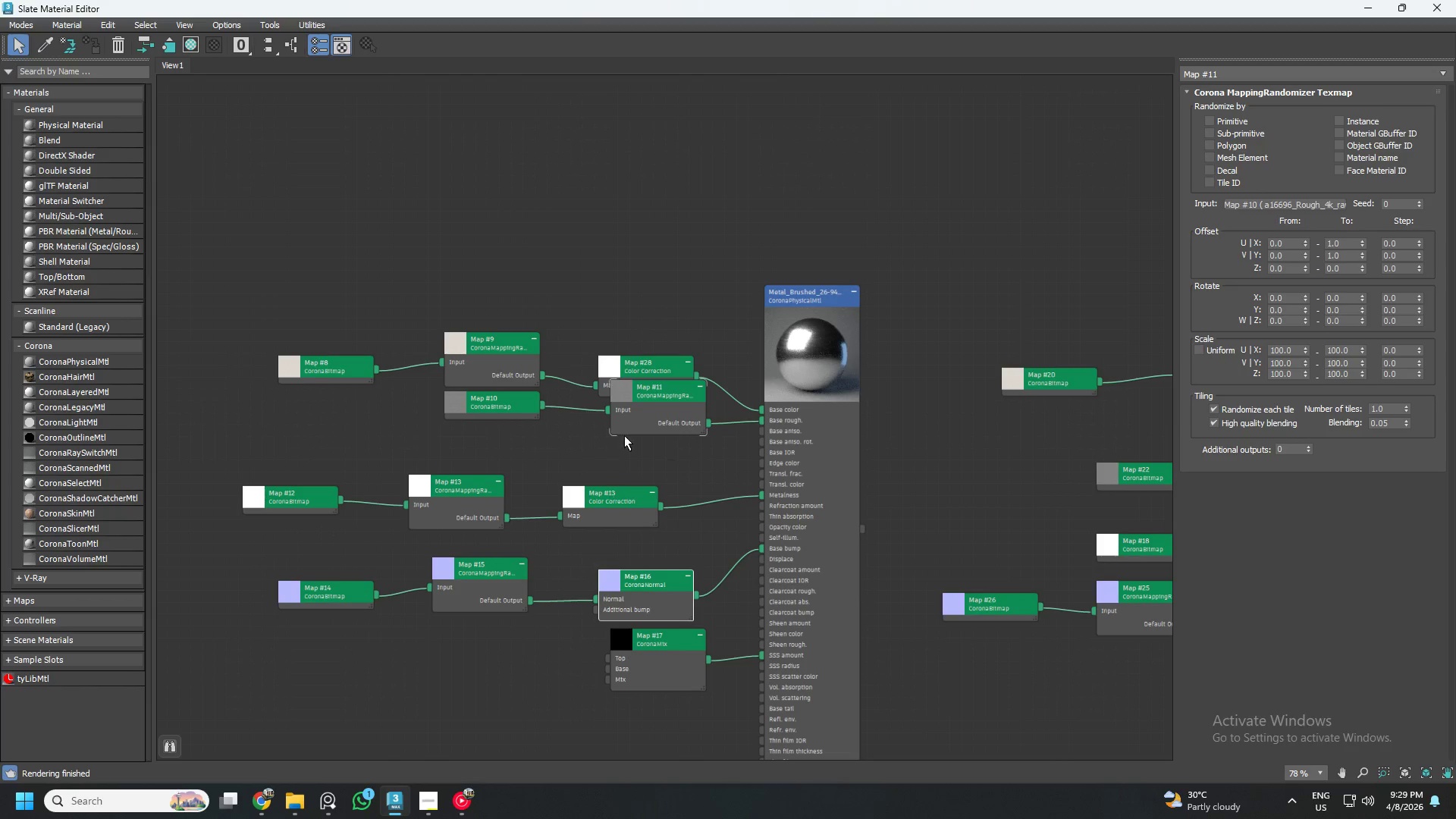 
left_click_drag(start_coordinate=[661, 467], to_coordinate=[517, 406])
 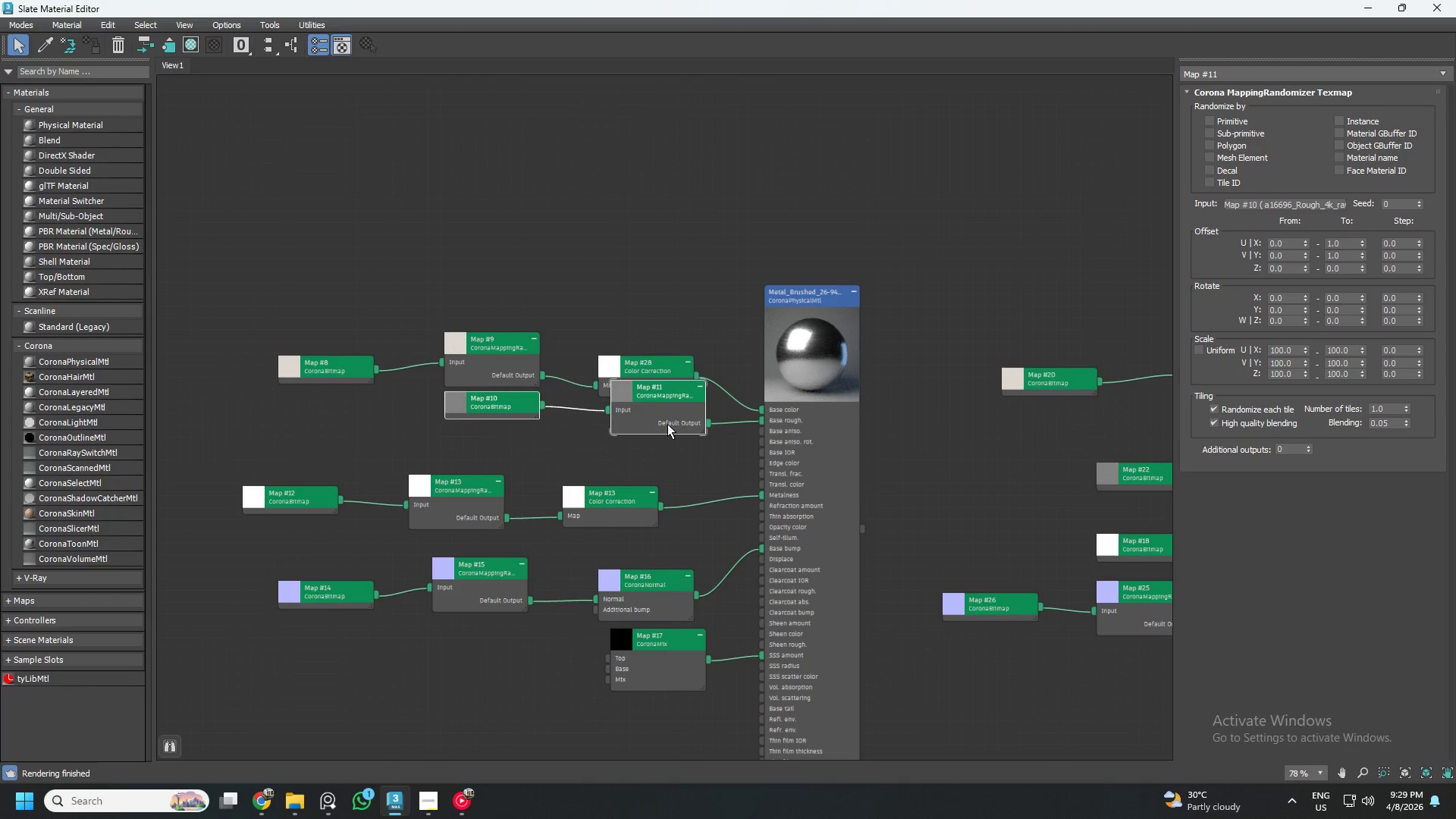 
left_click_drag(start_coordinate=[667, 424], to_coordinate=[631, 458])
 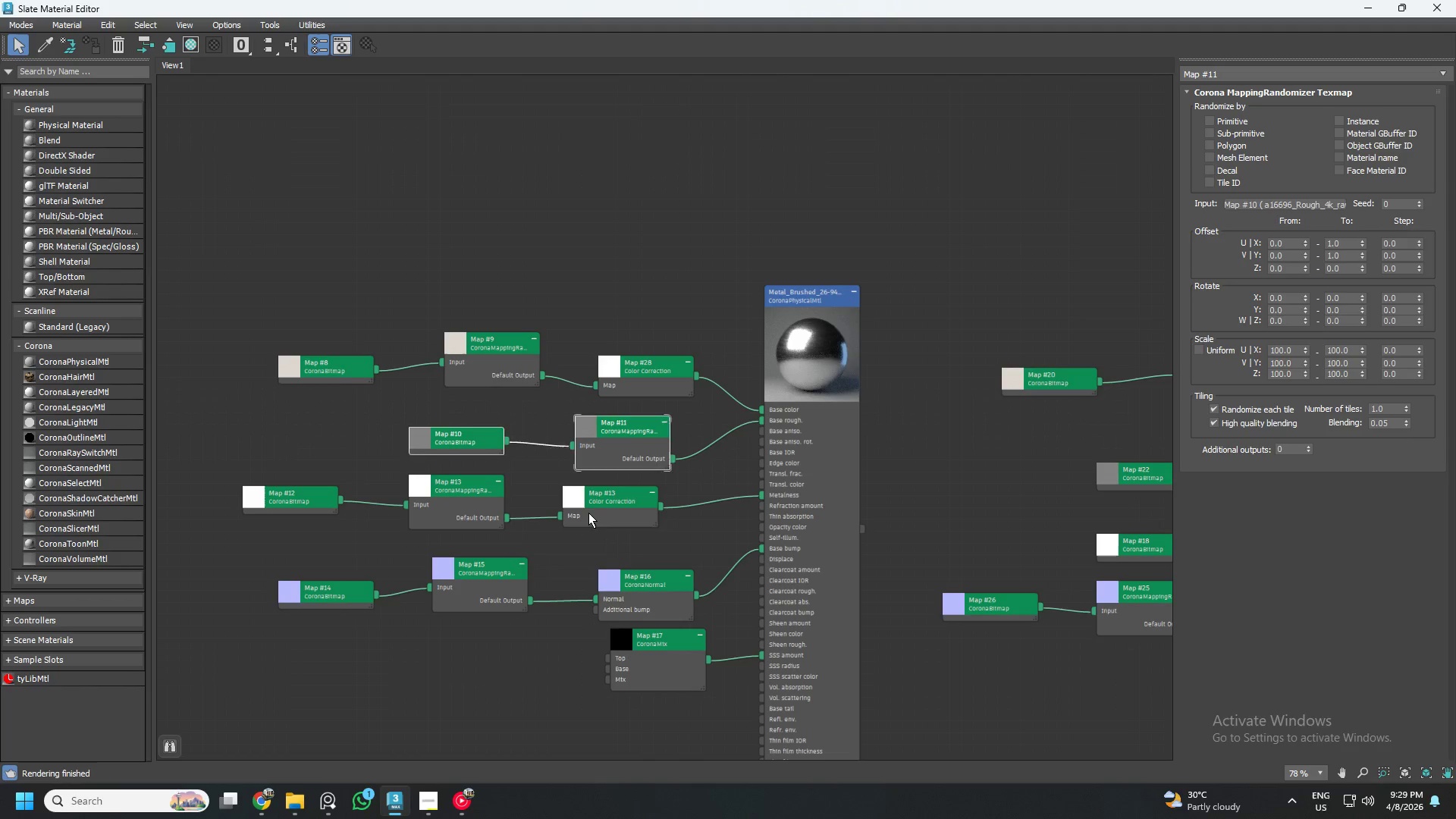 
left_click([588, 513])
 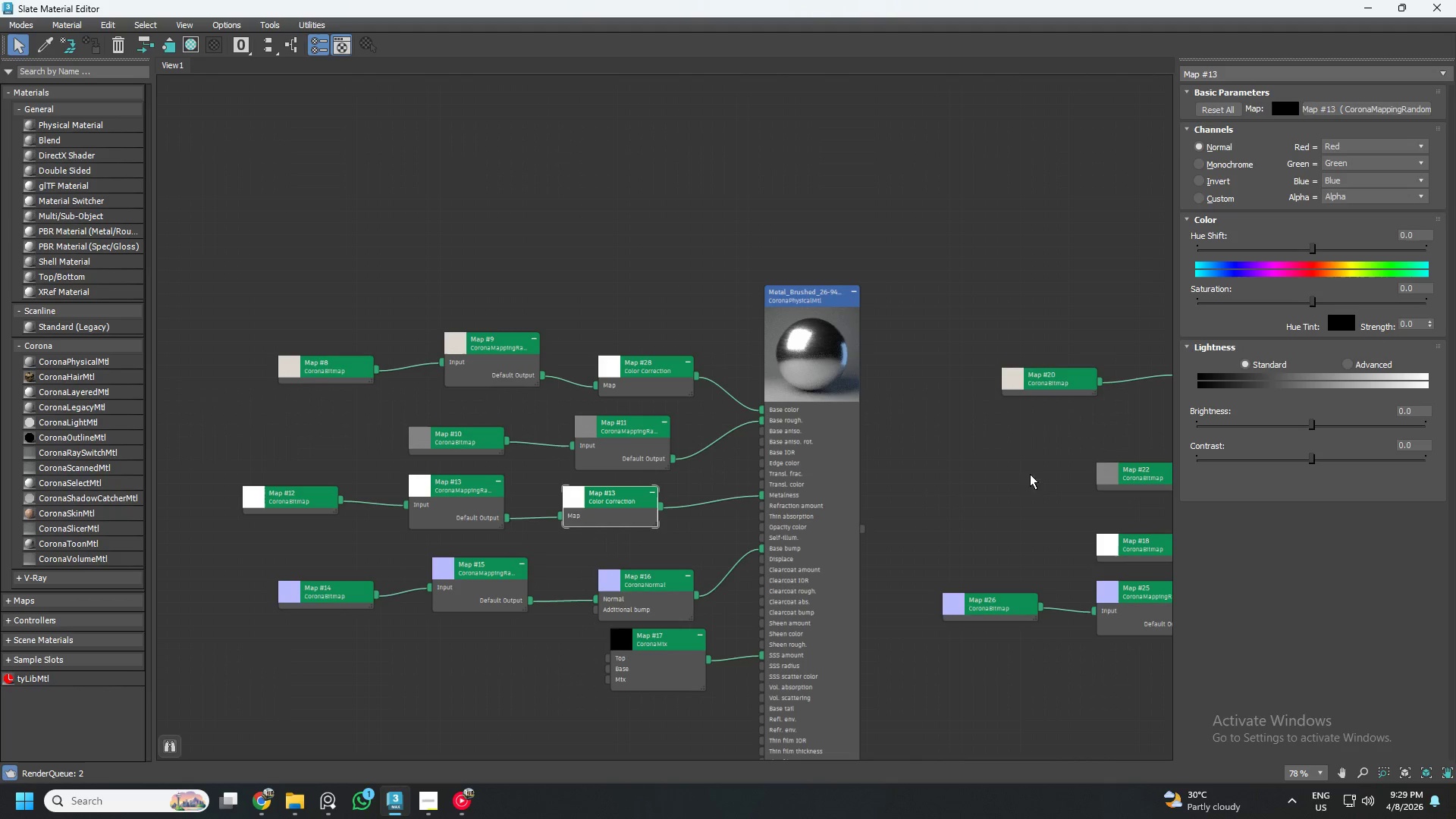 
mouse_move([1215, 419])
 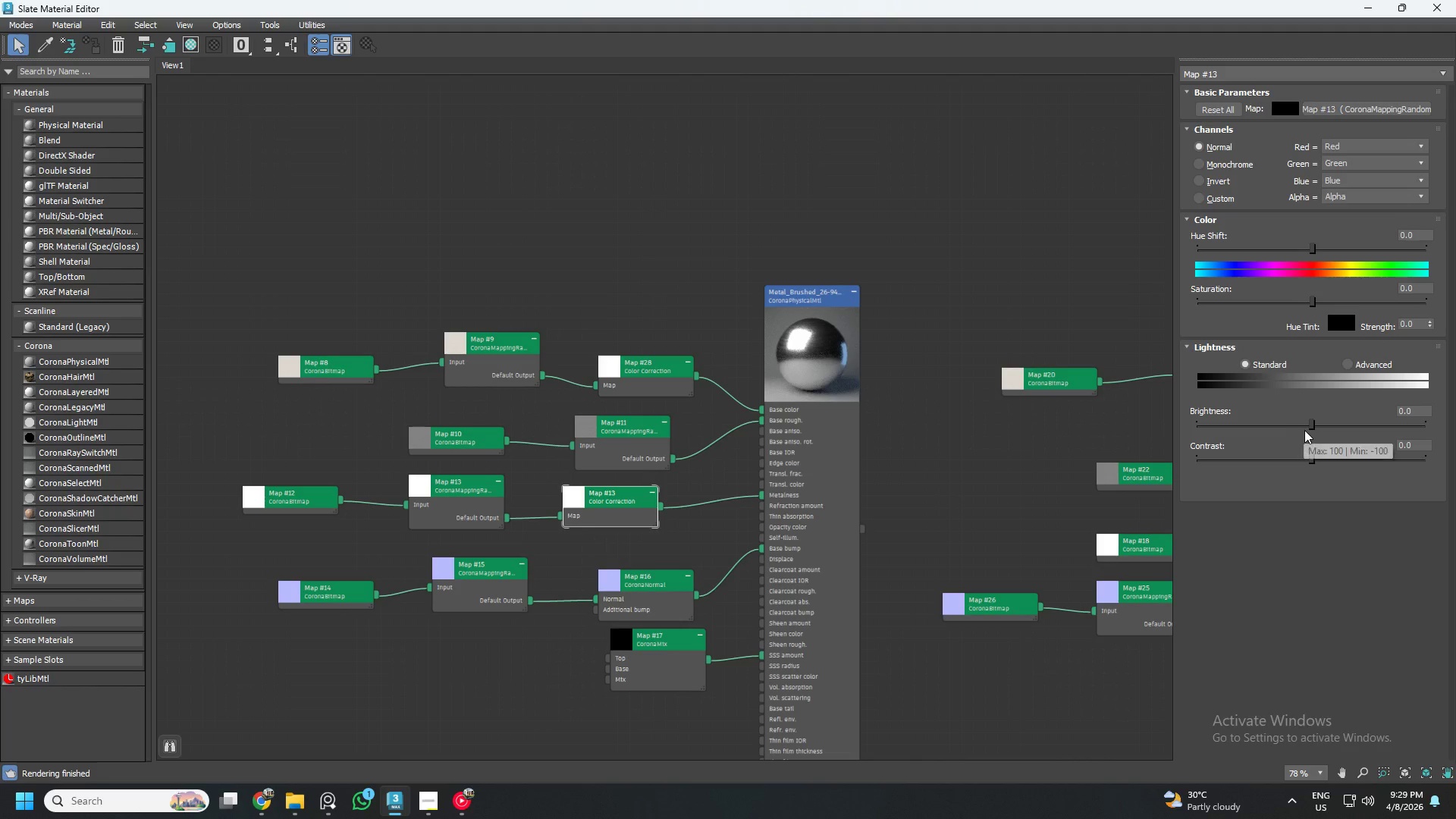 
left_click_drag(start_coordinate=[1311, 426], to_coordinate=[1418, 426])
 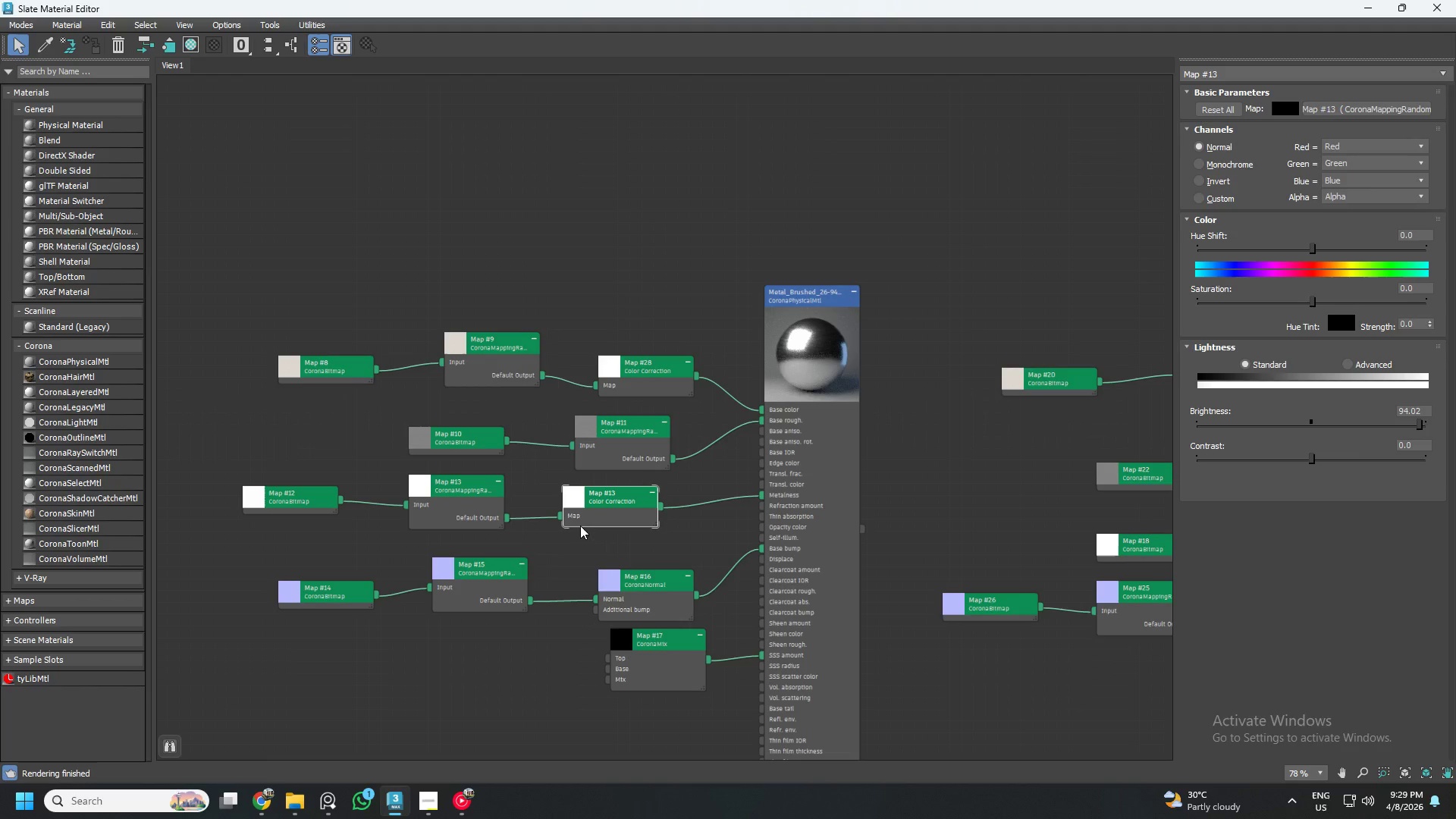 
left_click_drag(start_coordinate=[507, 517], to_coordinate=[786, 494])
 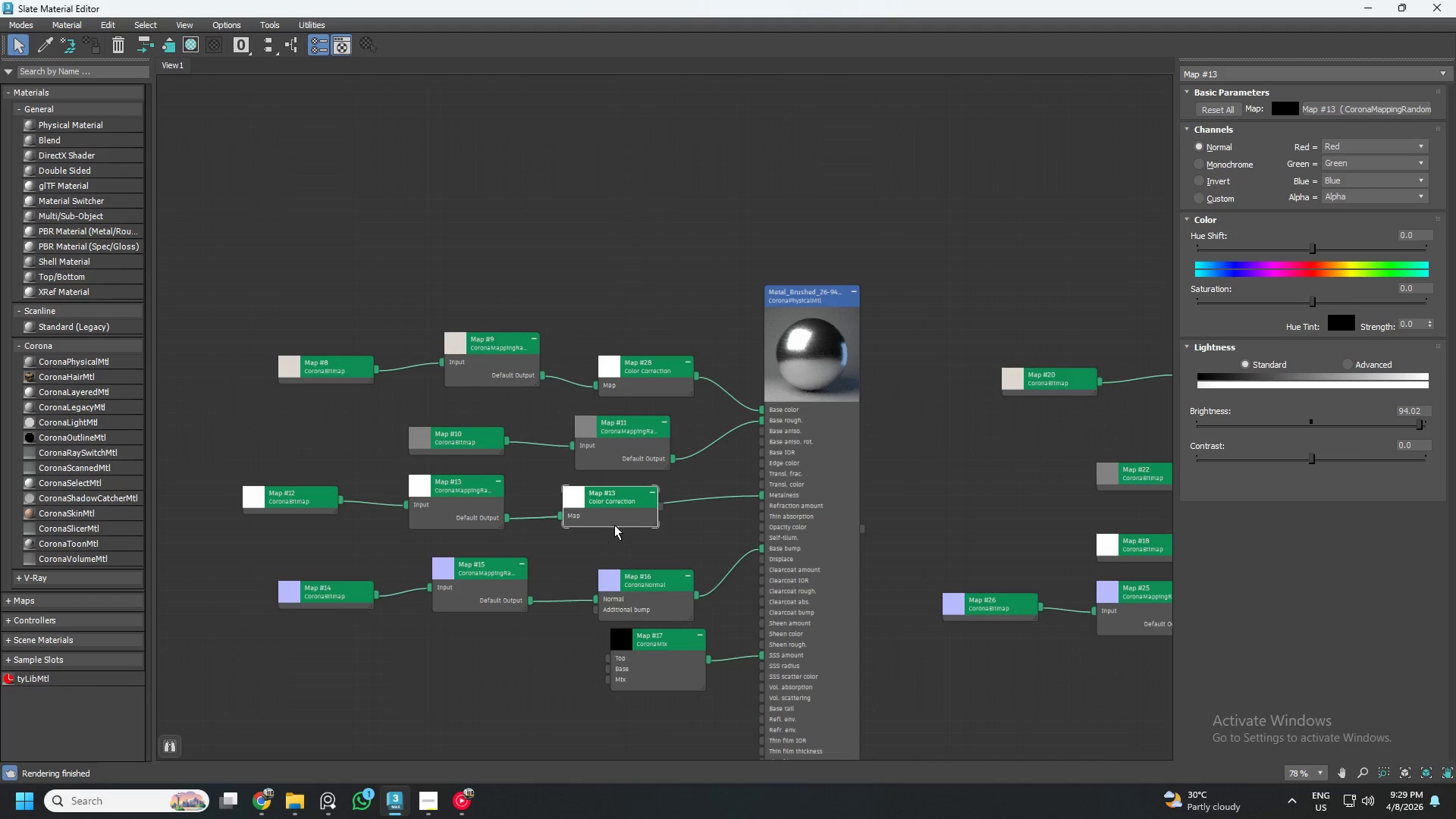 
left_click([614, 526])
 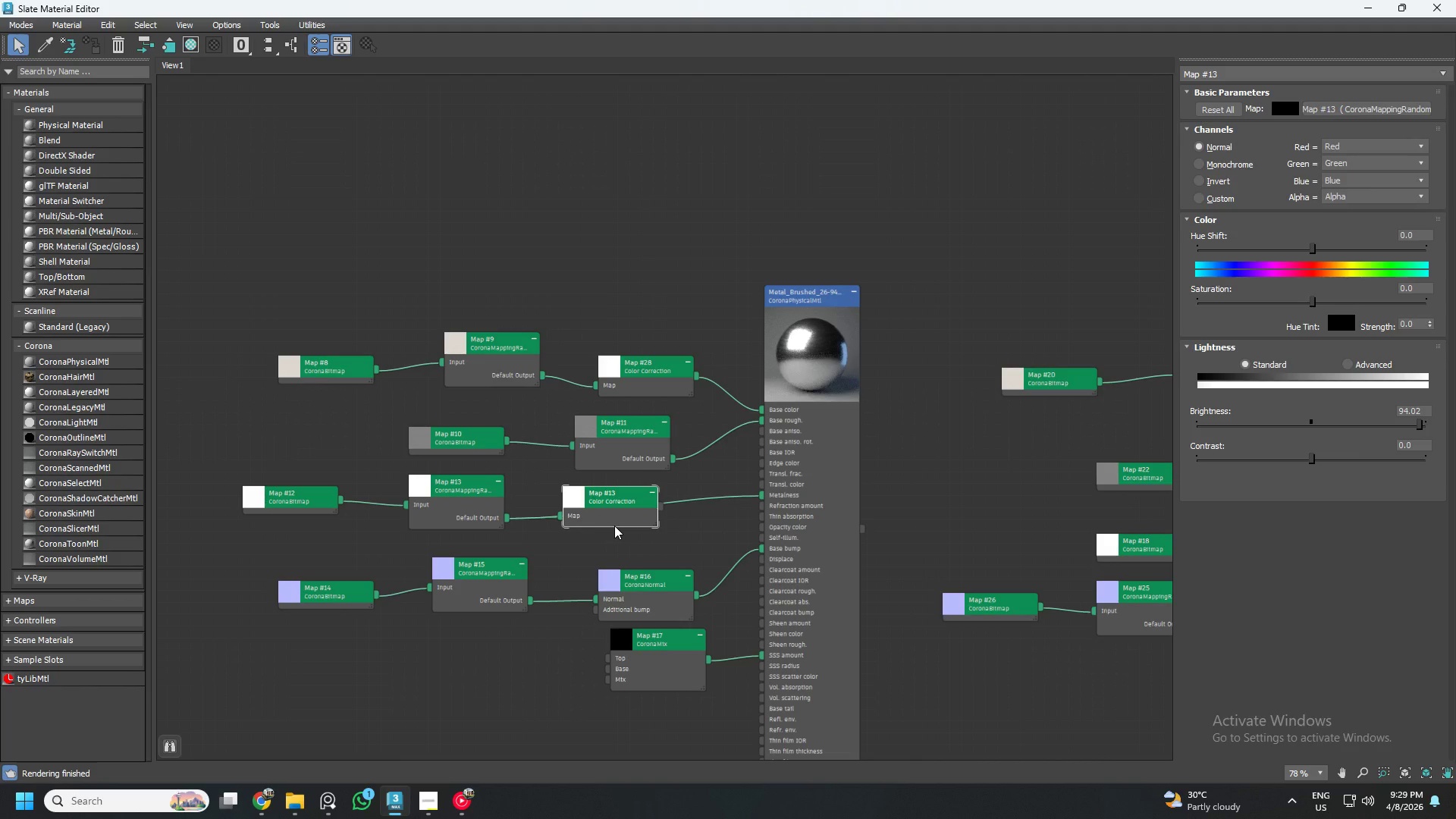 
key(Delete)
 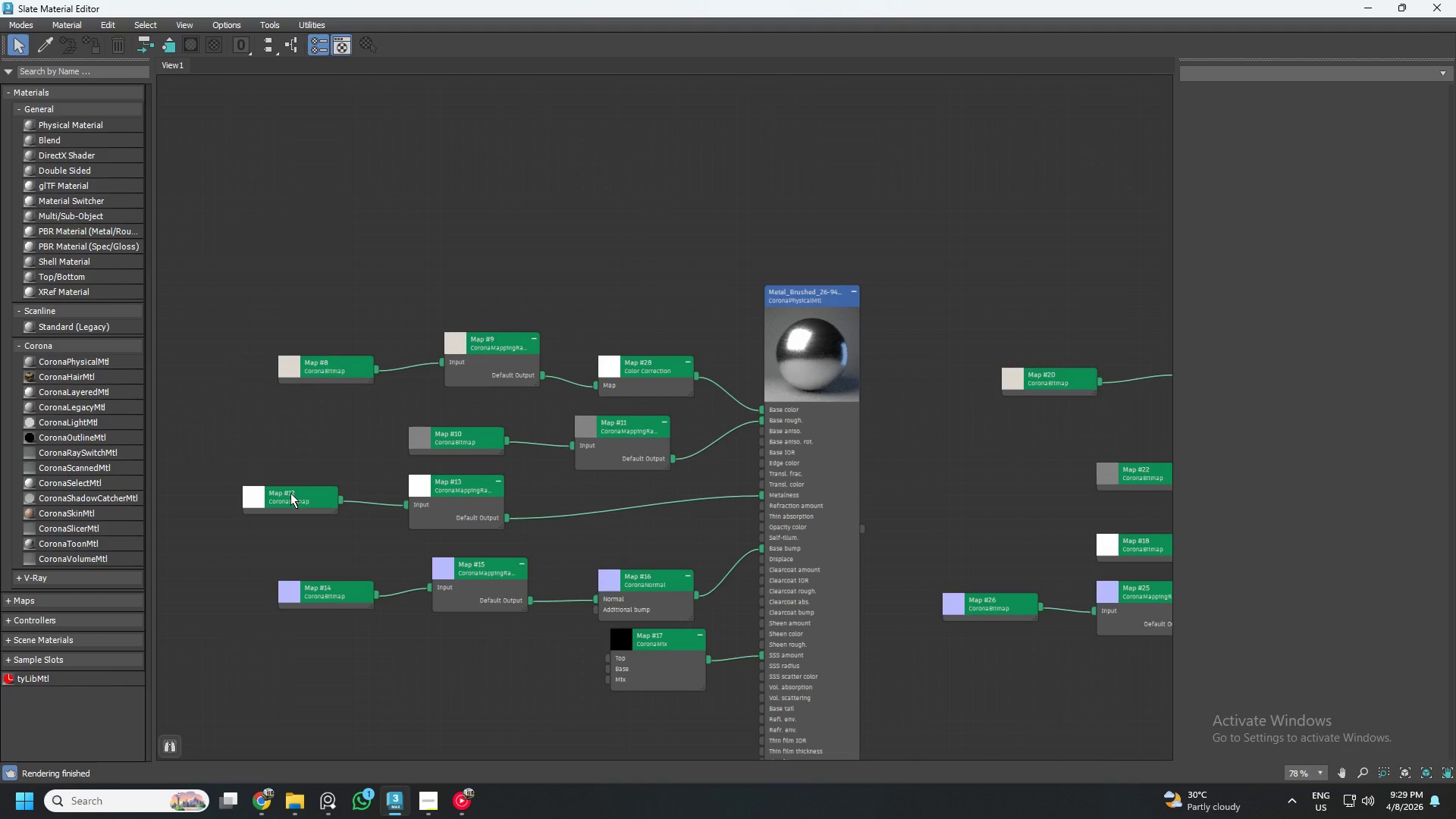 
left_click_drag(start_coordinate=[293, 523], to_coordinate=[449, 507])
 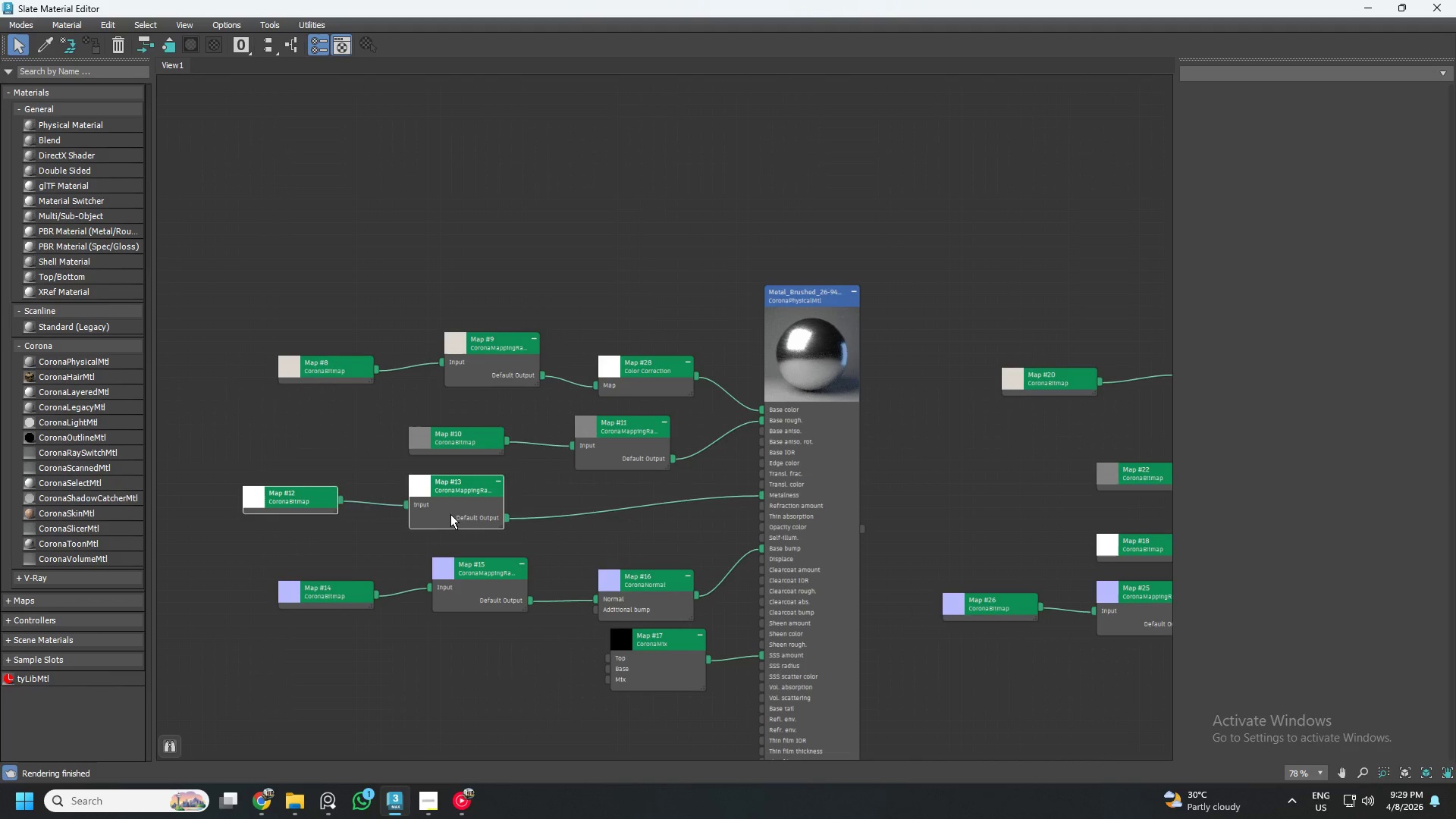 
left_click_drag(start_coordinate=[450, 514], to_coordinate=[629, 524])
 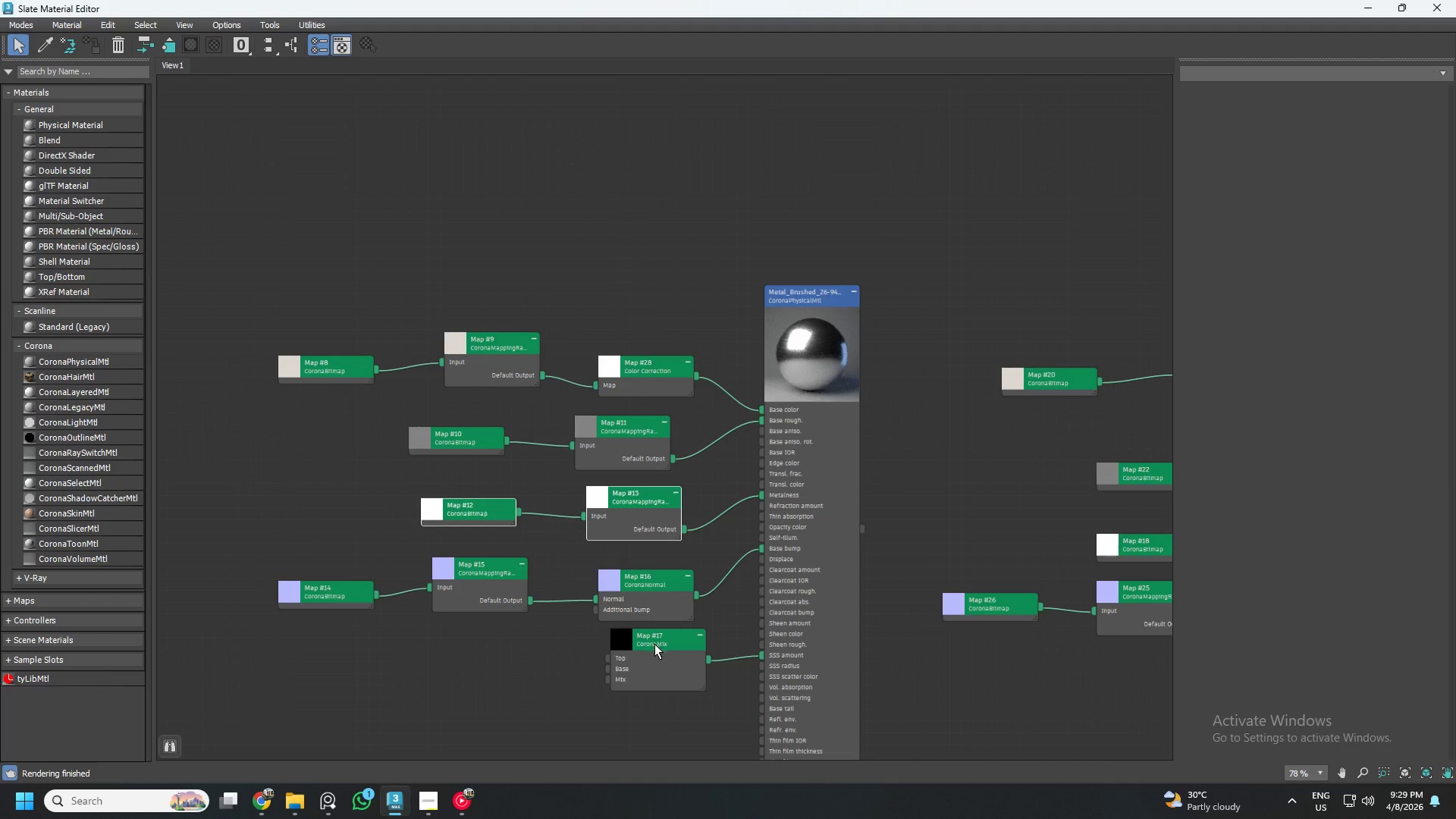 
left_click_drag(start_coordinate=[654, 652], to_coordinate=[635, 688])
 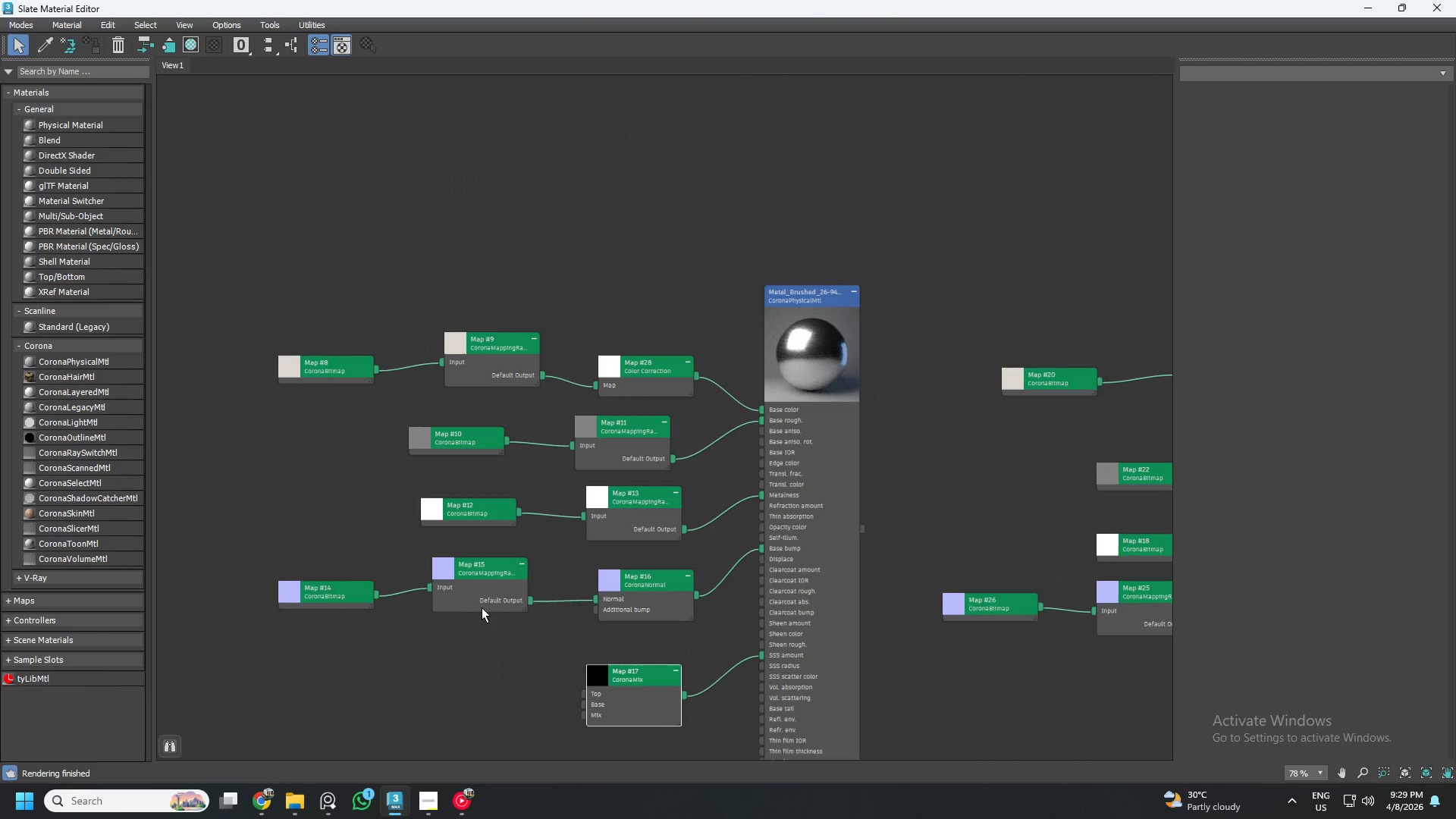 
left_click_drag(start_coordinate=[482, 607], to_coordinate=[517, 620])
 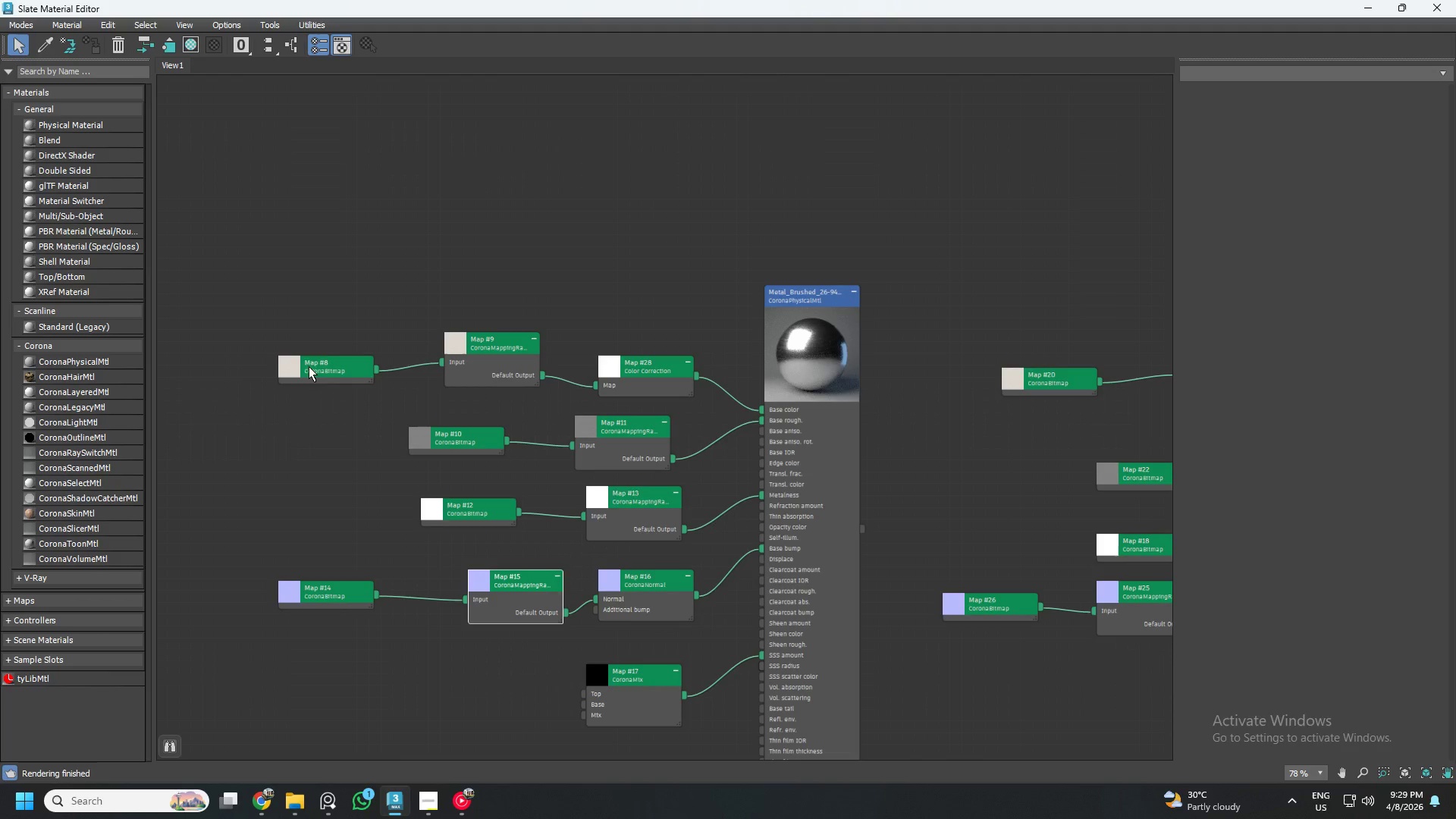 
left_click([313, 366])
 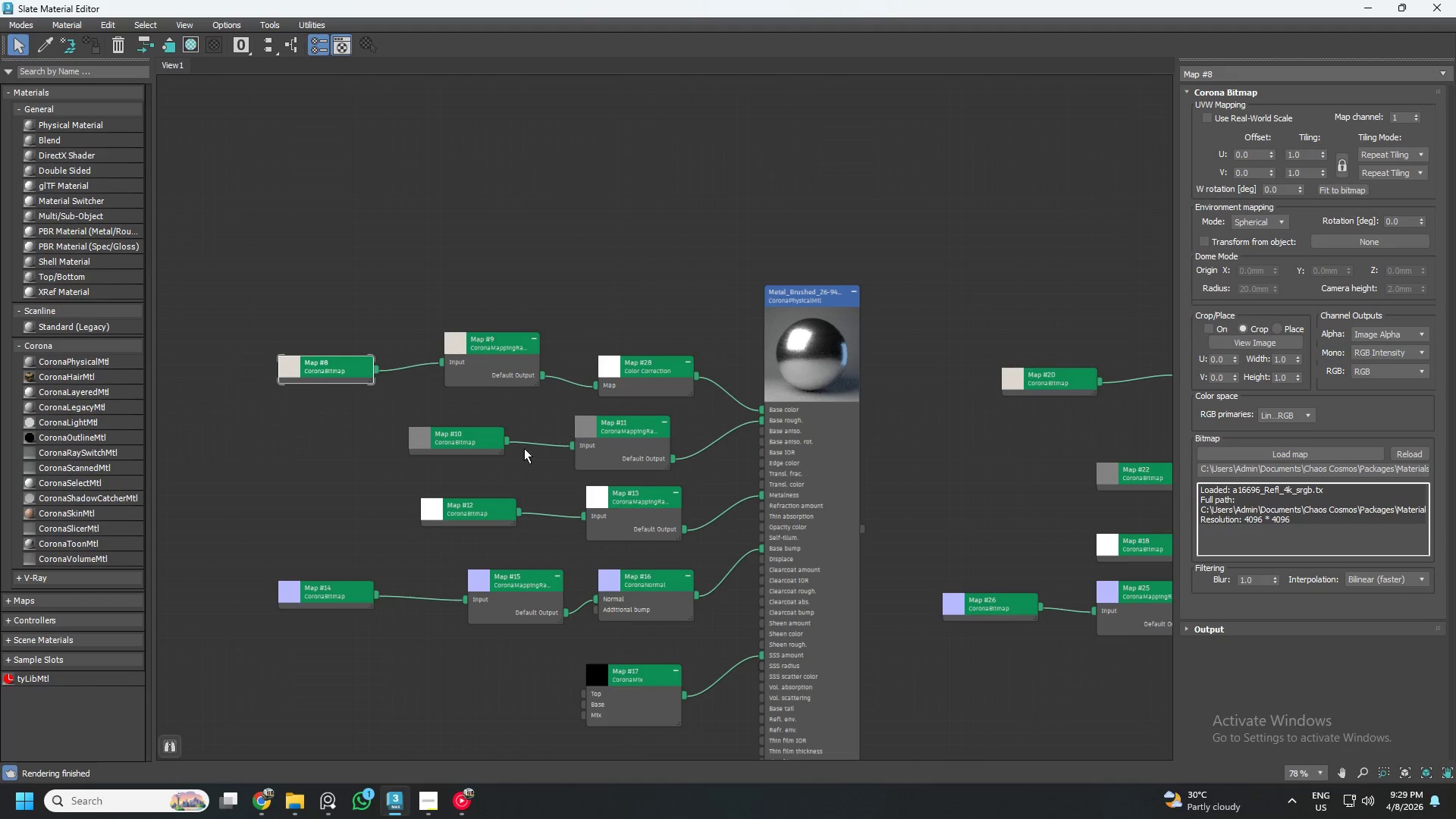 
left_click([457, 446])
 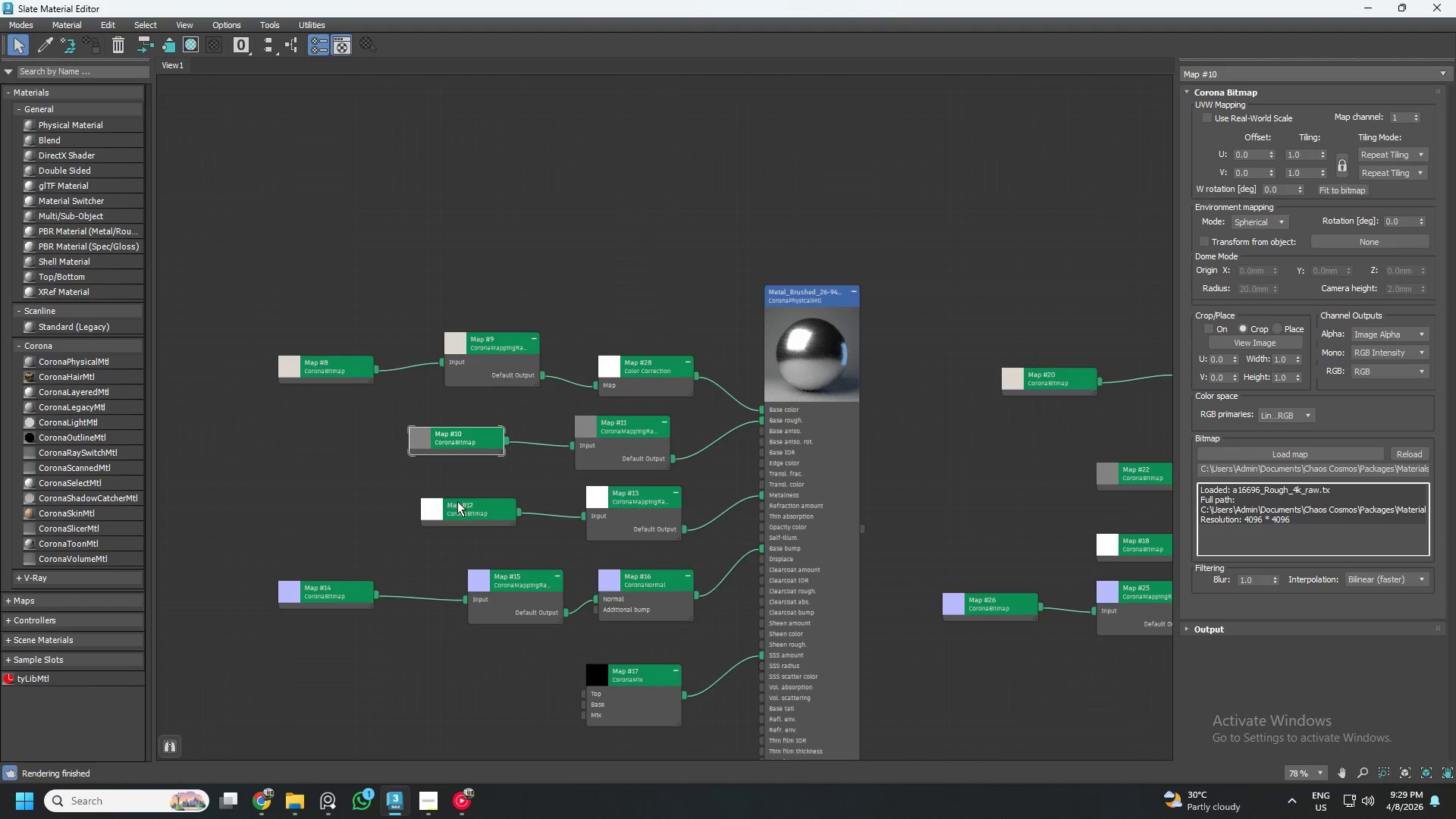 
left_click([457, 503])
 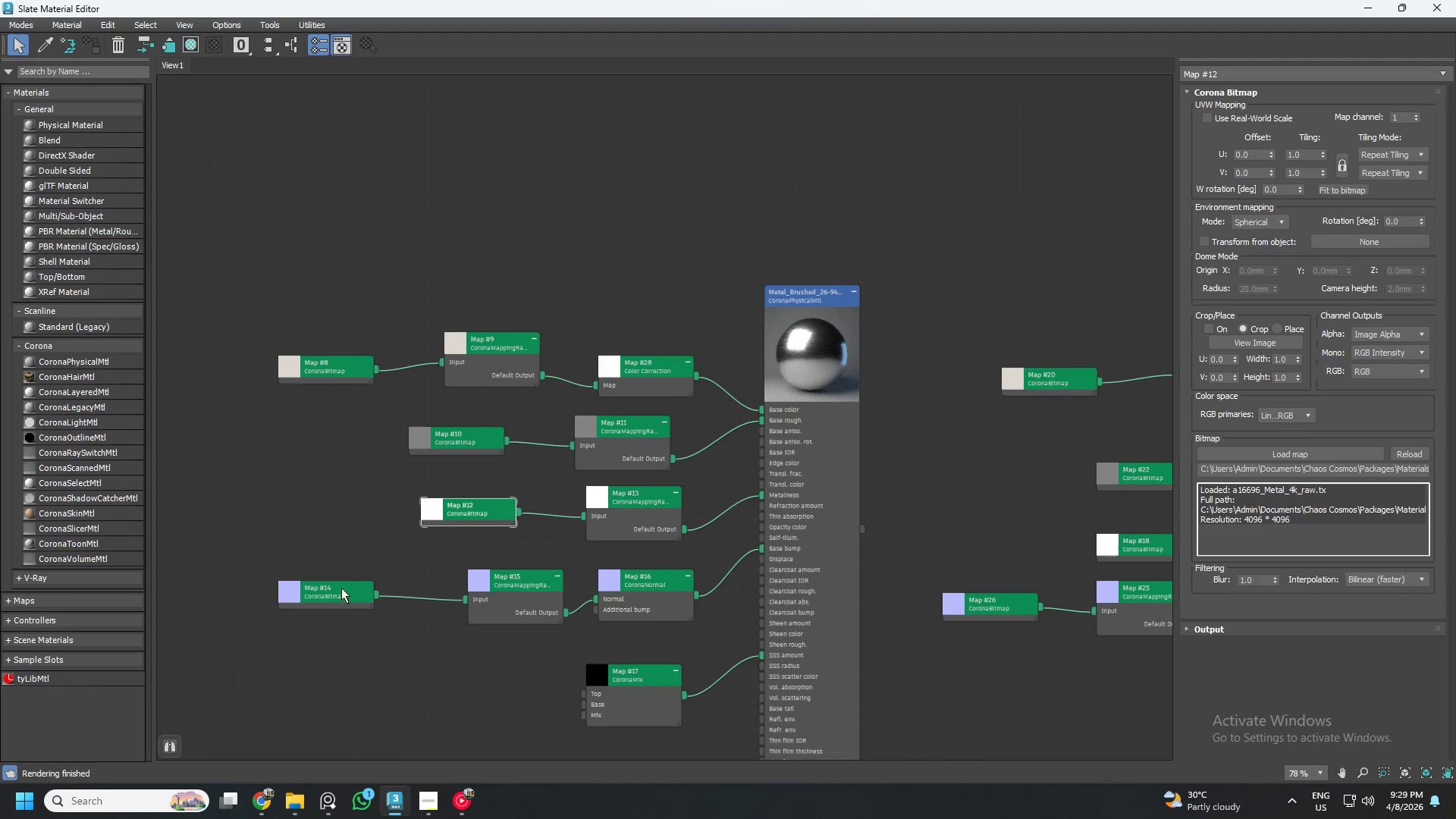 
left_click([340, 592])
 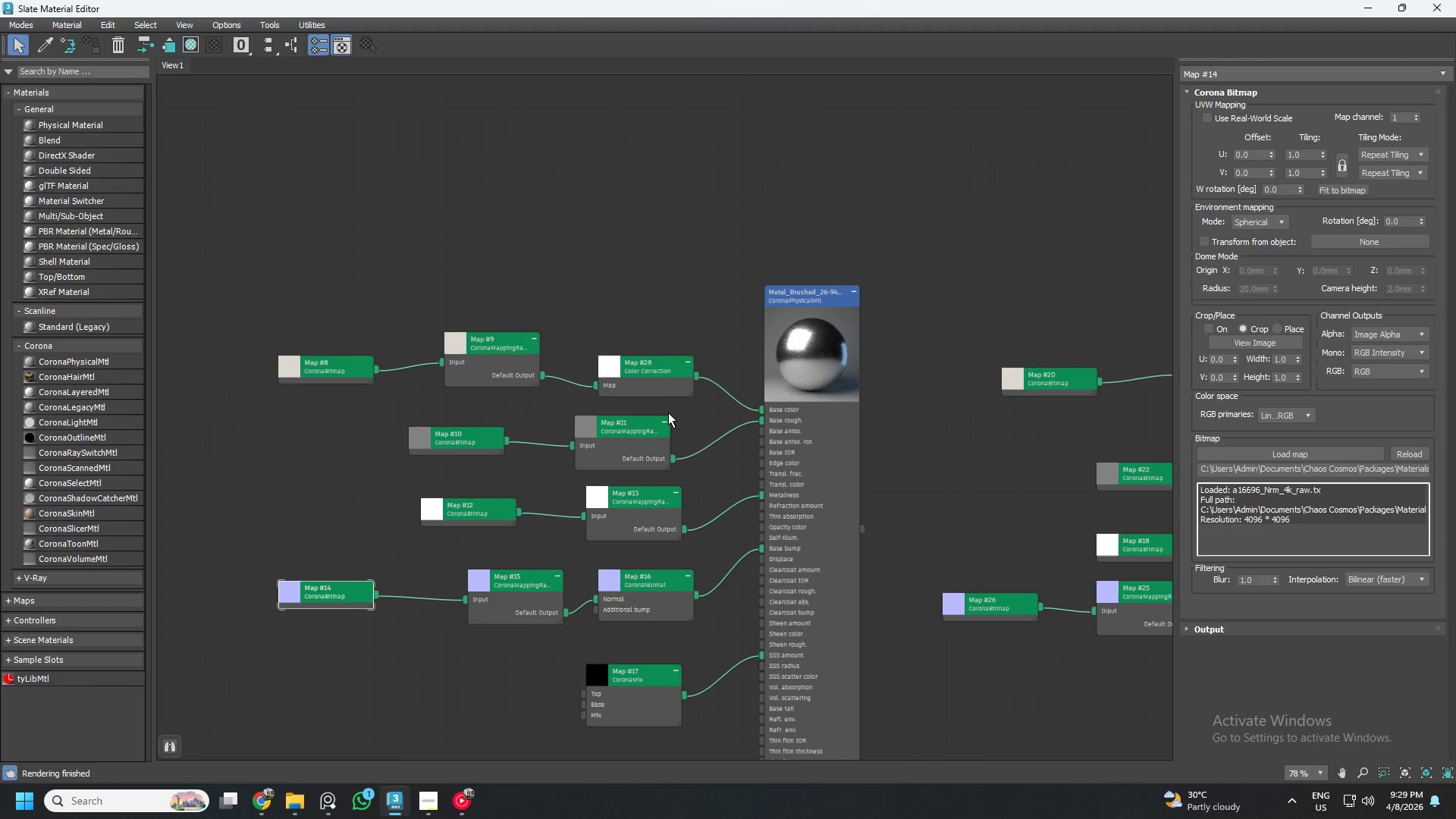 
scroll: coordinate [663, 406], scroll_direction: down, amount: 2.0
 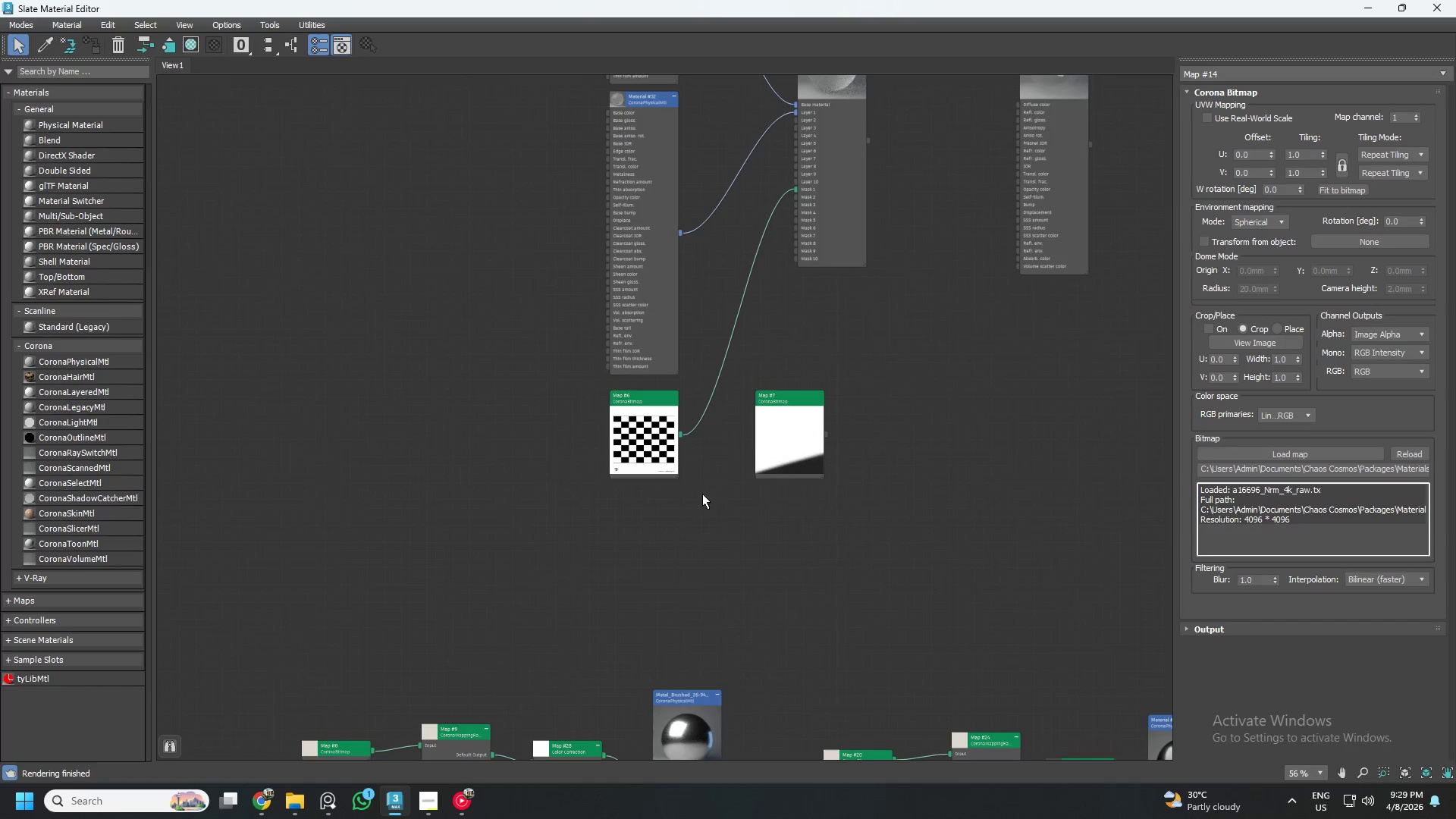 
wait(8.67)
 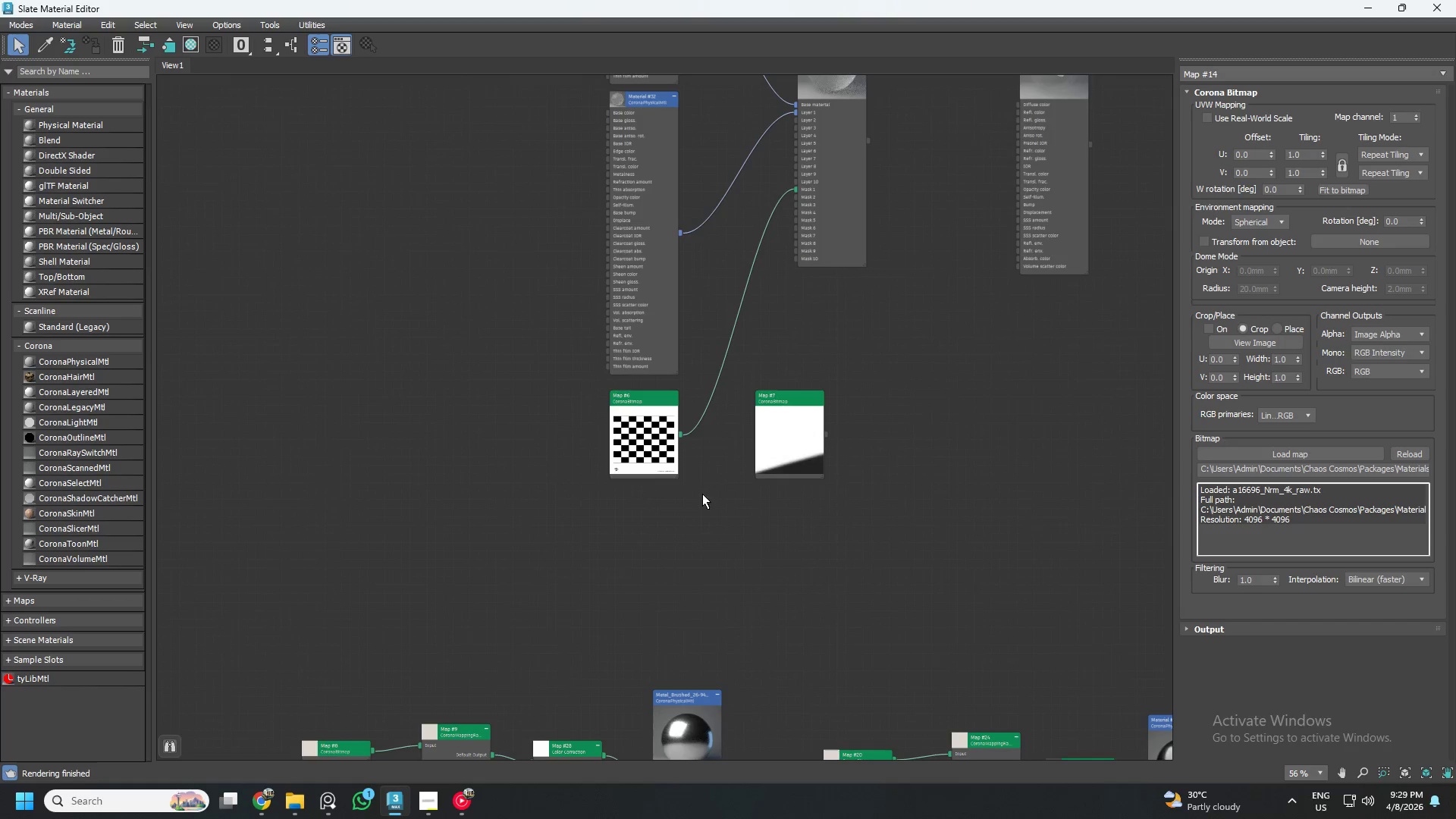 
left_click_drag(start_coordinate=[726, 288], to_coordinate=[770, 287])
 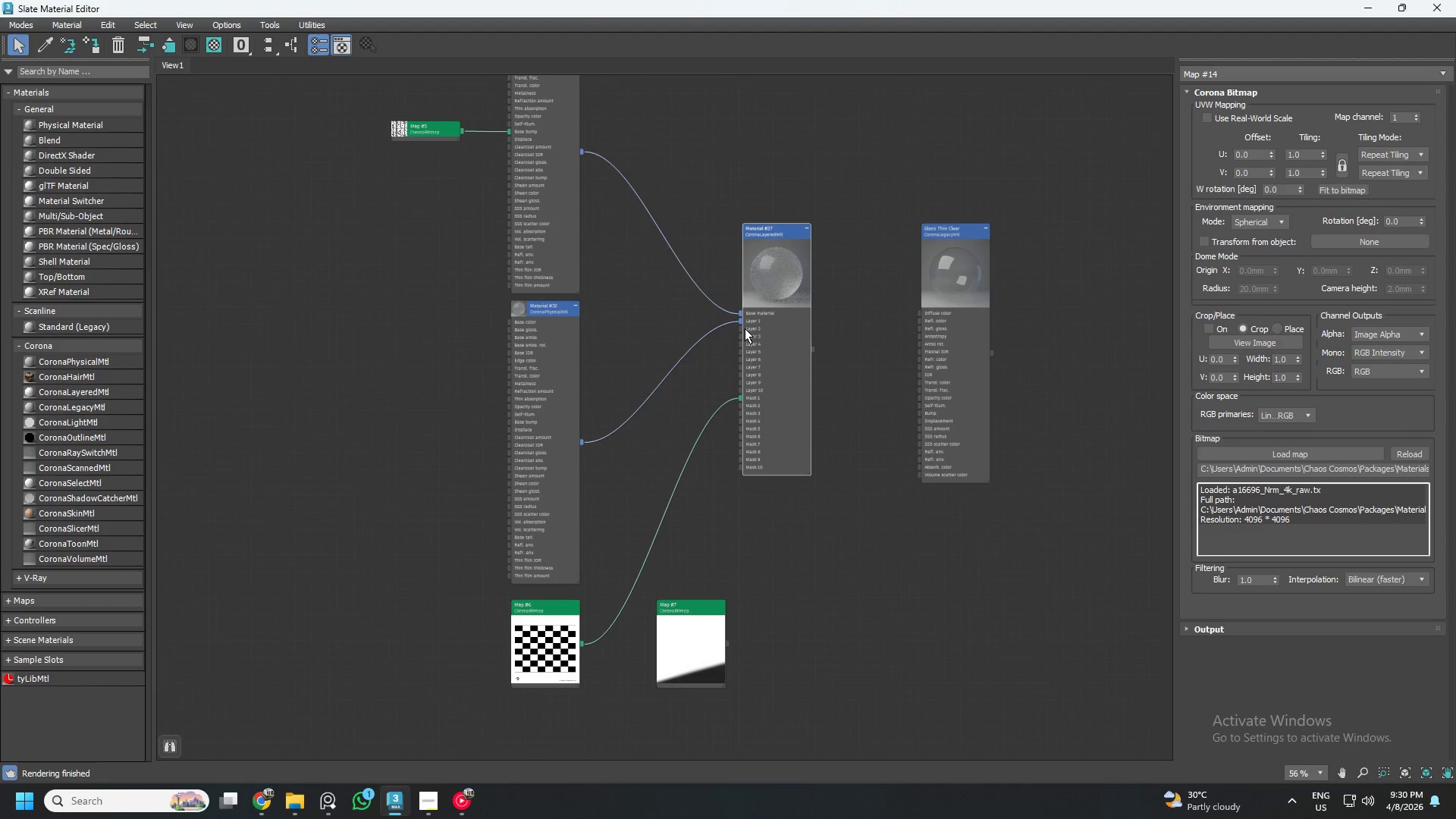 
scroll: coordinate [748, 315], scroll_direction: up, amount: 3.0
 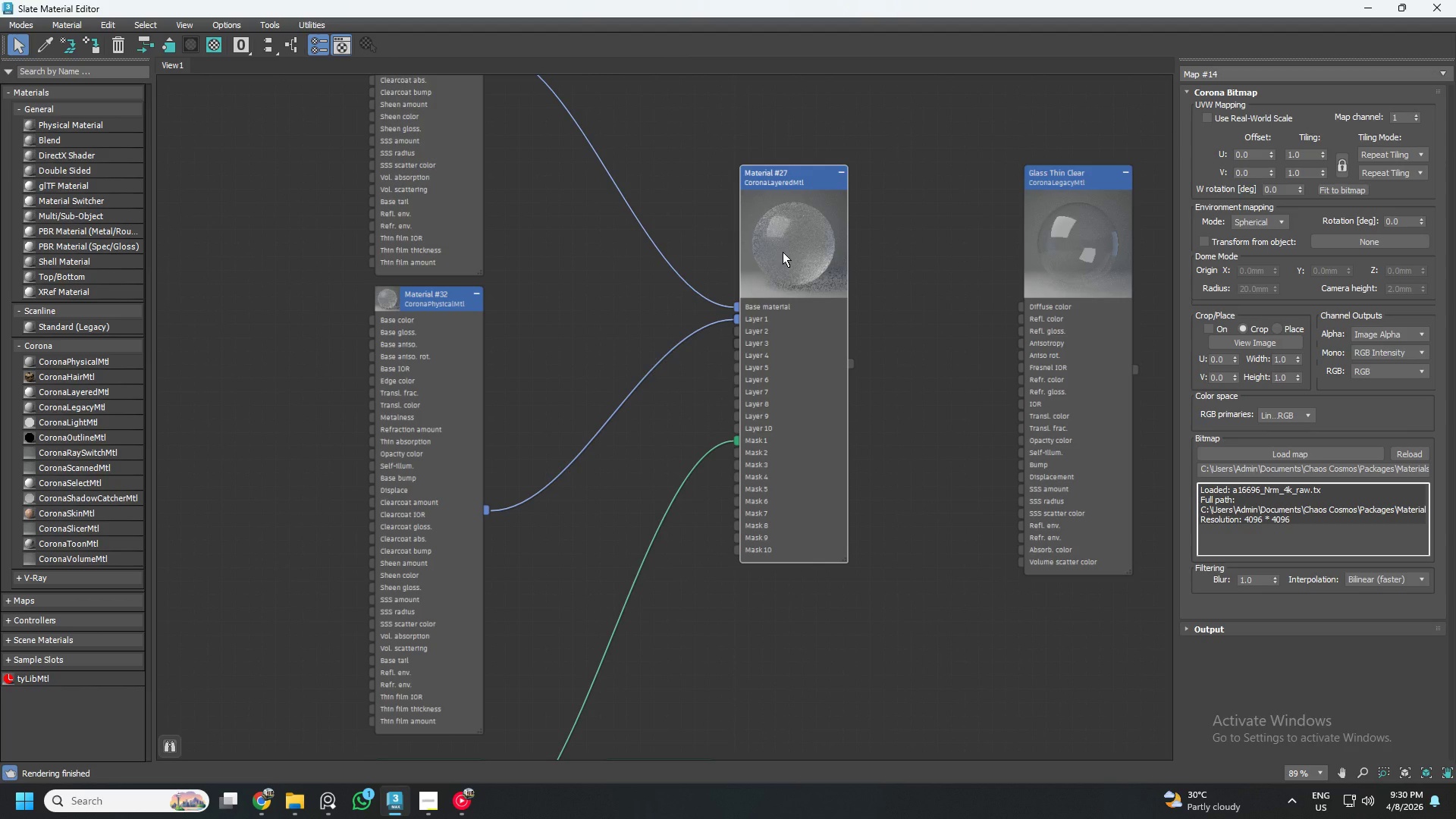 
scroll: coordinate [783, 252], scroll_direction: down, amount: 2.0
 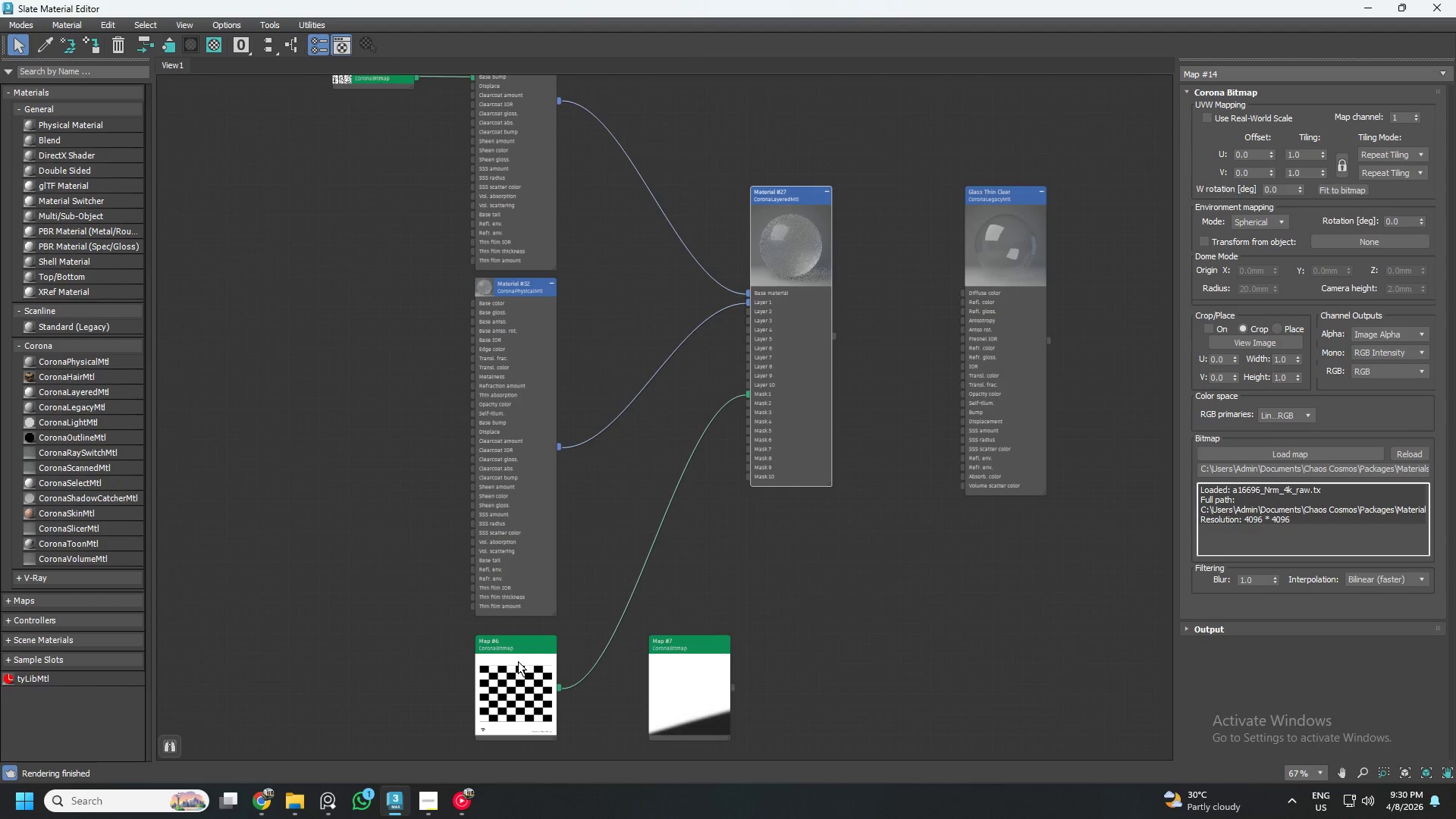 
left_click([515, 662])
 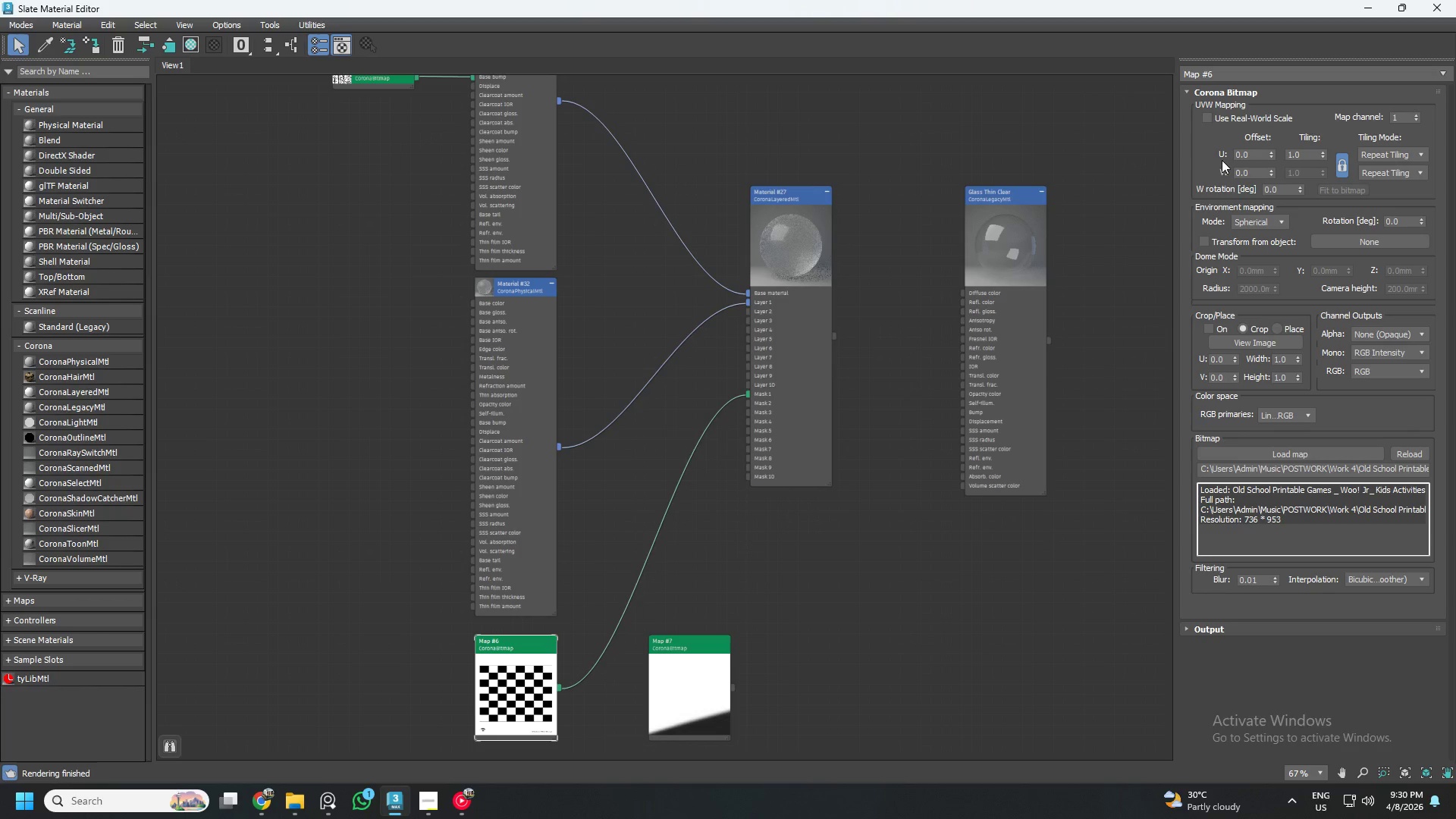 
left_click([1305, 149])
 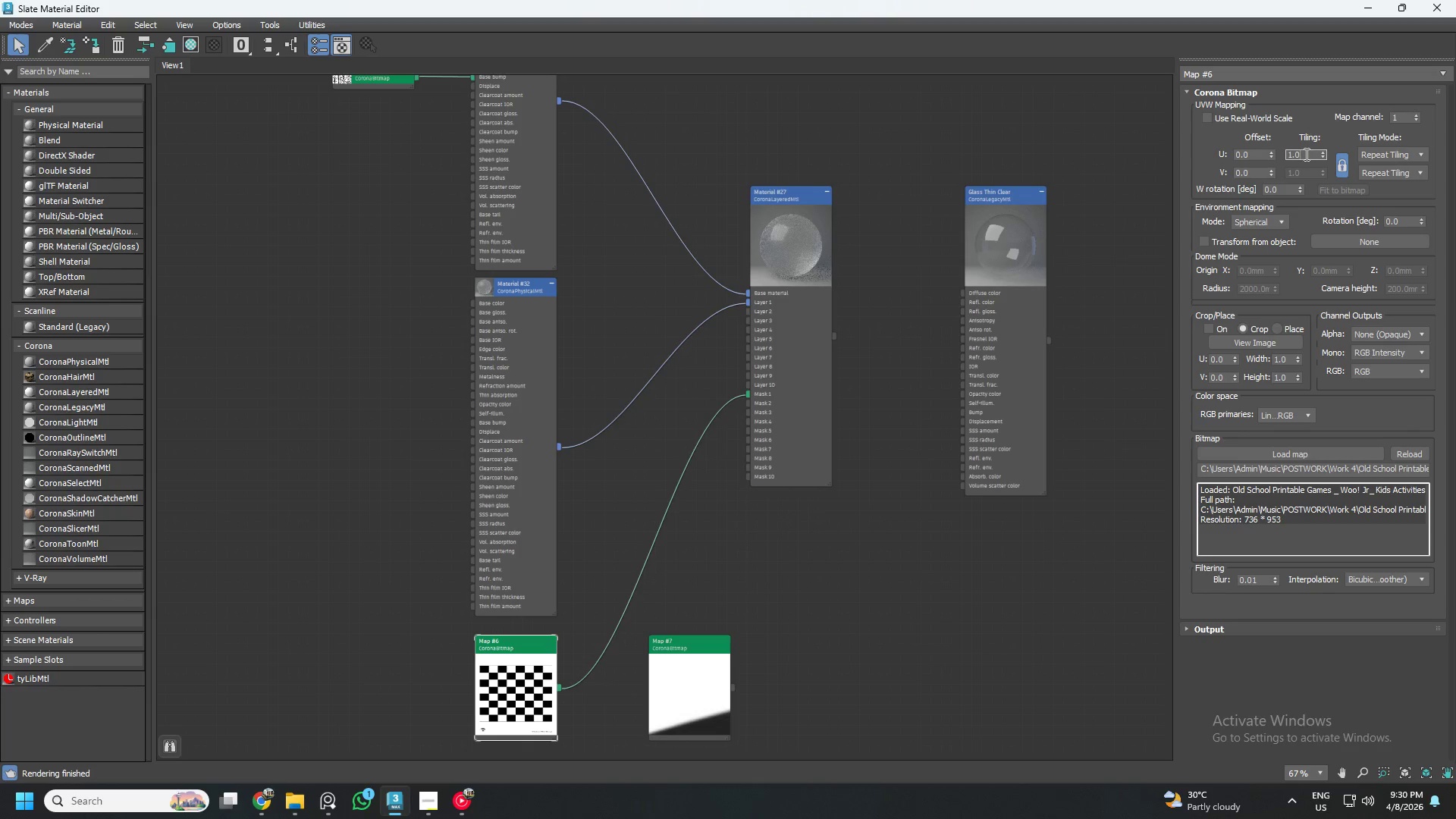 
double_click([1305, 154])
 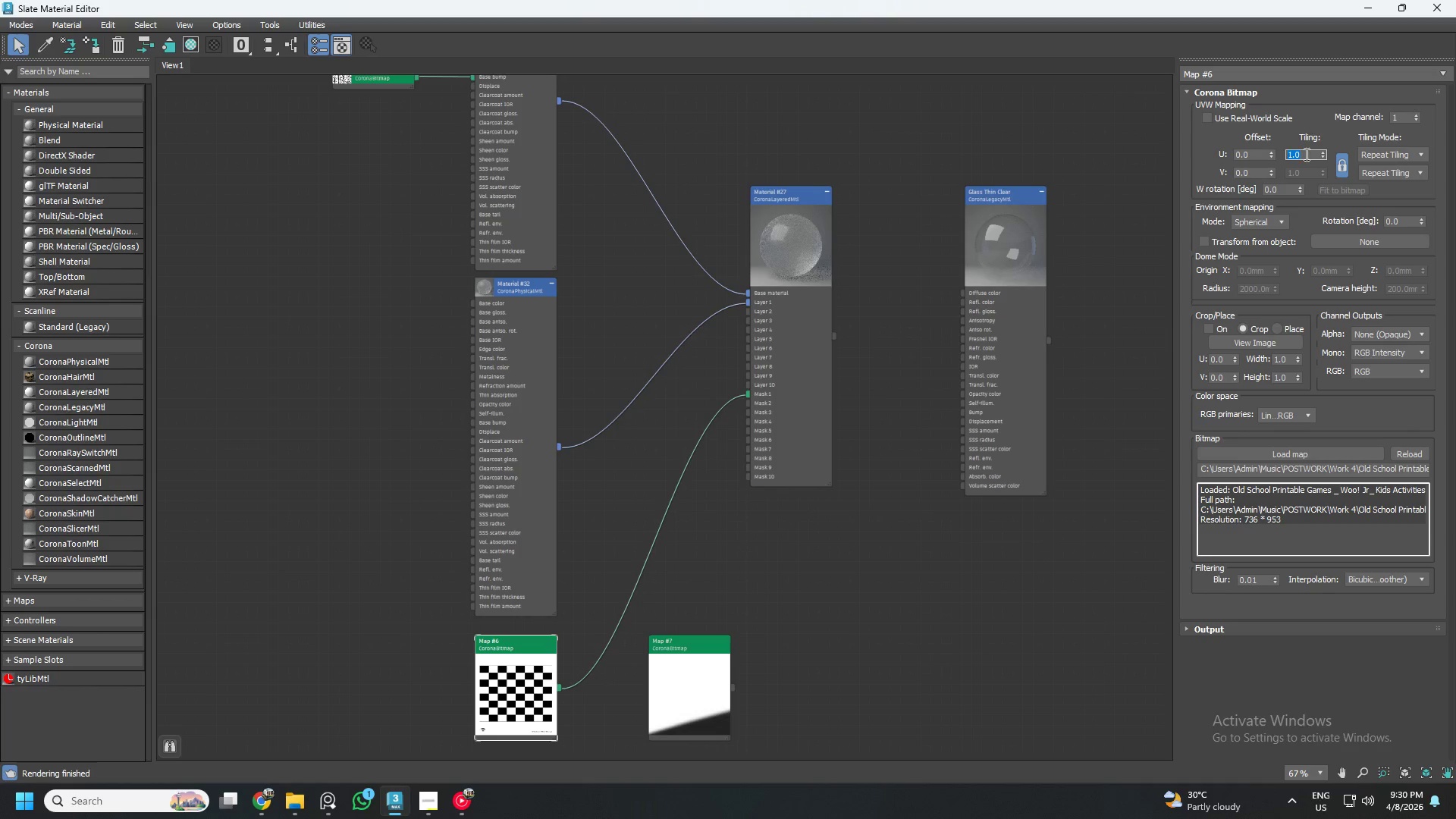 
hold_key(key=NumpadDecimal, duration=0.33)
 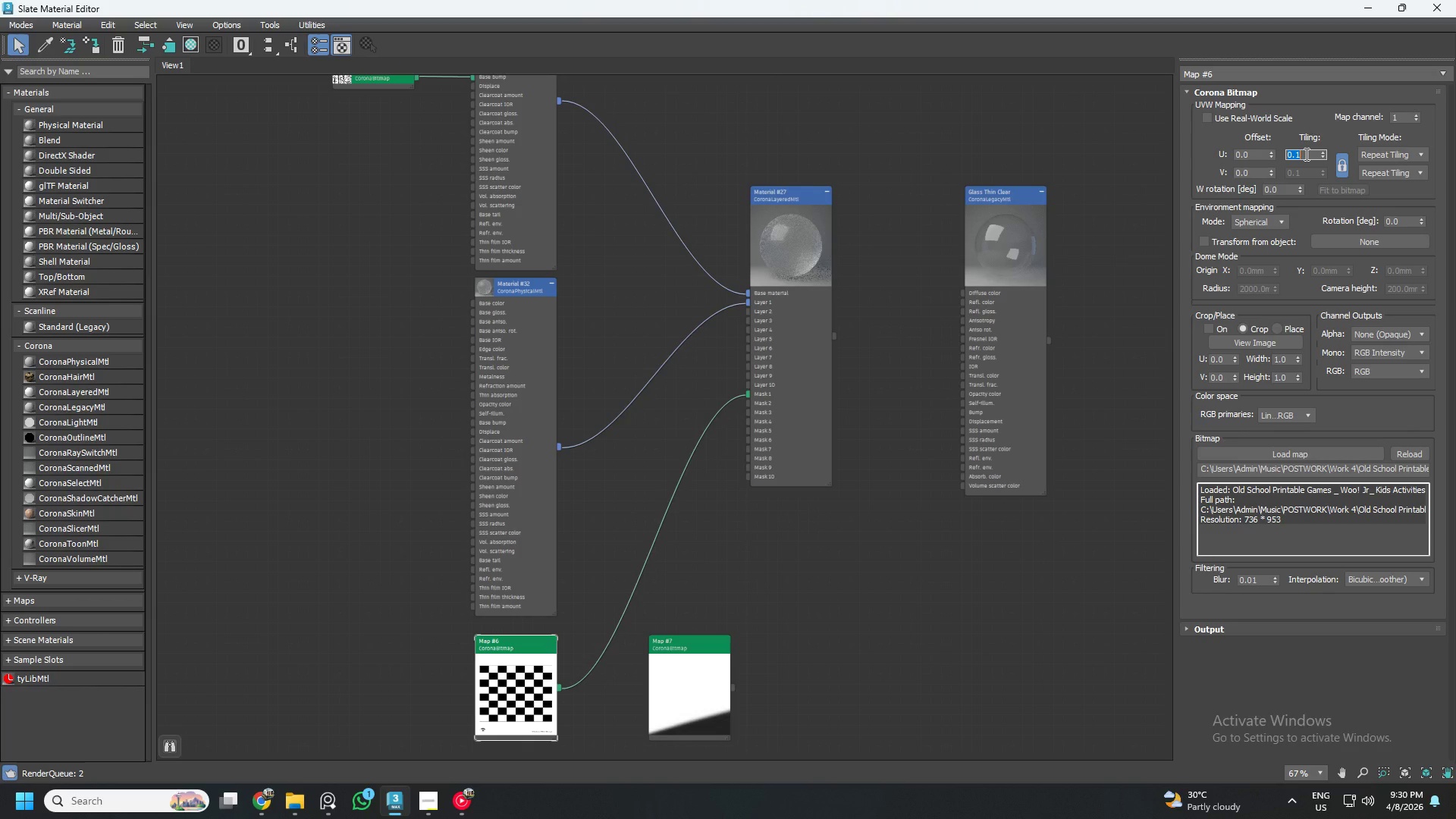 
key(Numpad1)
 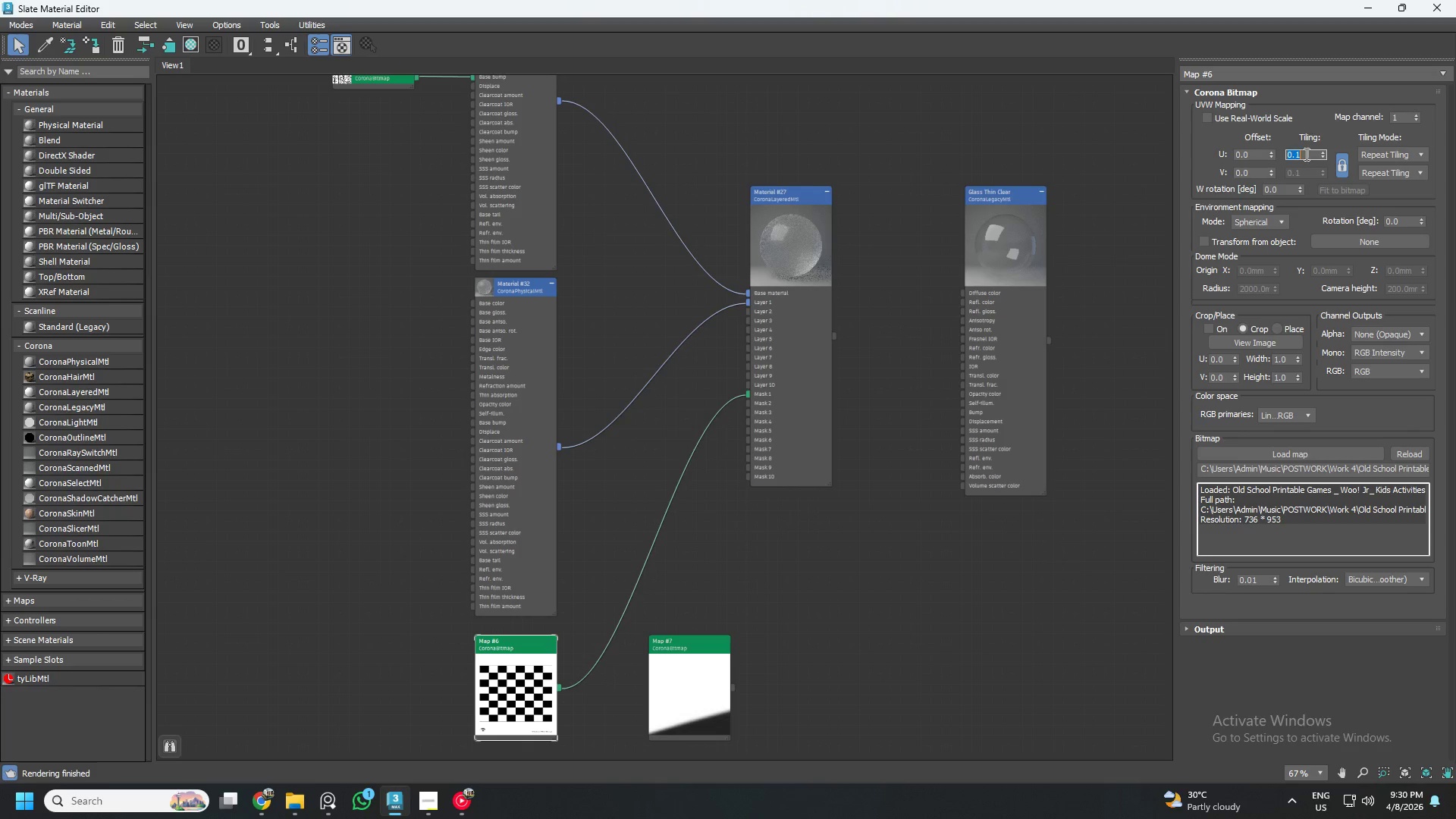 
key(NumpadEnter)
 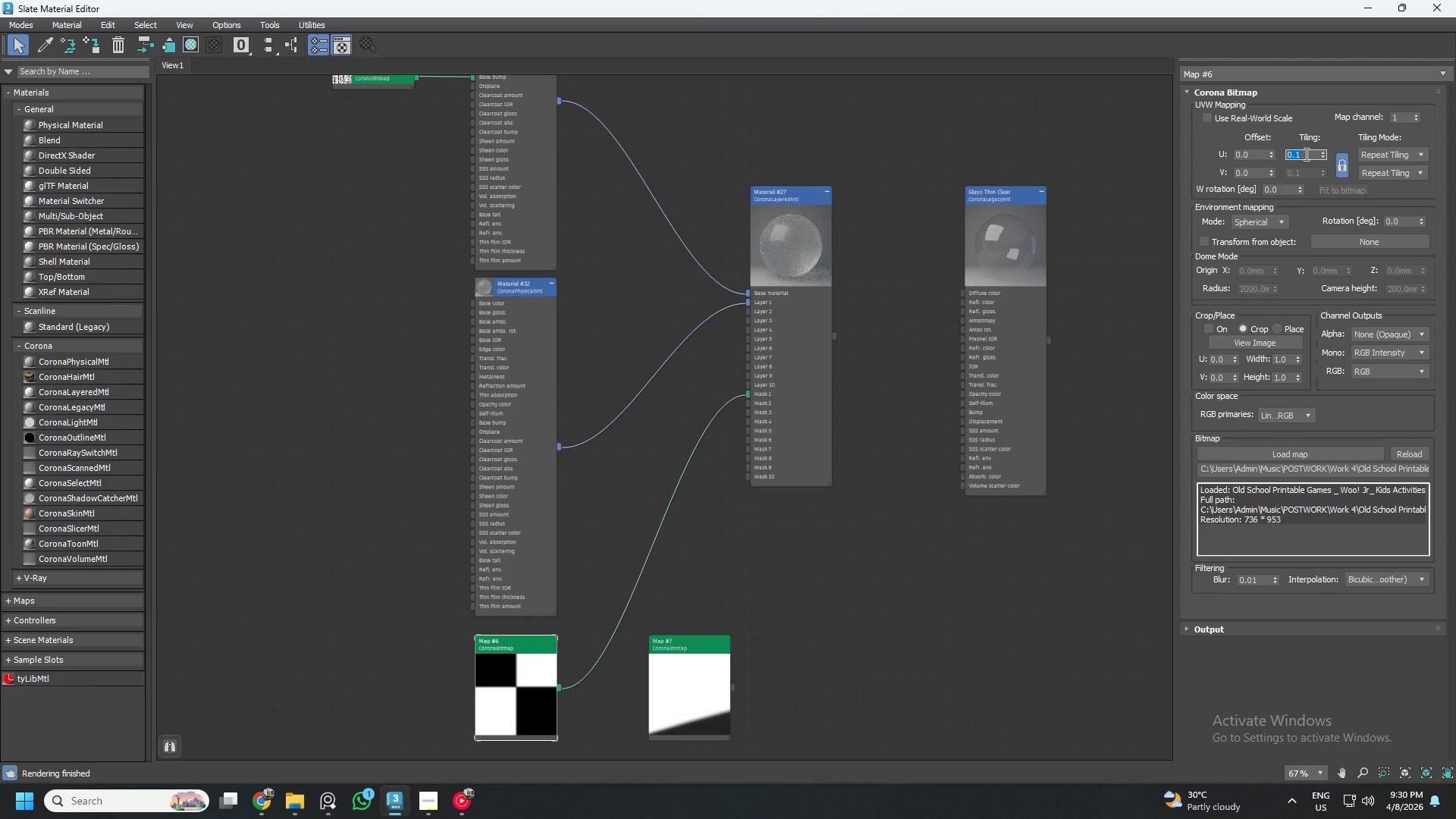 
key(NumpadDecimal)
 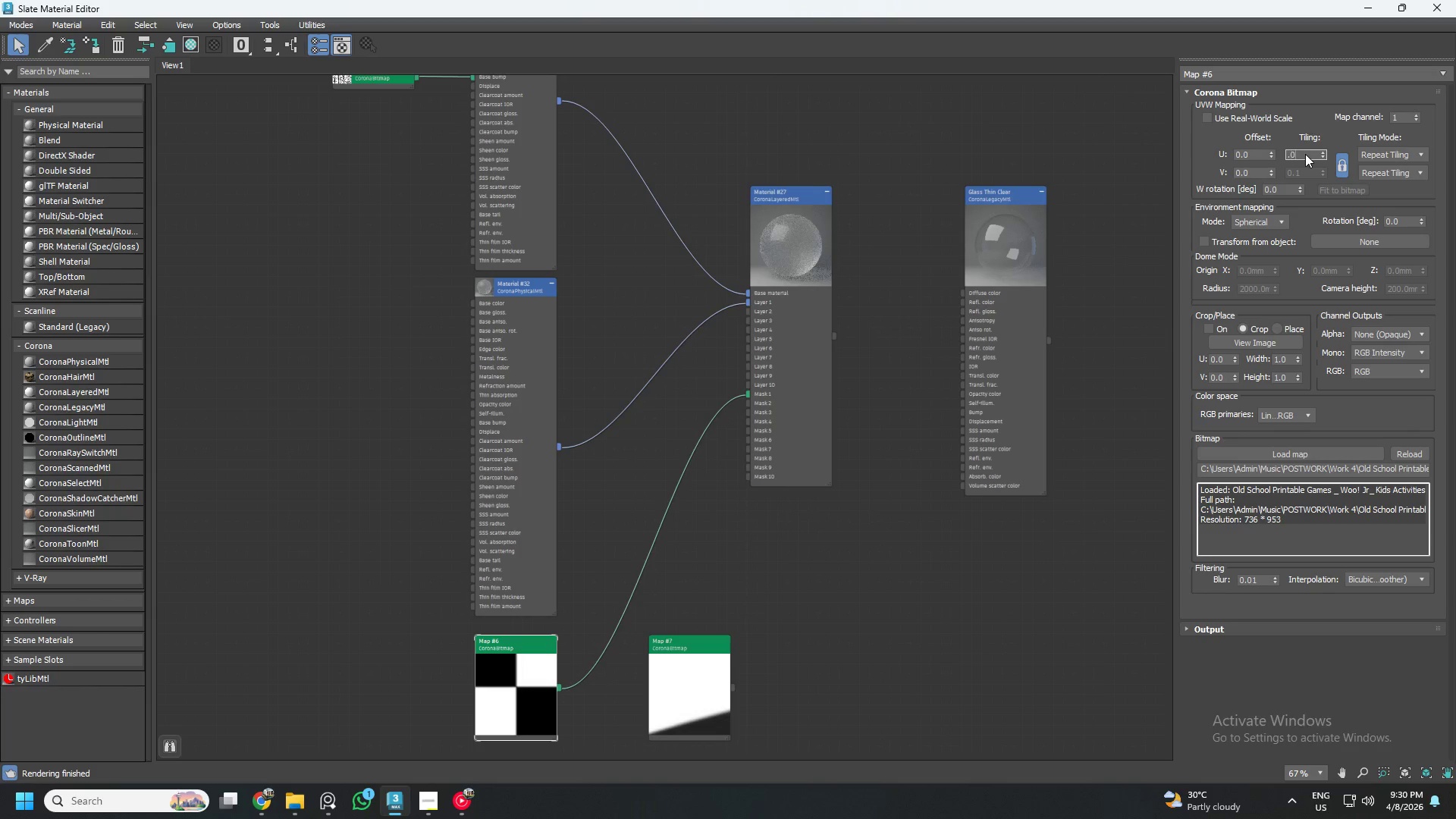 
key(Numpad0)
 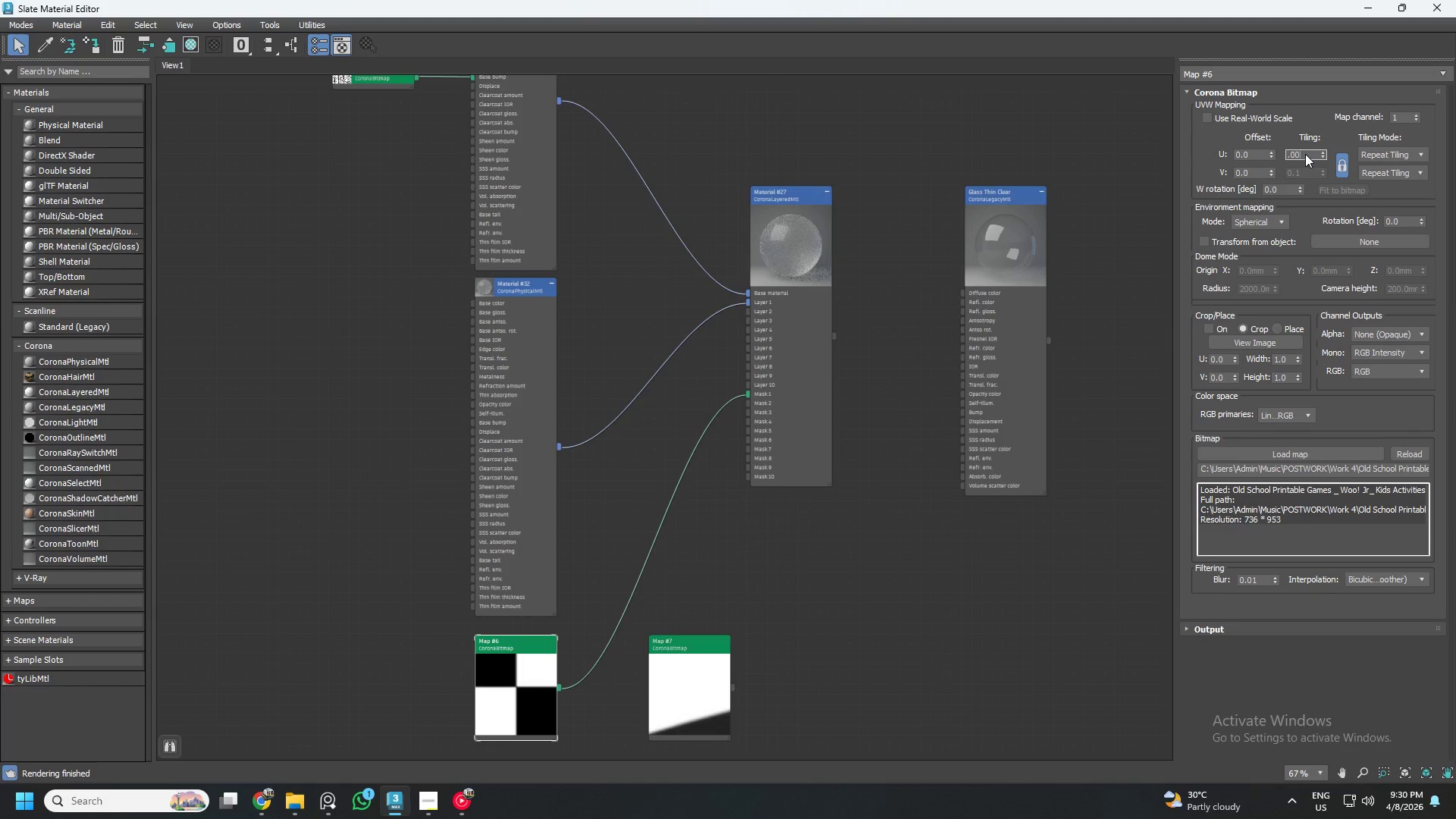 
key(Numpad0)
 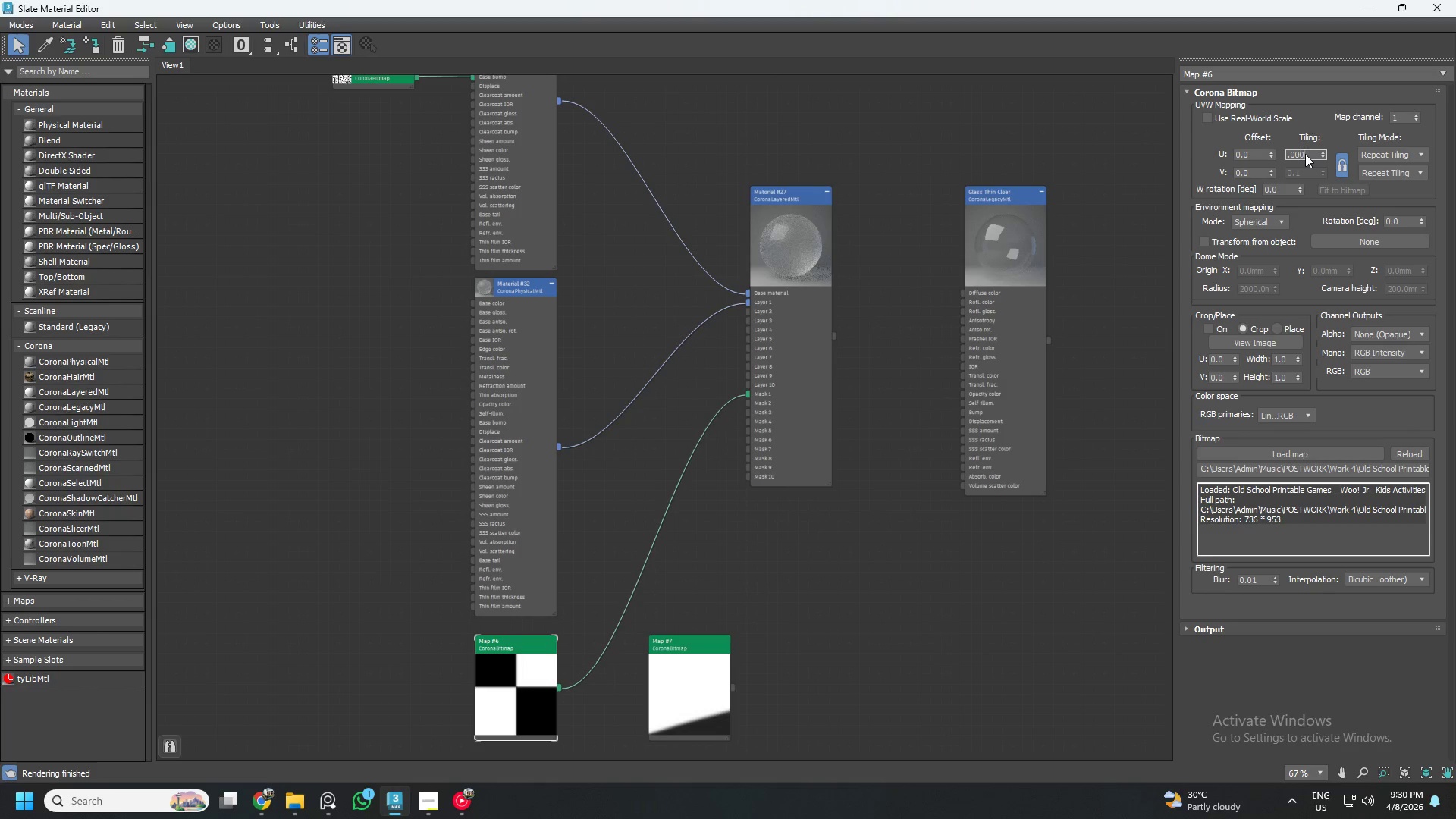 
key(Numpad0)
 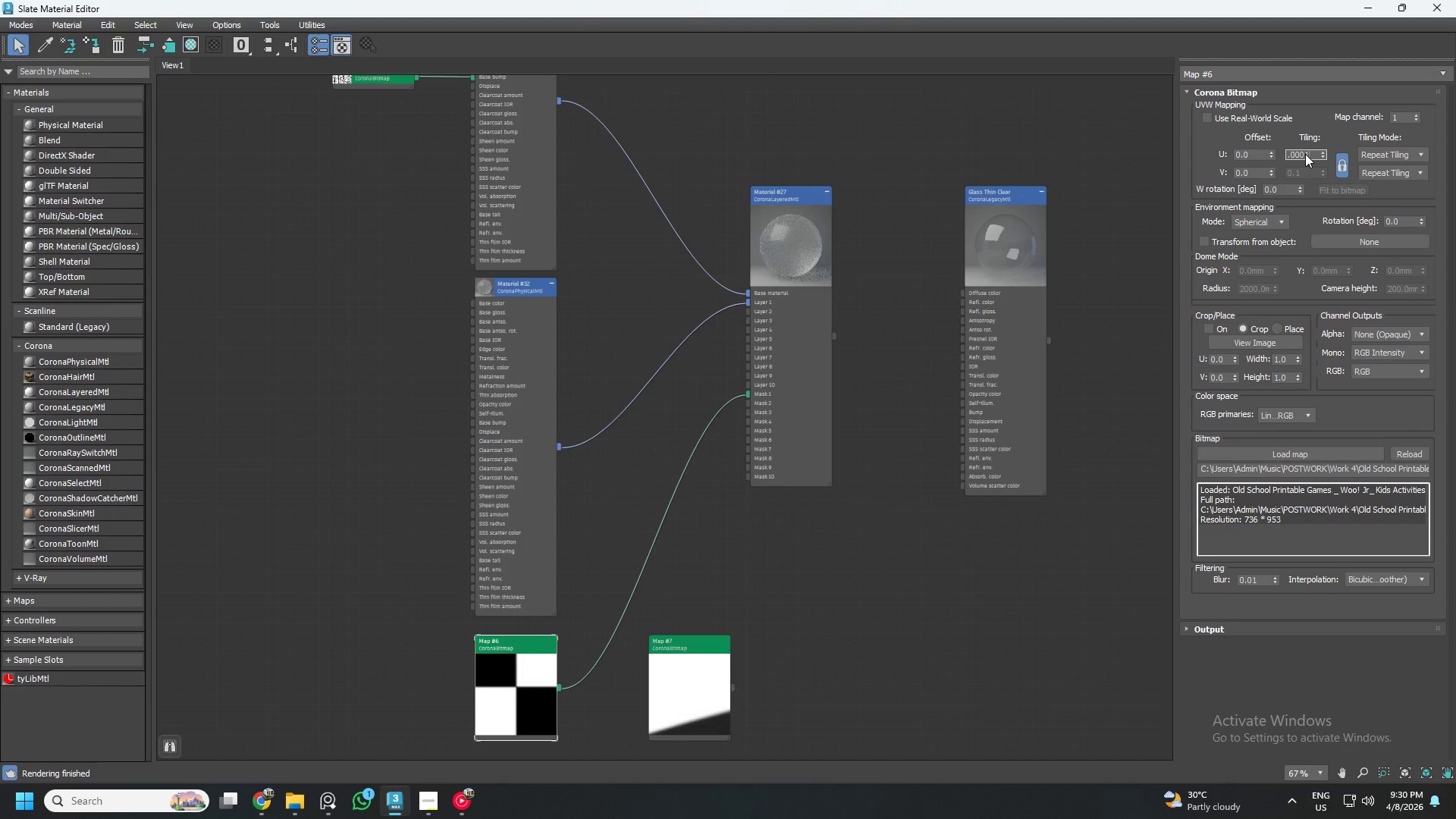 
key(Numpad1)
 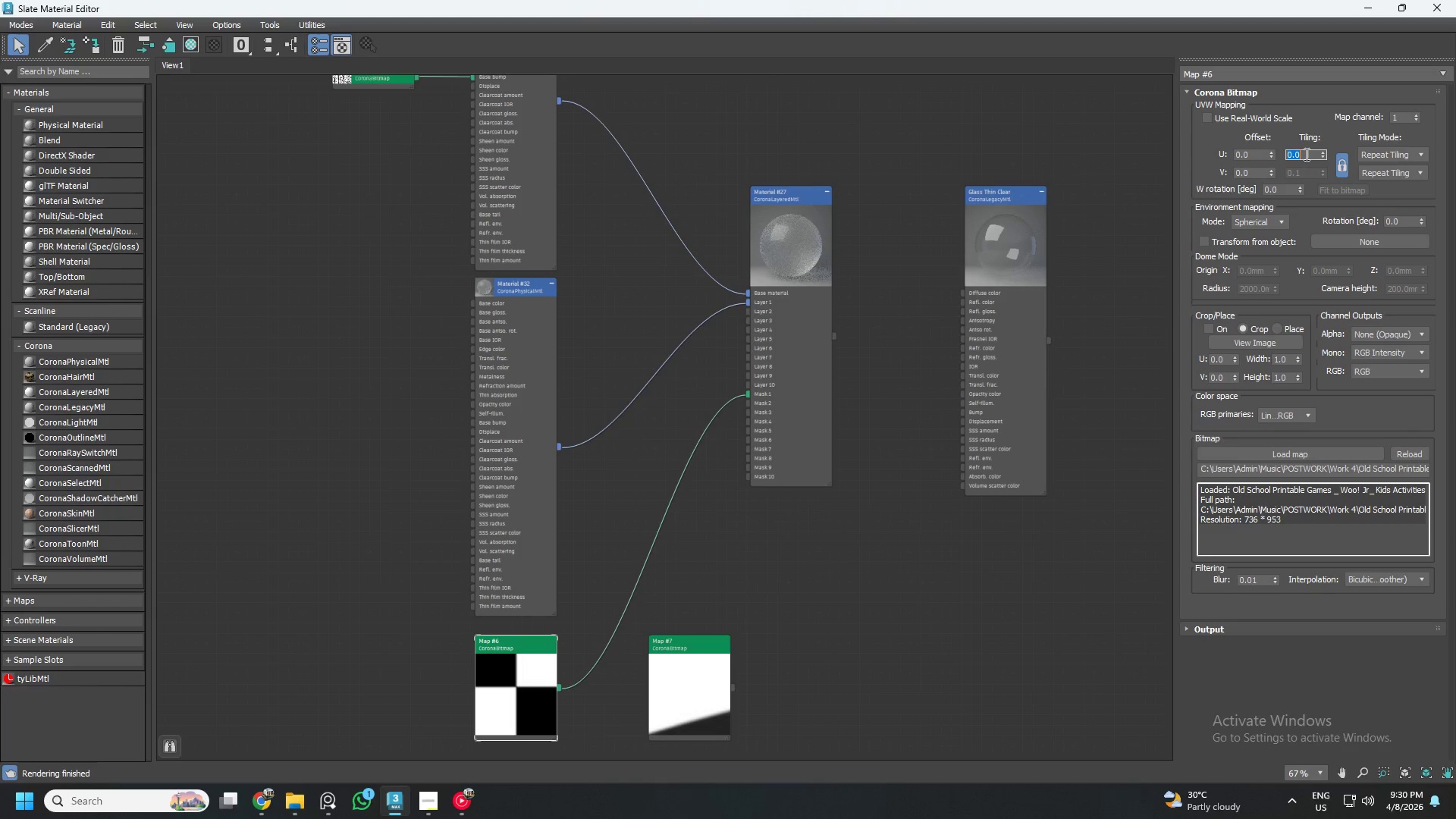 
key(NumpadEnter)
 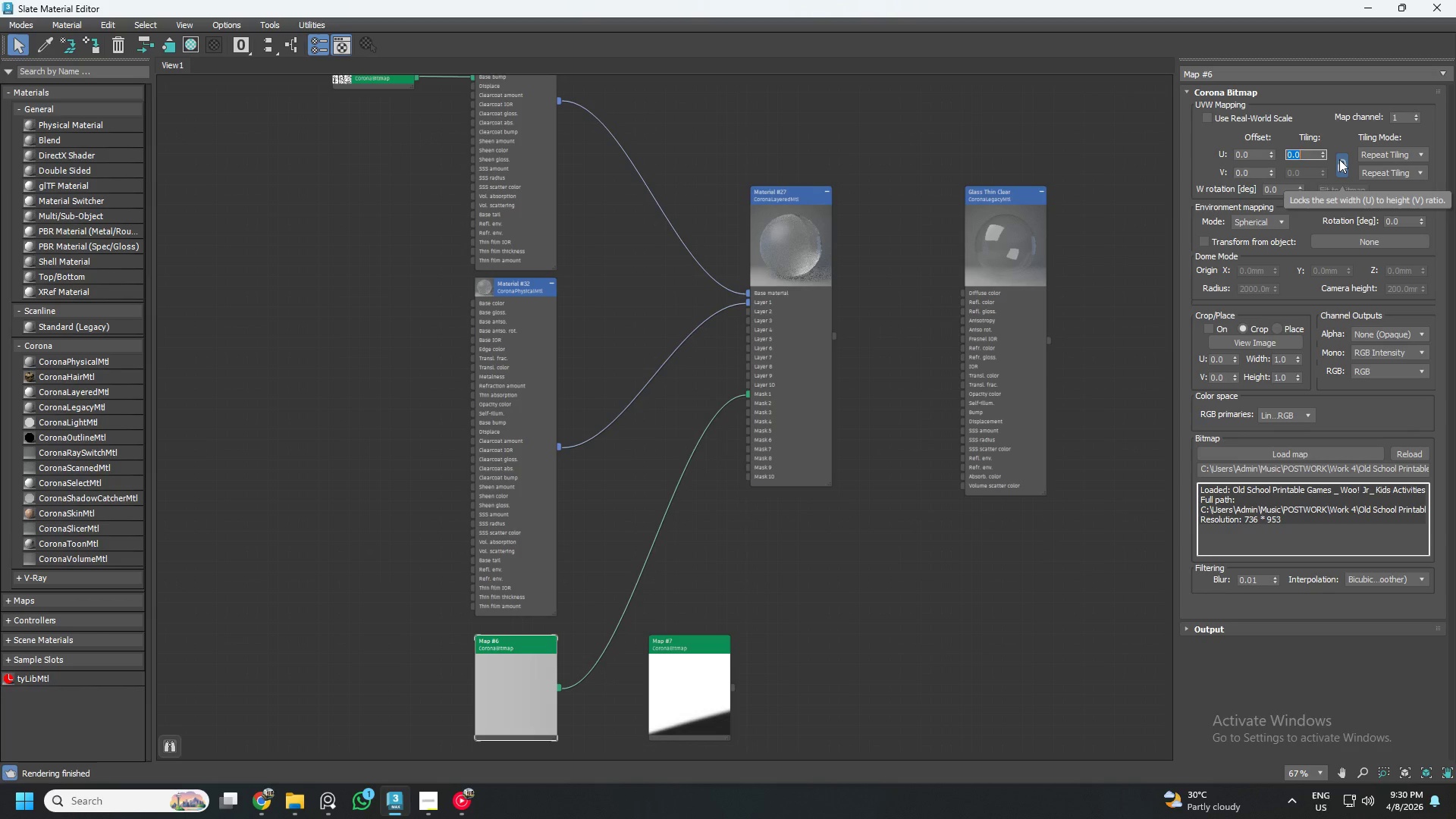 
key(NumpadDecimal)
 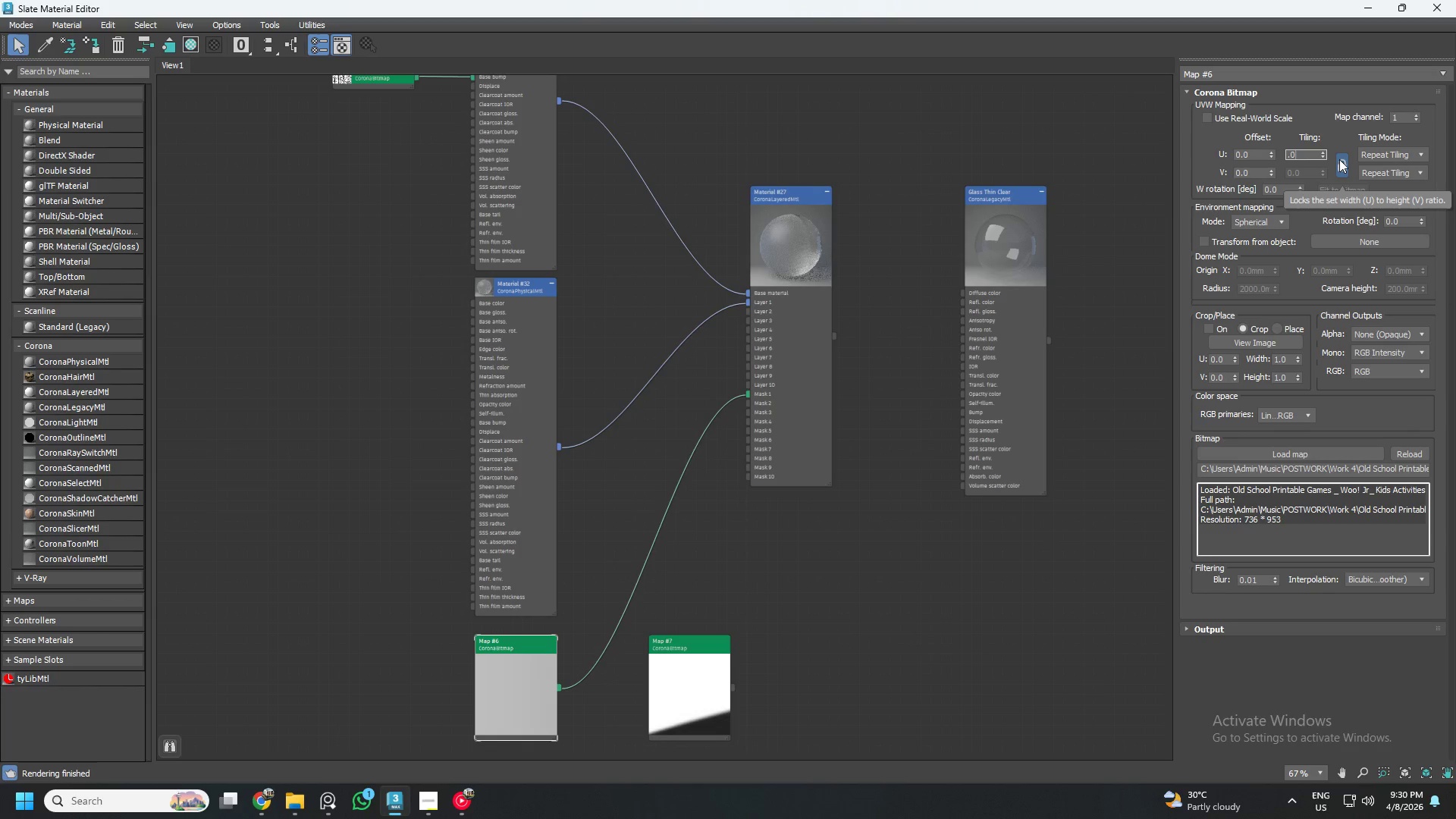 
key(Numpad0)
 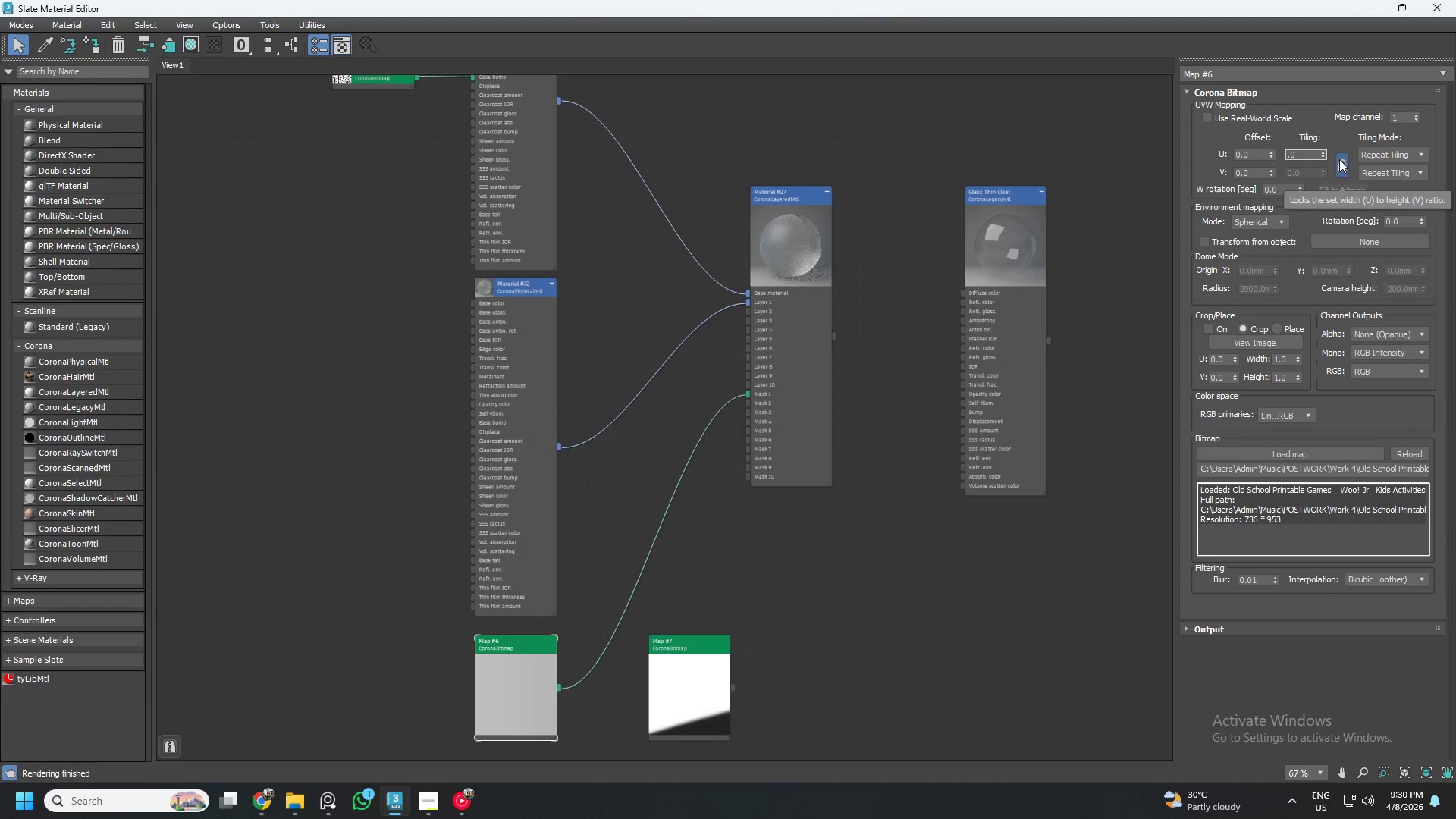 
key(Numpad0)
 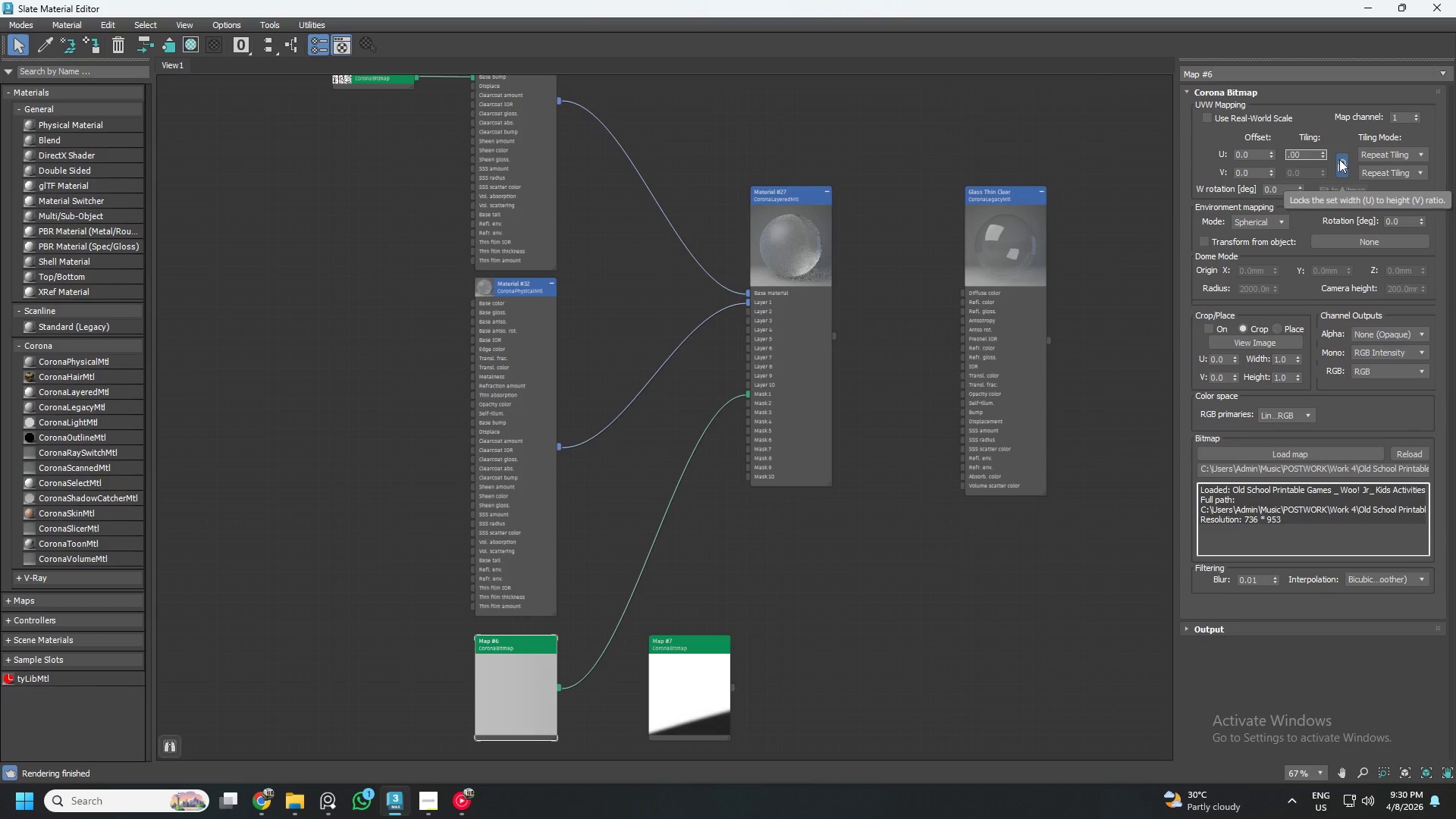 
key(Numpad1)
 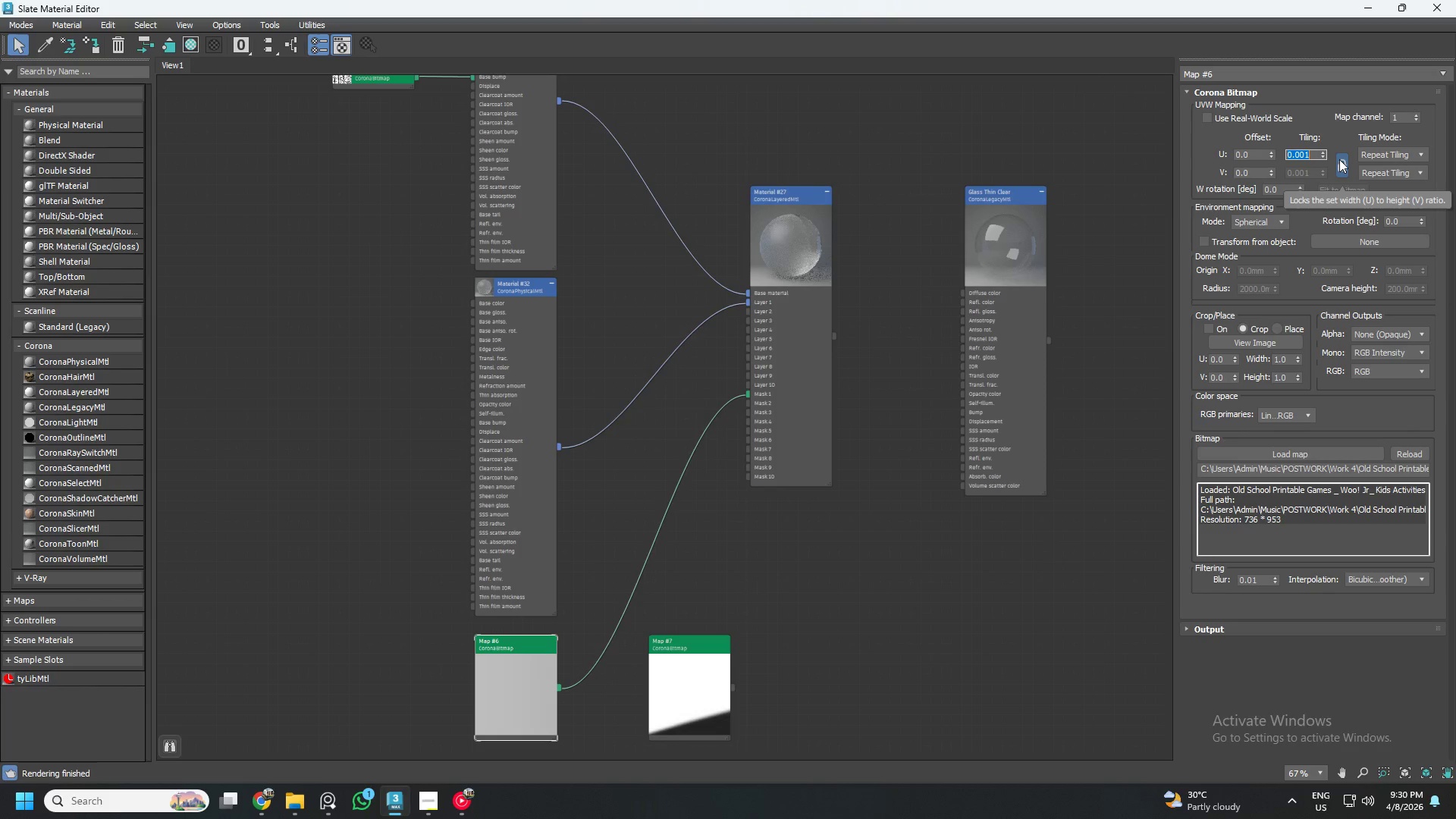 
key(NumpadEnter)
 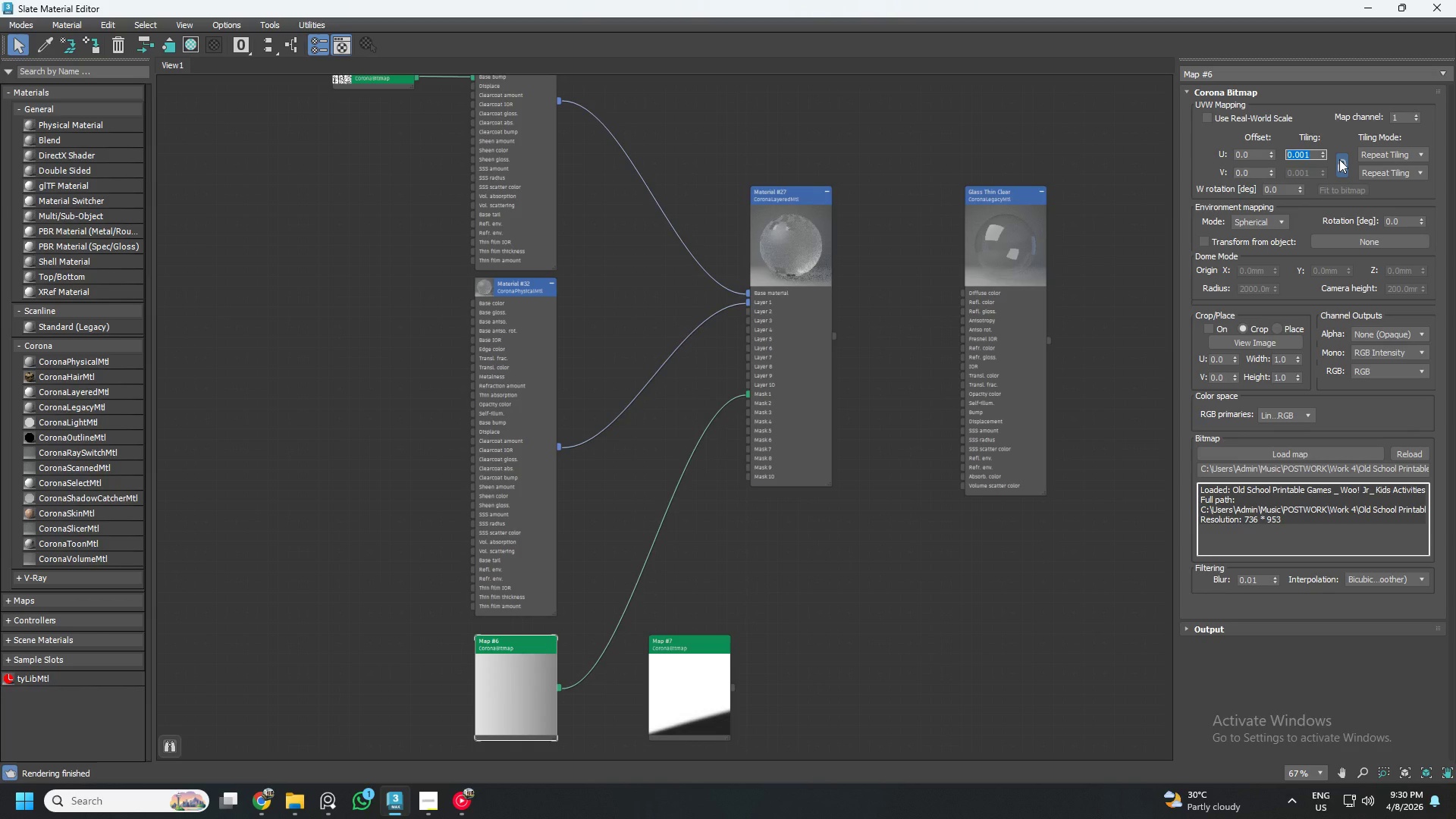 
wait(7.45)
 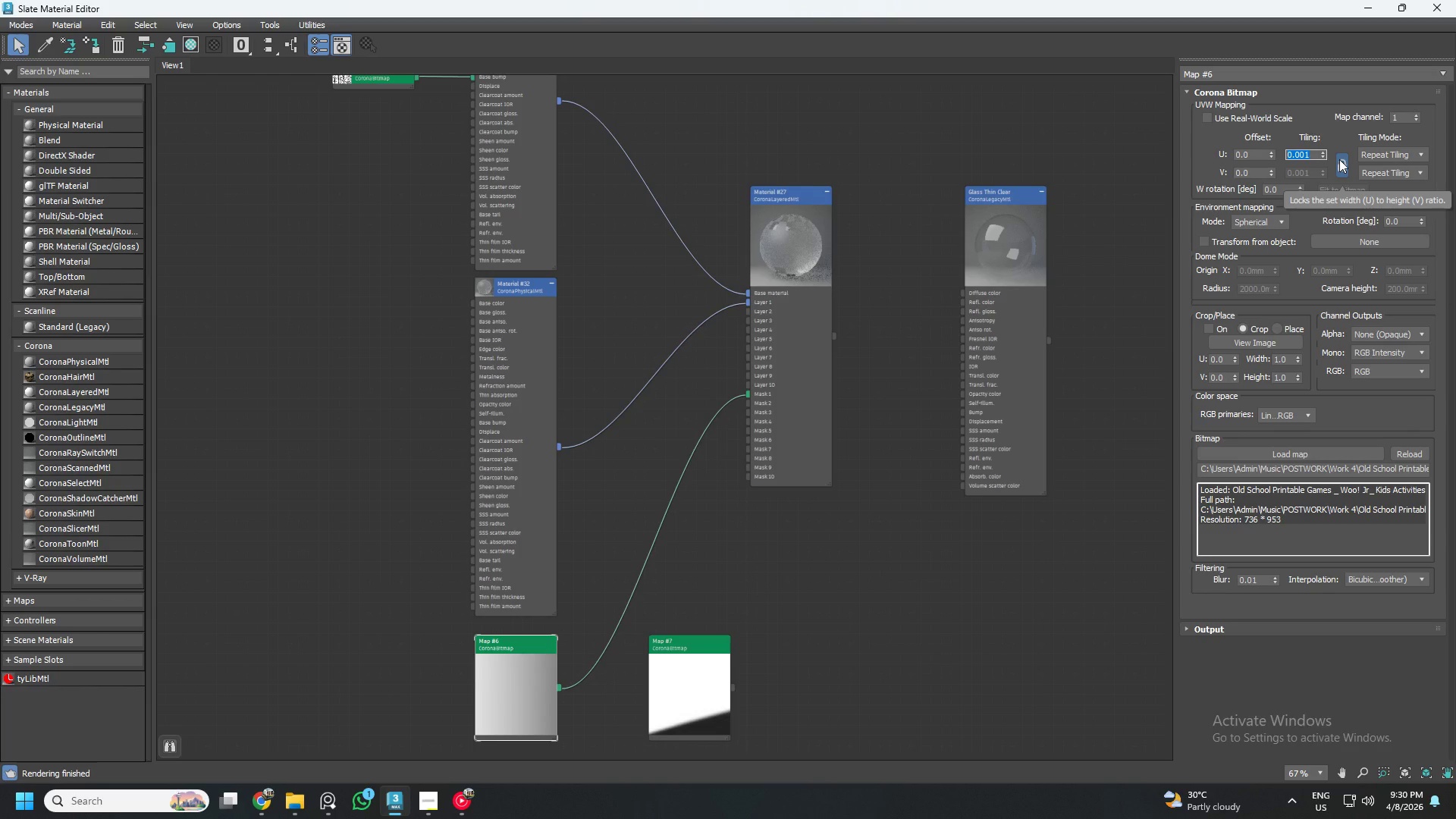 
left_click([1313, 153])
 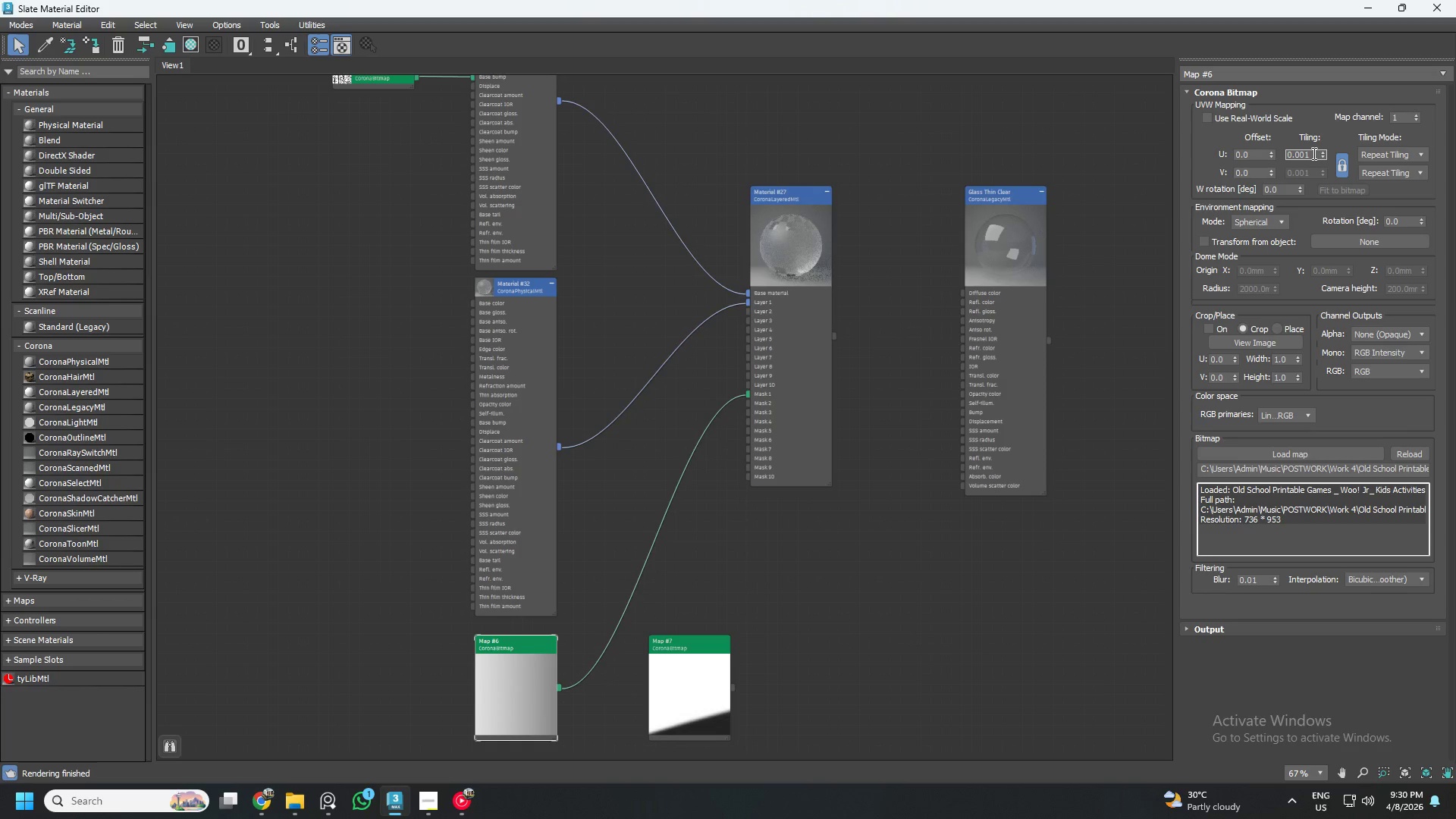 
key(Backspace)
 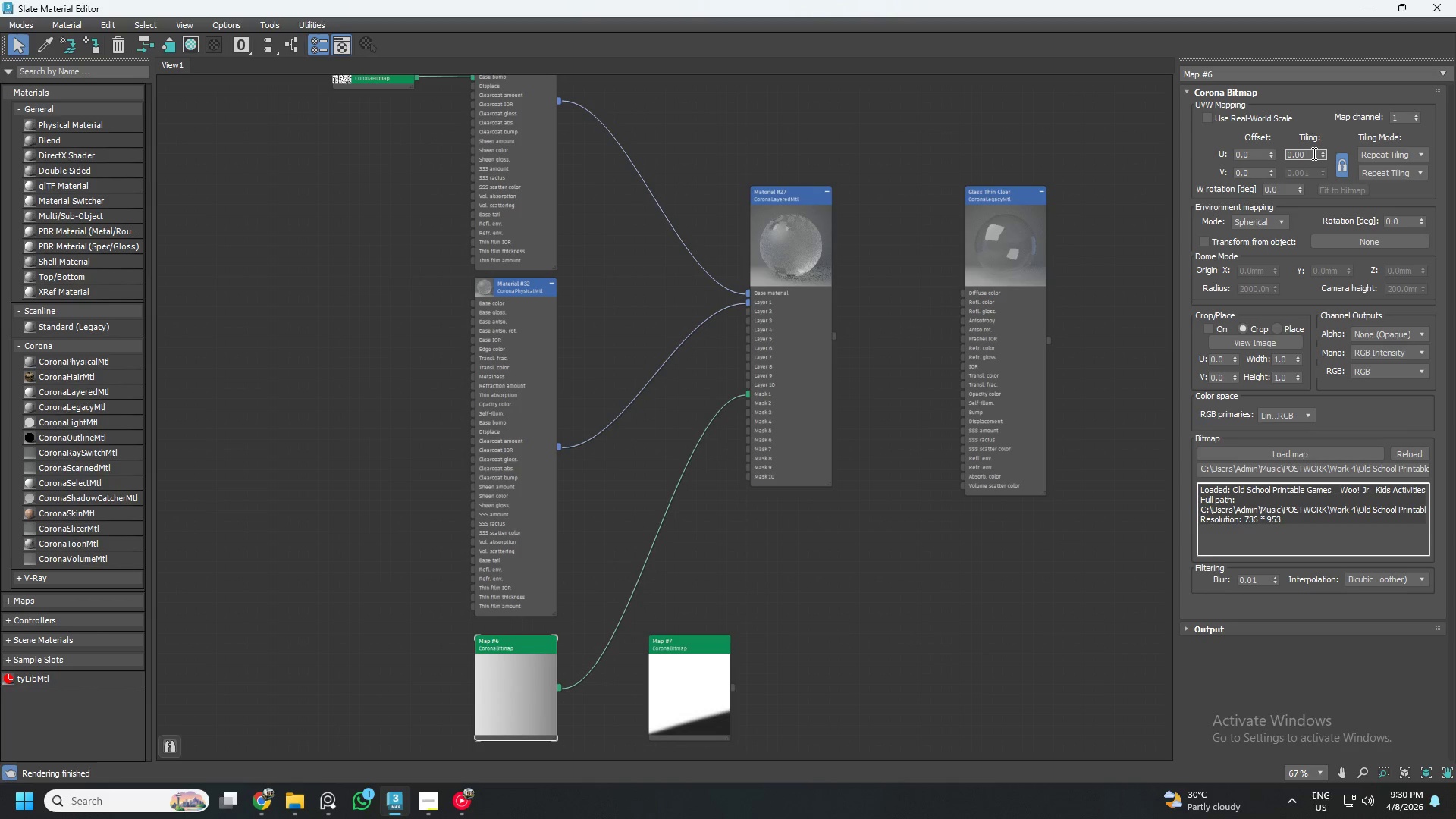 
key(Numpad8)
 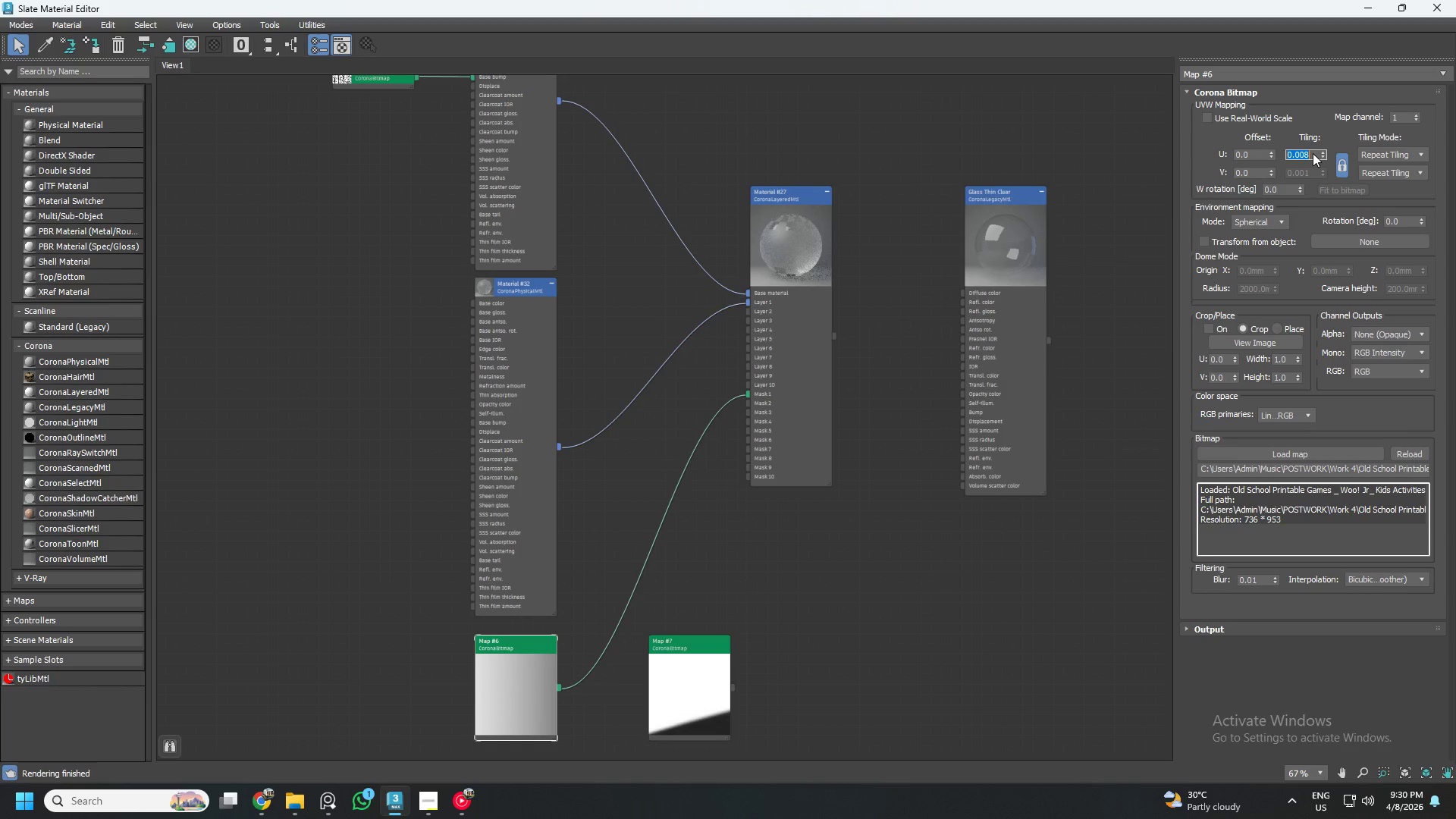 
key(NumpadEnter)
 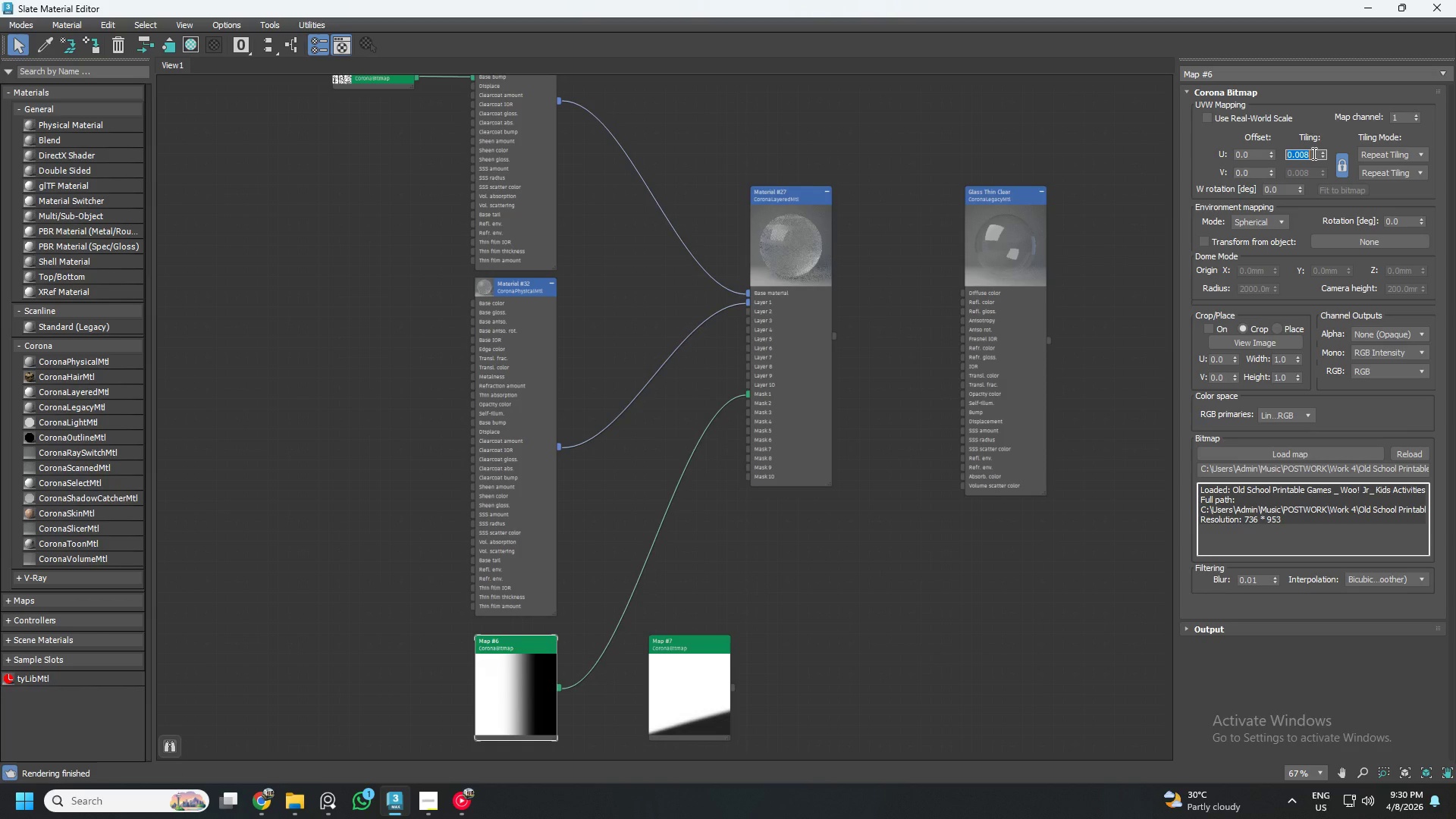 
wait(8.02)
 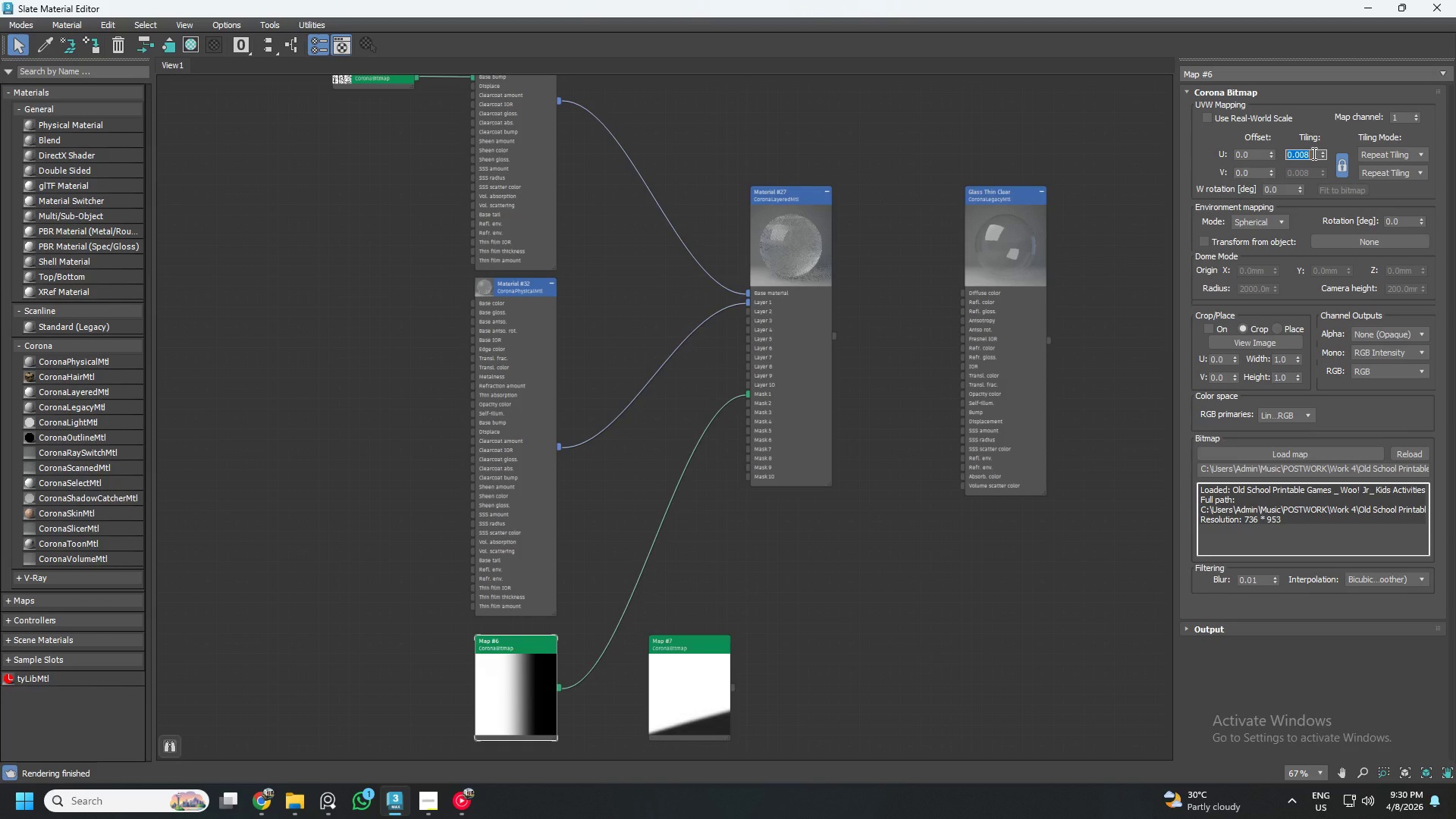 
left_click([1313, 153])
 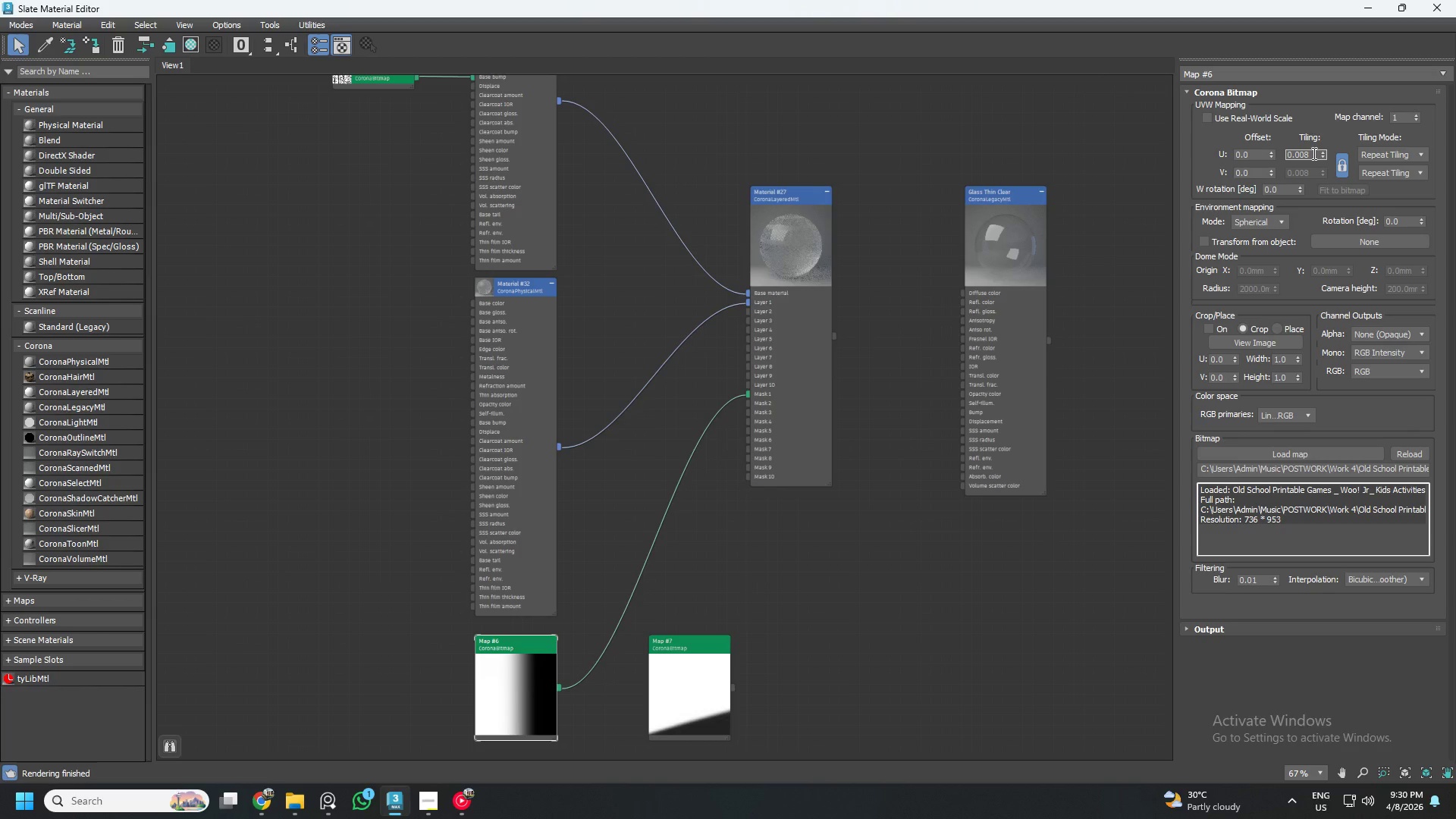 
key(Backspace)
 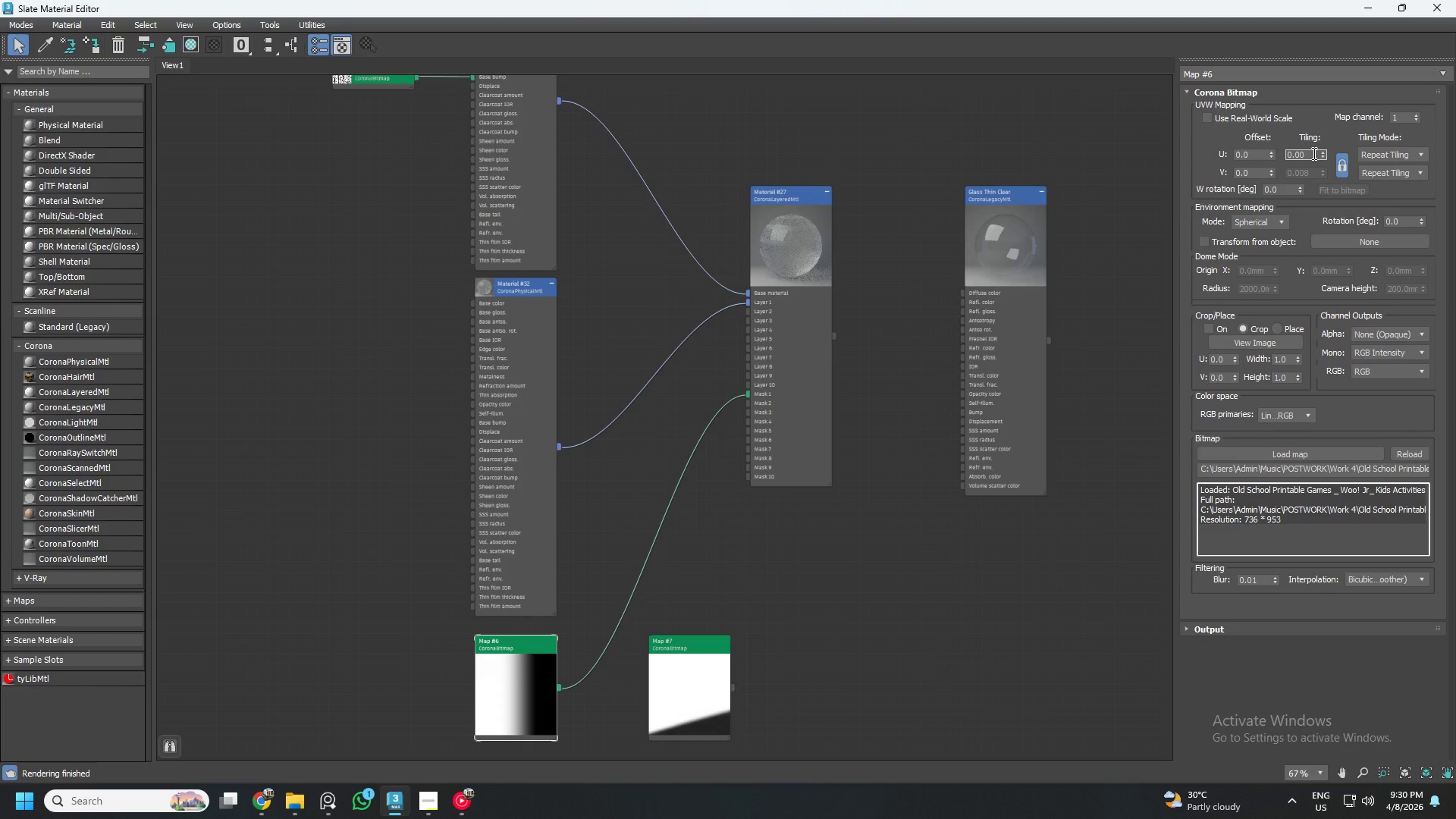 
key(Backspace)
 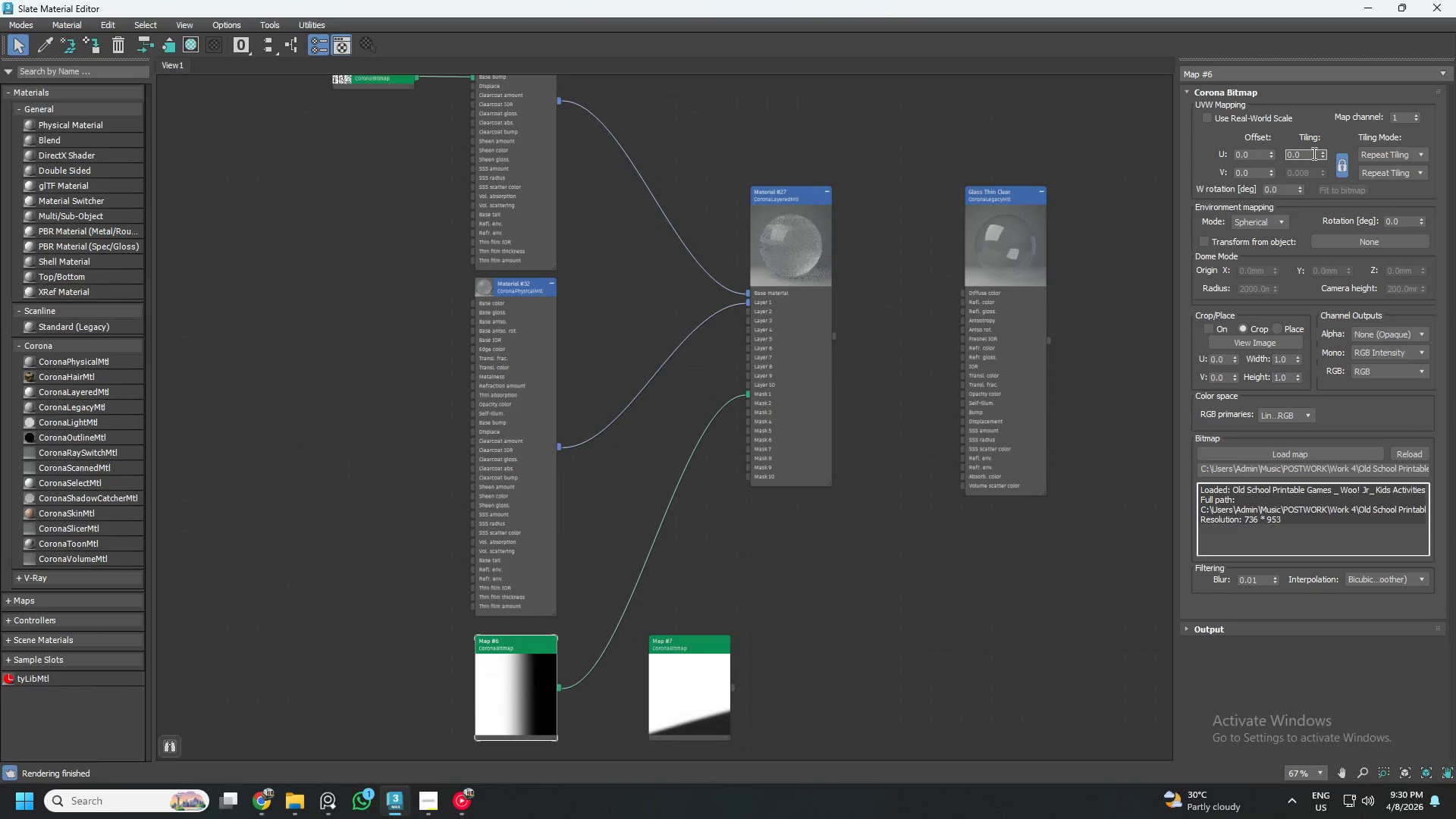 
key(Numpad1)
 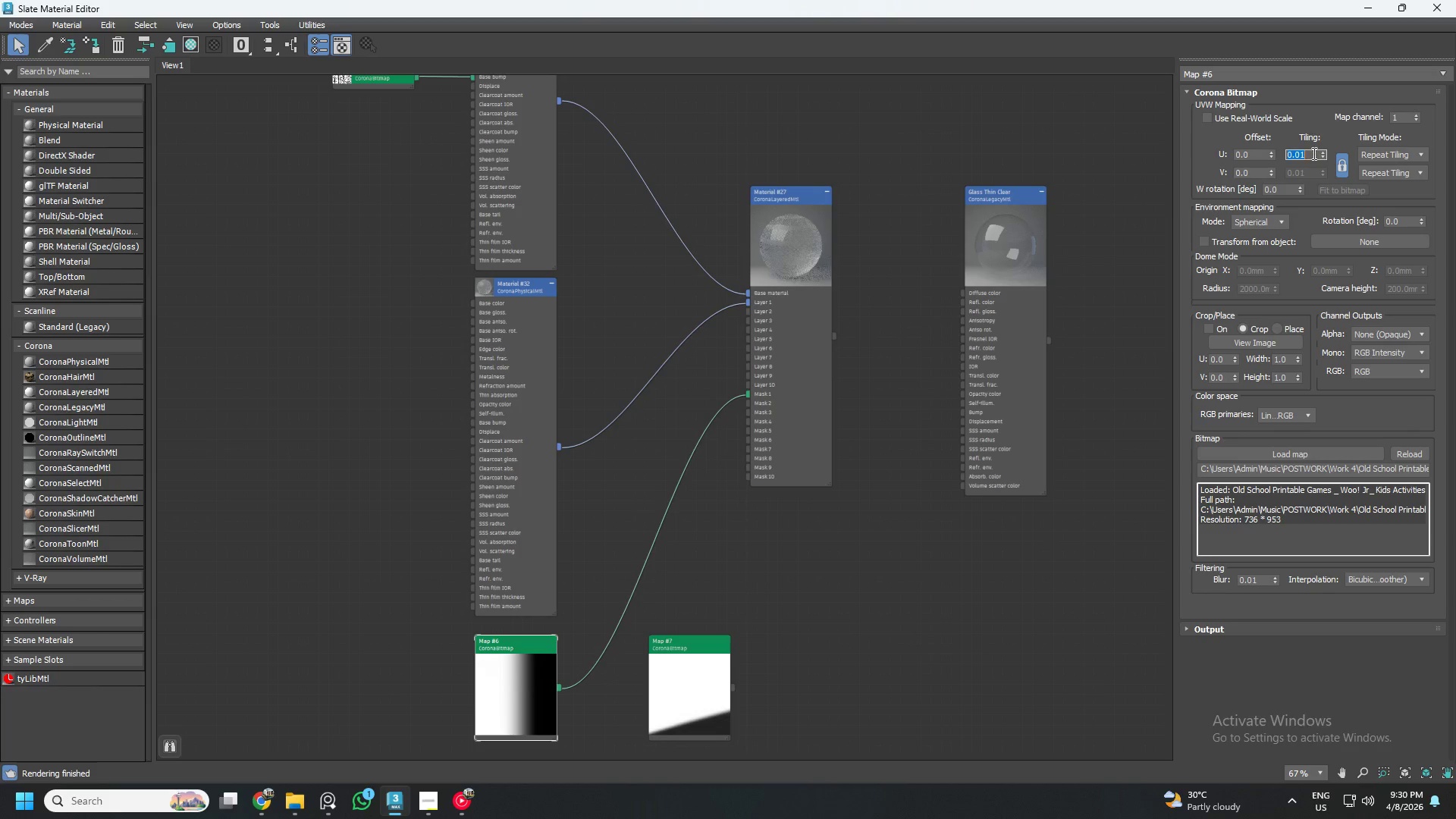 
key(NumpadEnter)
 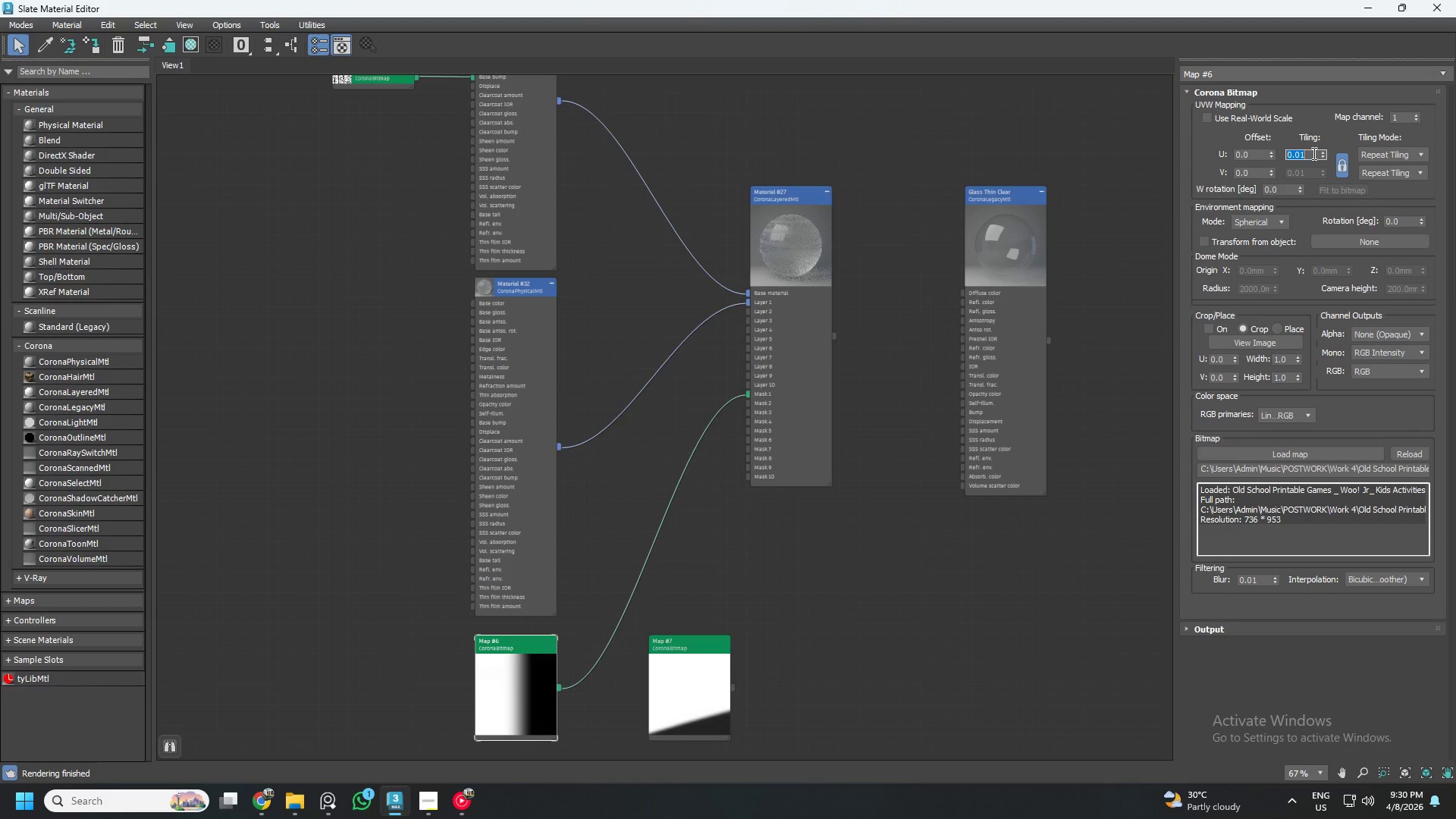 
wait(8.94)
 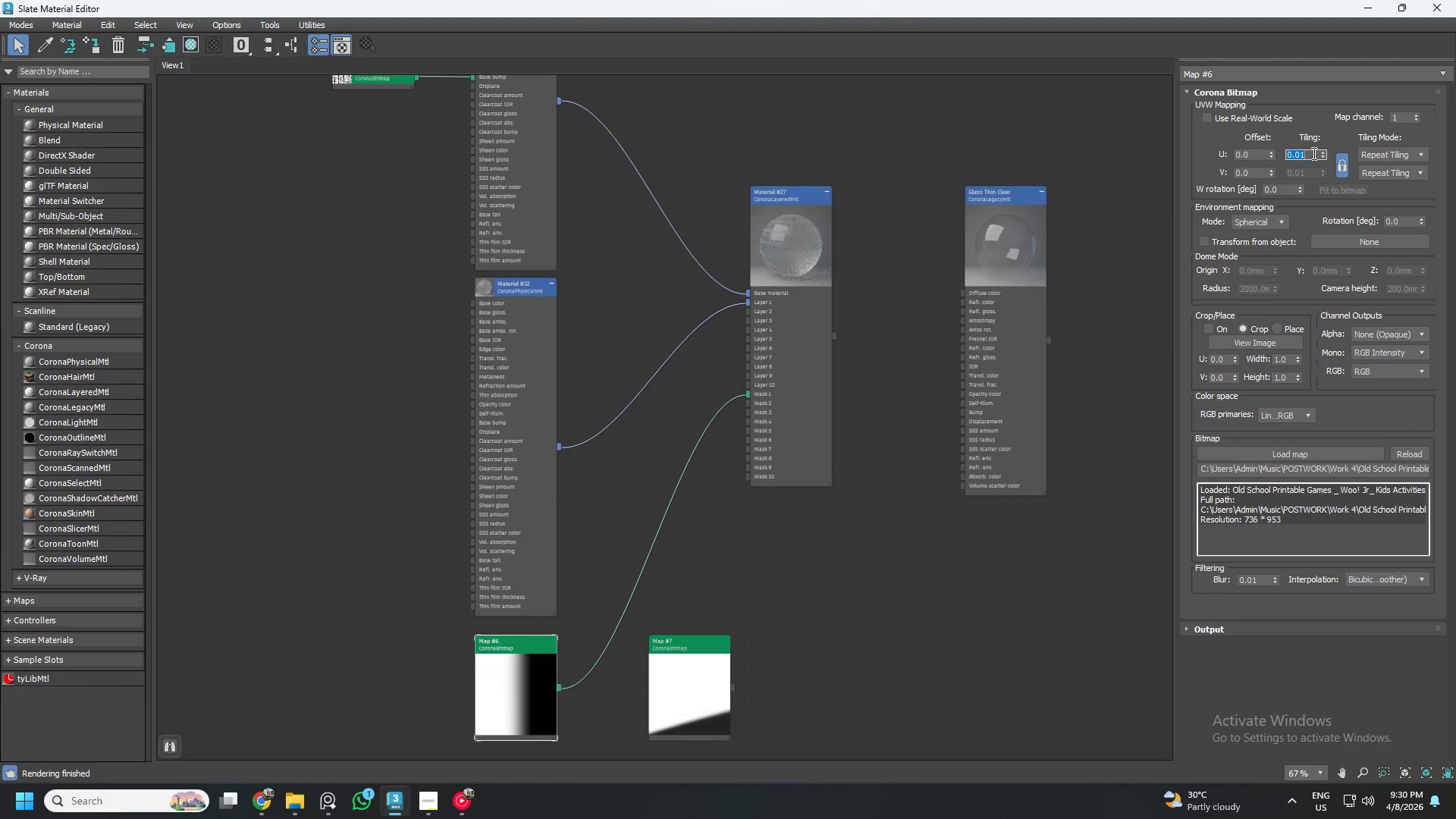 
left_click([484, 289])
 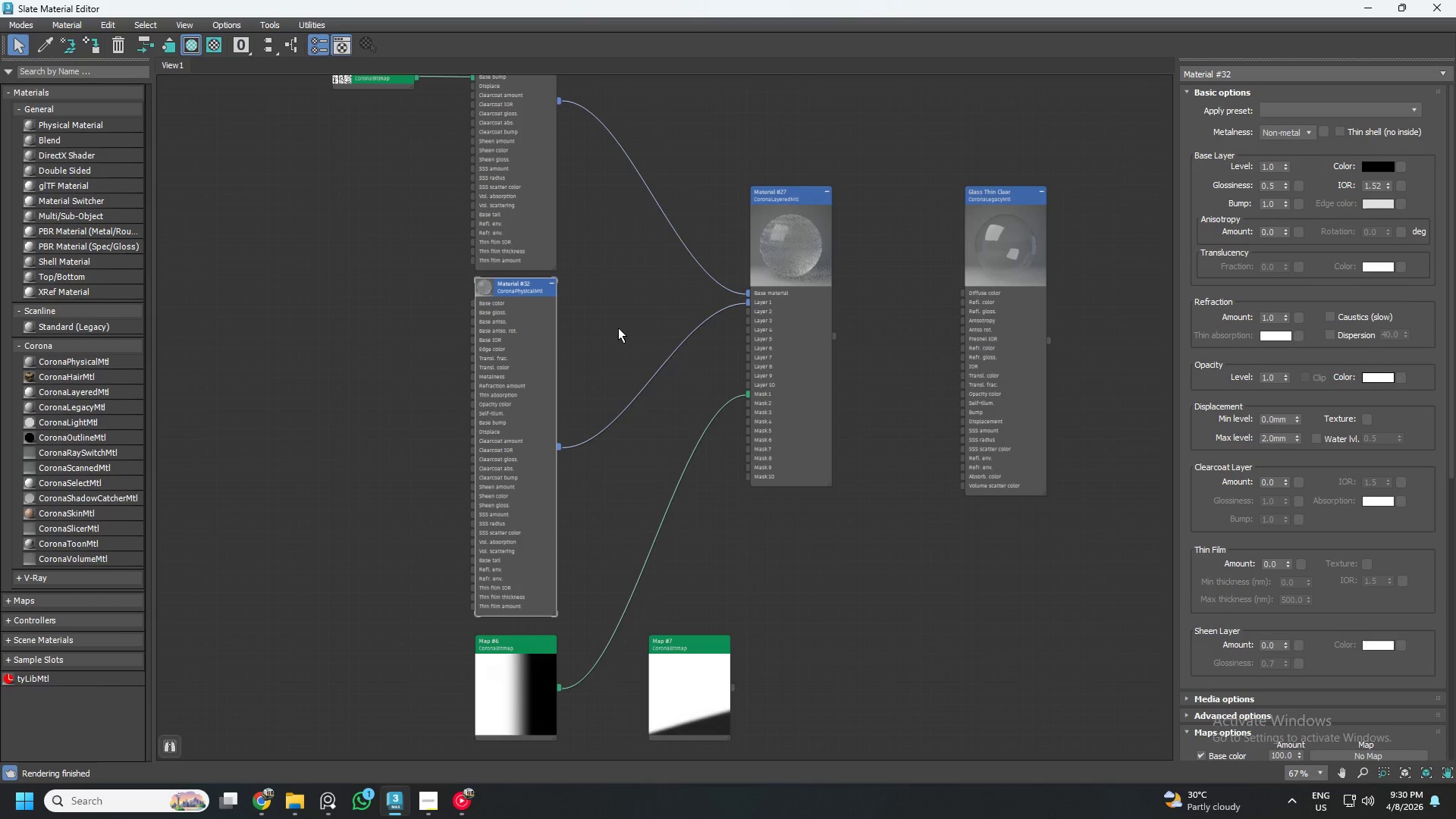 
scroll: coordinate [711, 374], scroll_direction: down, amount: 3.0
 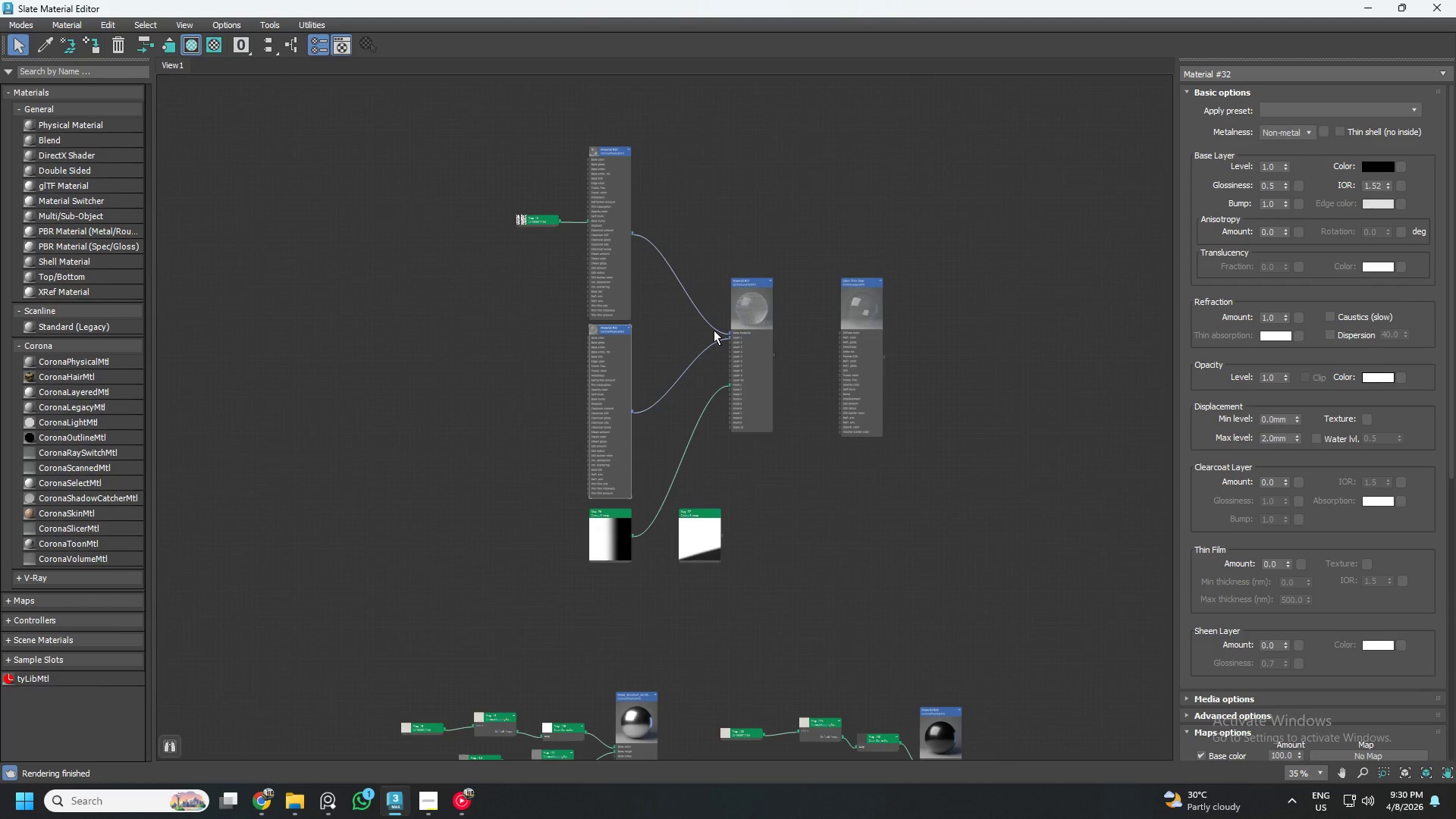 
left_click_drag(start_coordinate=[510, 158], to_coordinate=[778, 479])
 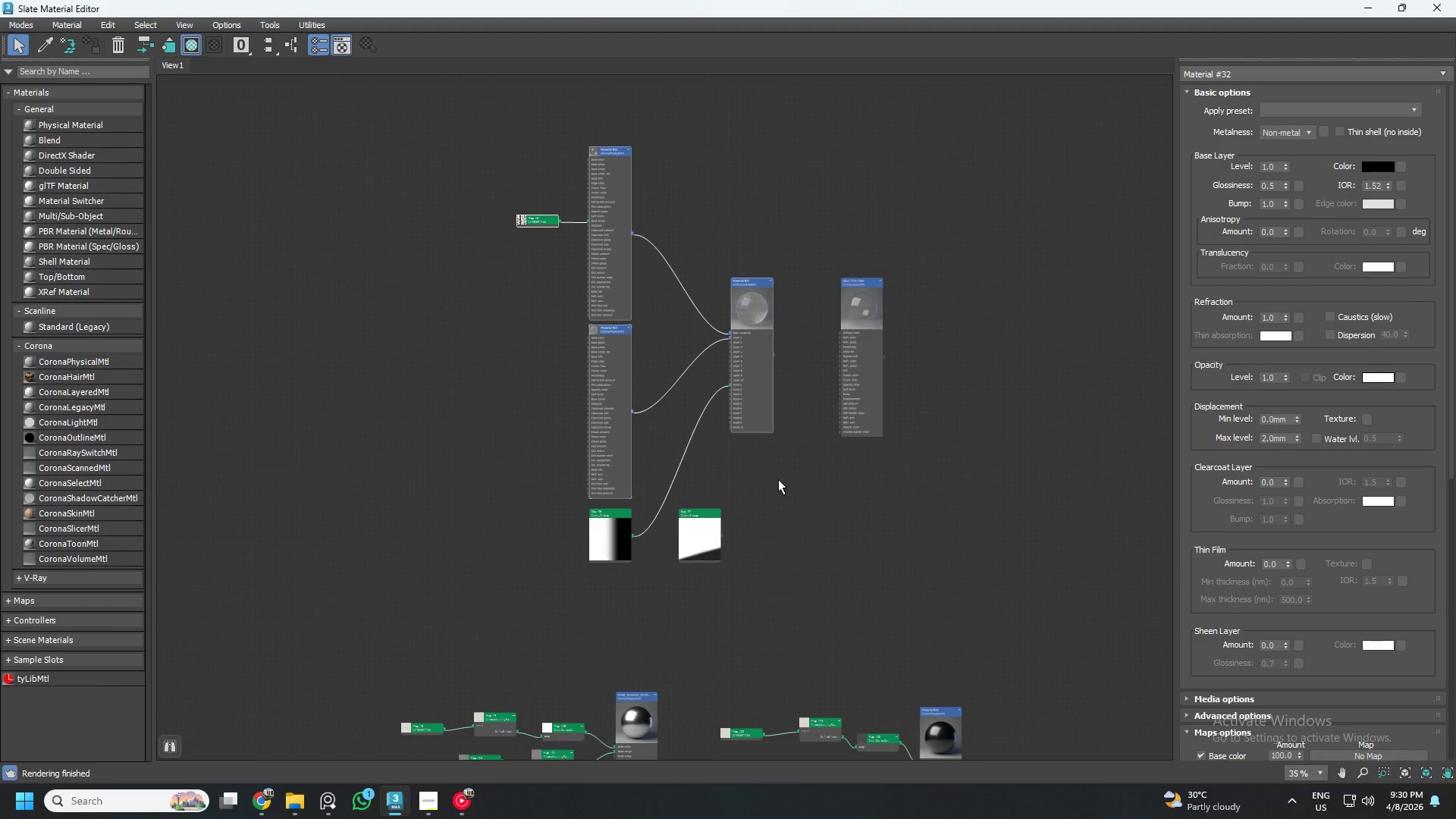 
key(Delete)
 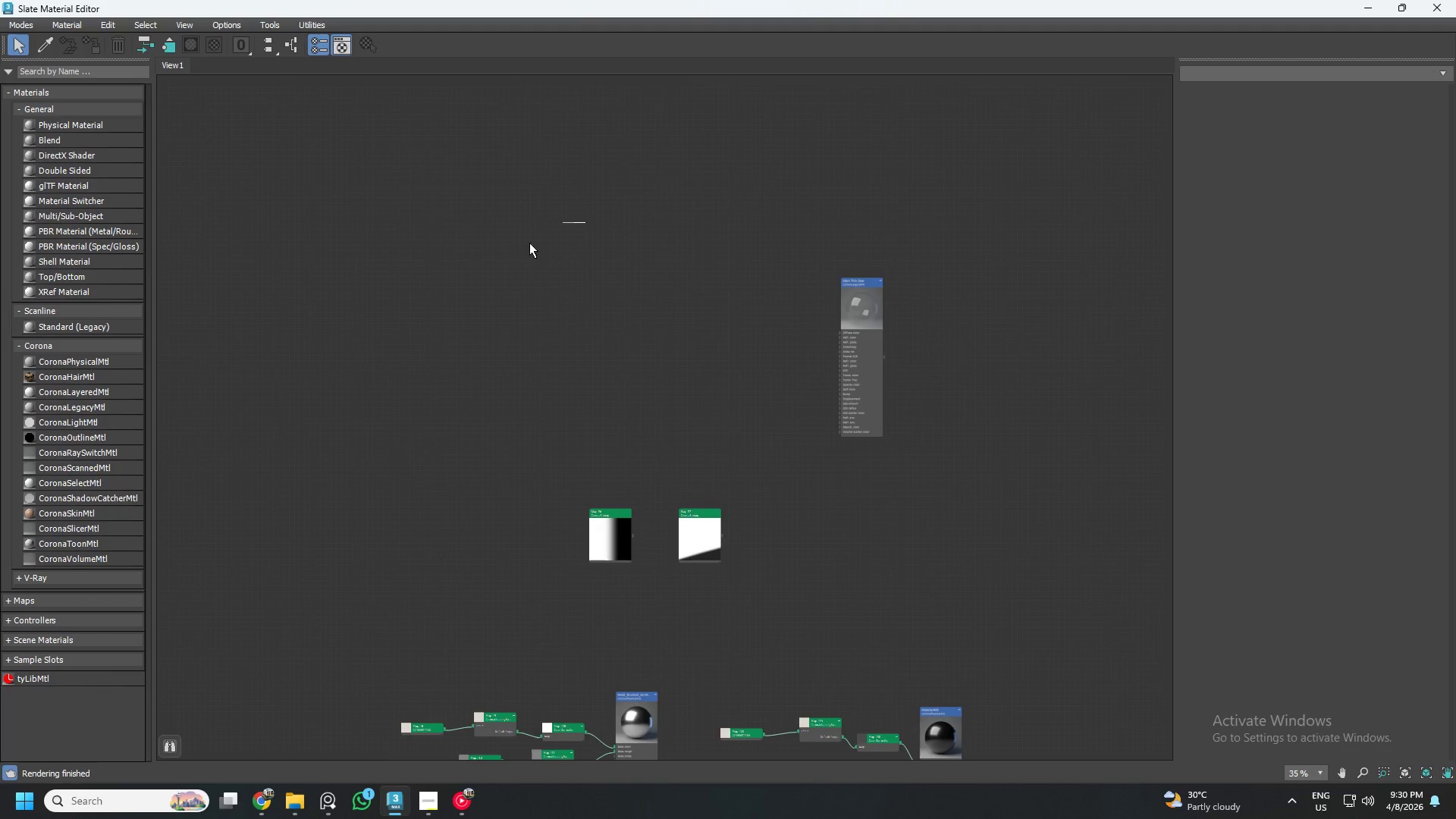 
scroll: coordinate [733, 309], scroll_direction: up, amount: 1.0
 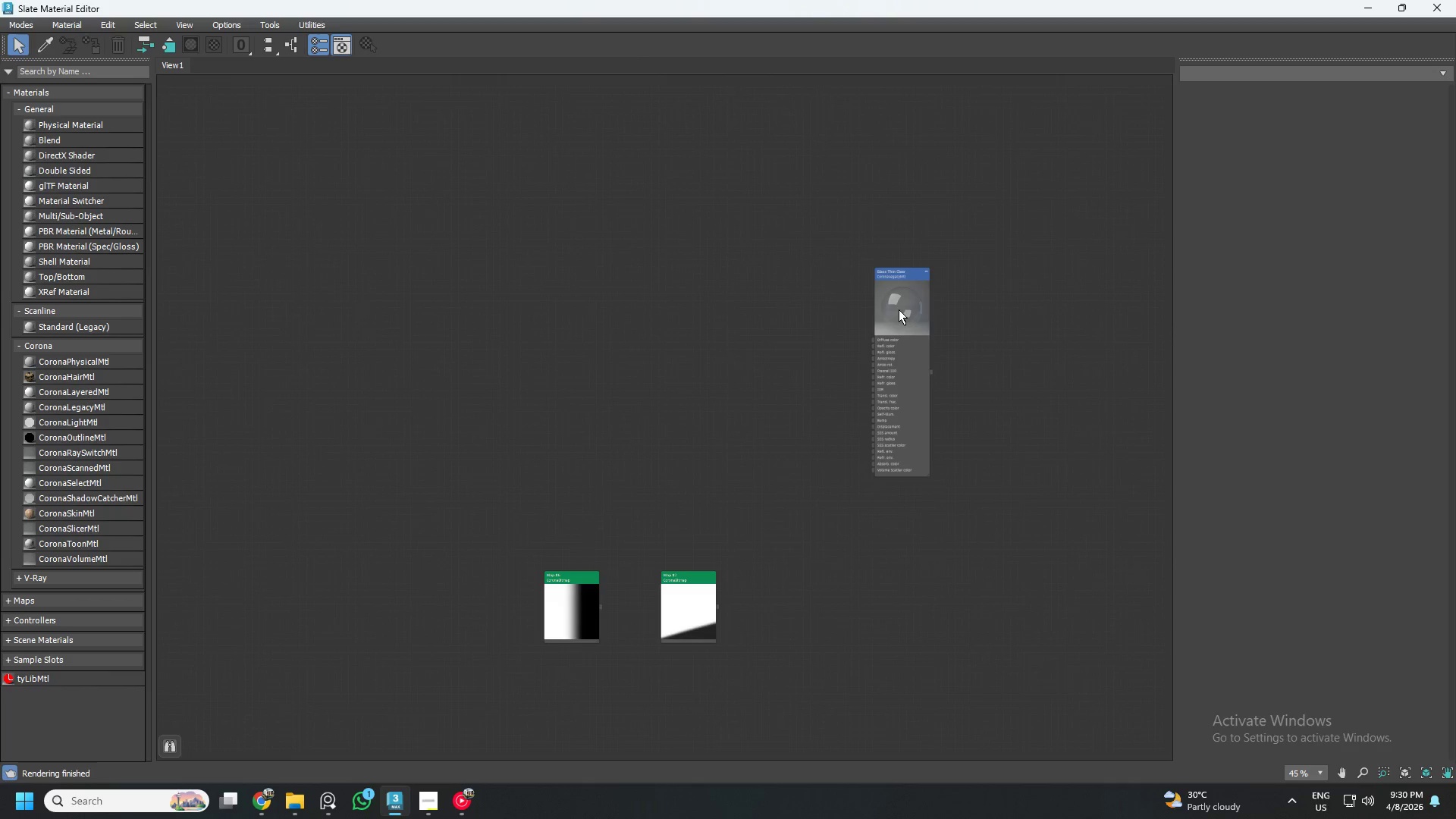 
left_click([899, 309])
 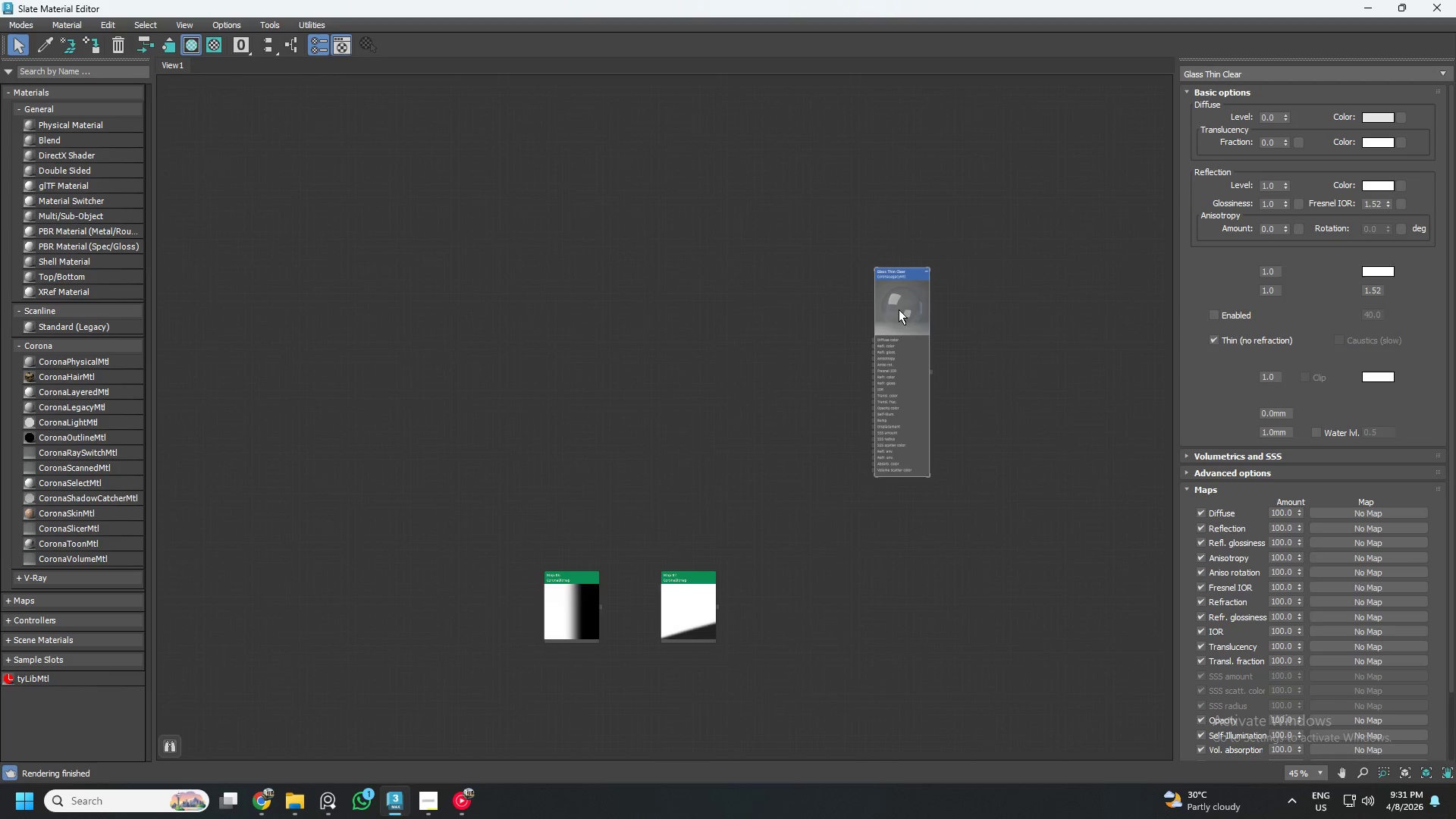 
hold_key(key=ShiftLeft, duration=0.86)
left_click_drag(start_coordinate=[899, 309], to_coordinate=[665, 322])
 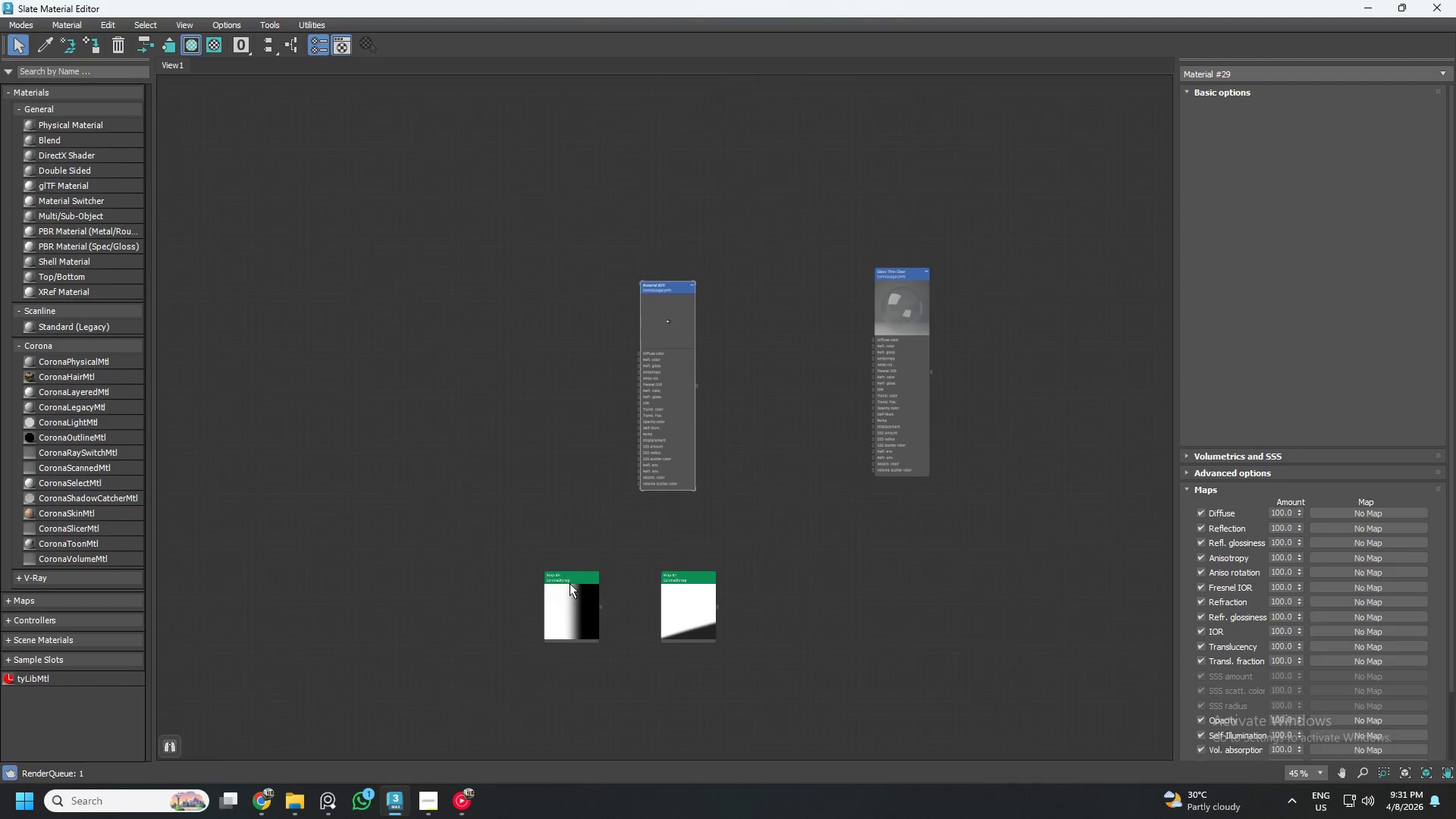 
left_click_drag(start_coordinate=[570, 583], to_coordinate=[522, 327])
 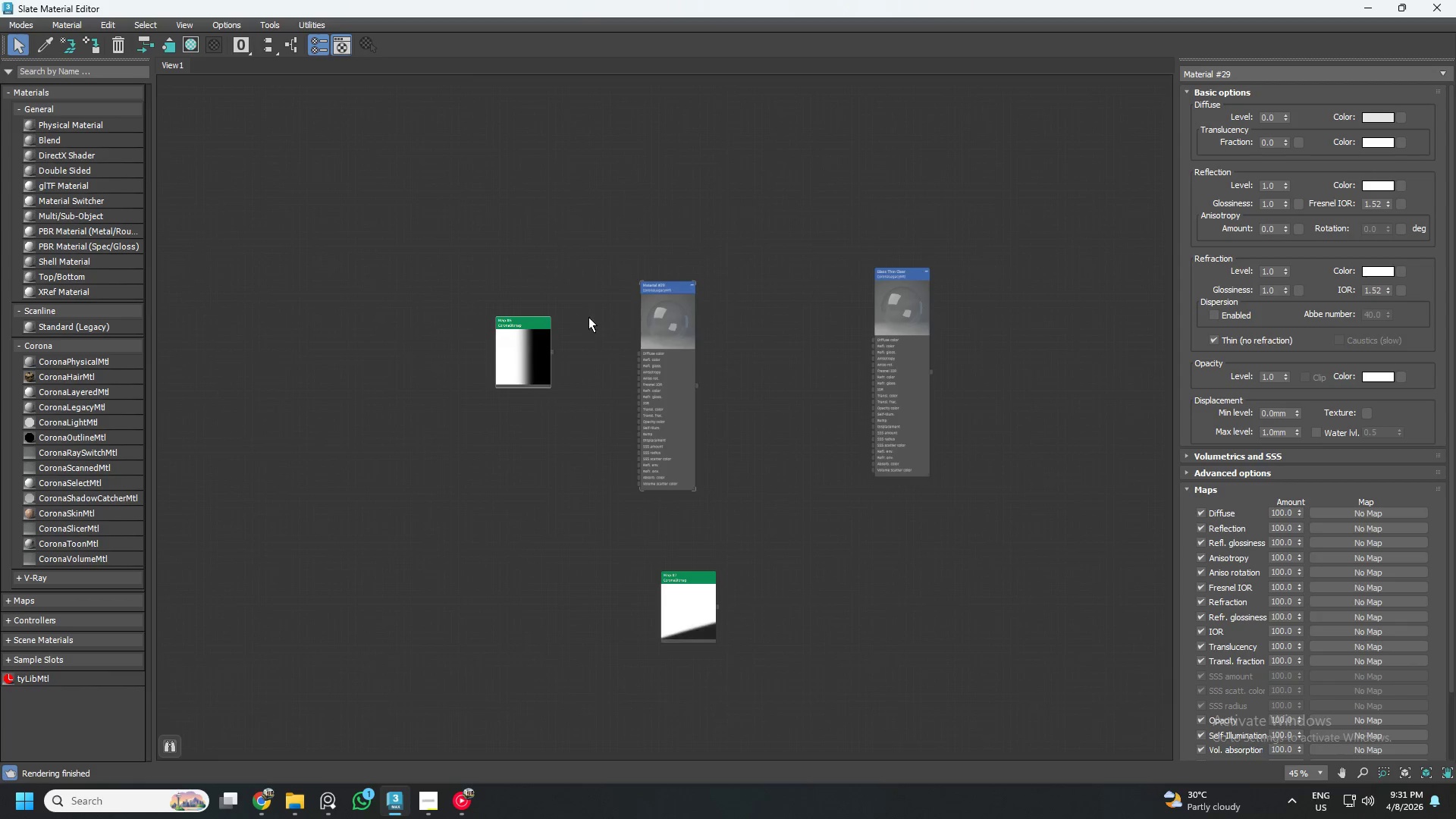 
scroll: coordinate [602, 340], scroll_direction: up, amount: 5.0
 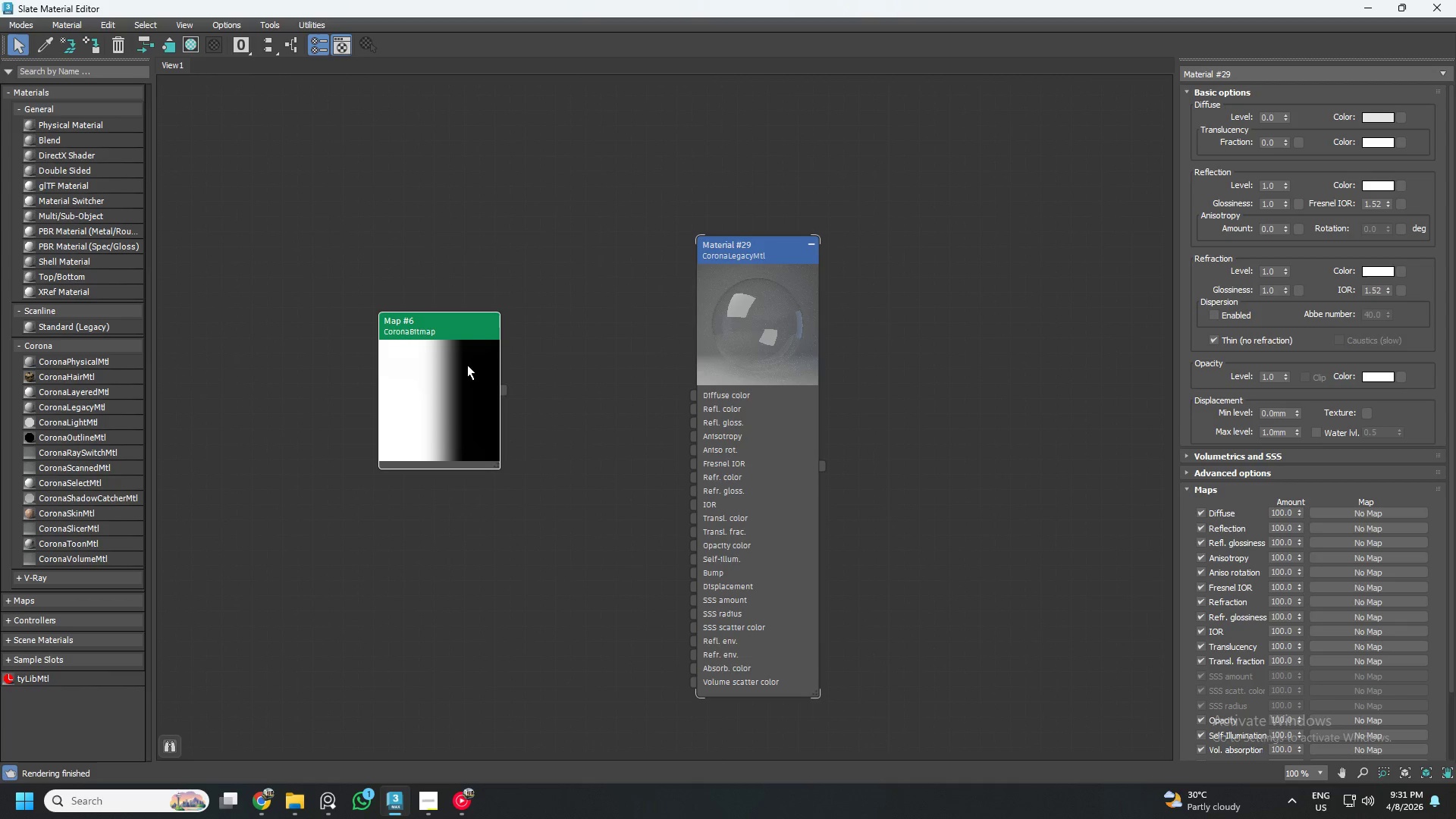 
left_click_drag(start_coordinate=[455, 321], to_coordinate=[292, 316])
 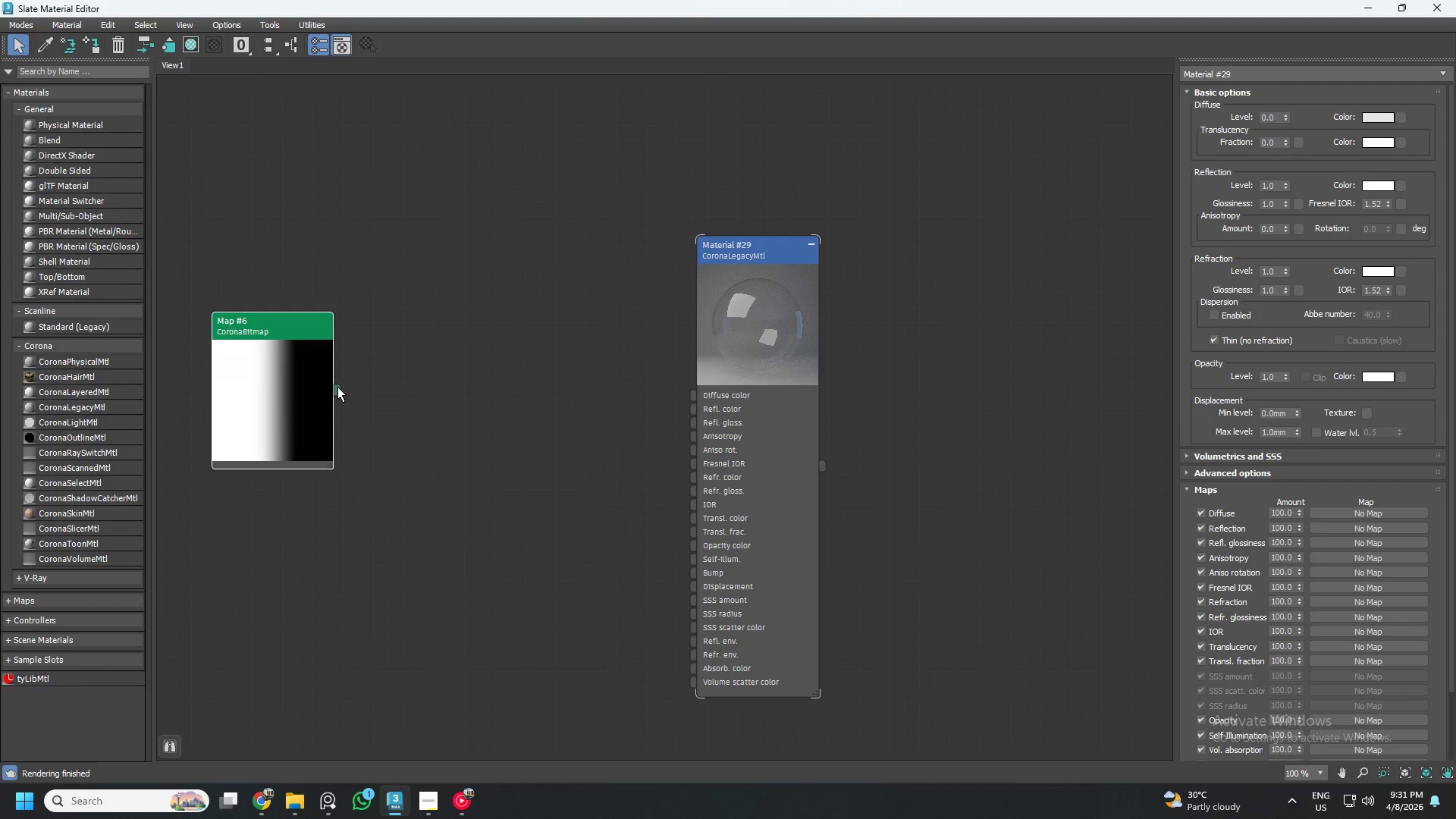 
left_click_drag(start_coordinate=[337, 387], to_coordinate=[494, 441])
 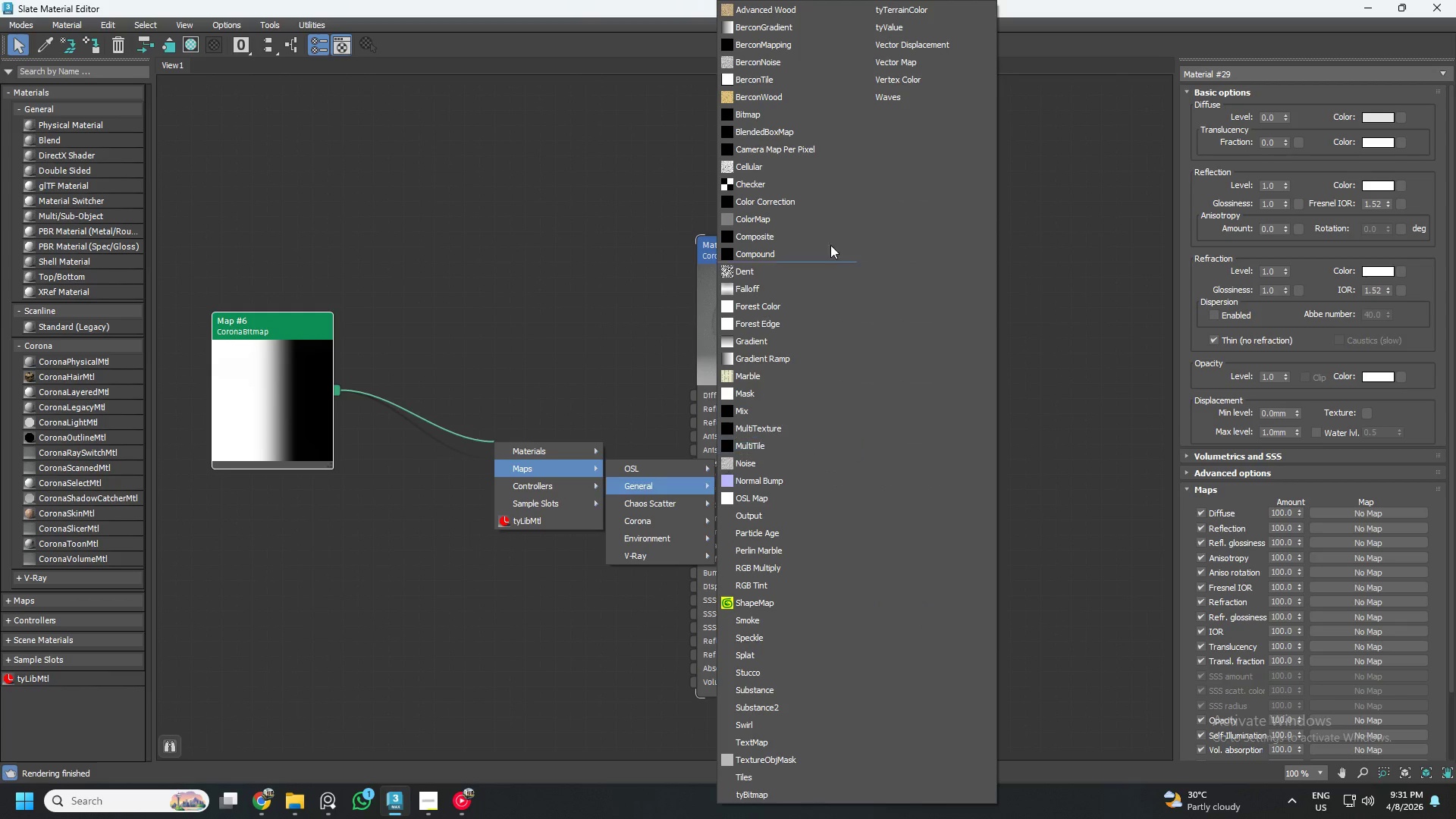 
left_click([790, 201])
 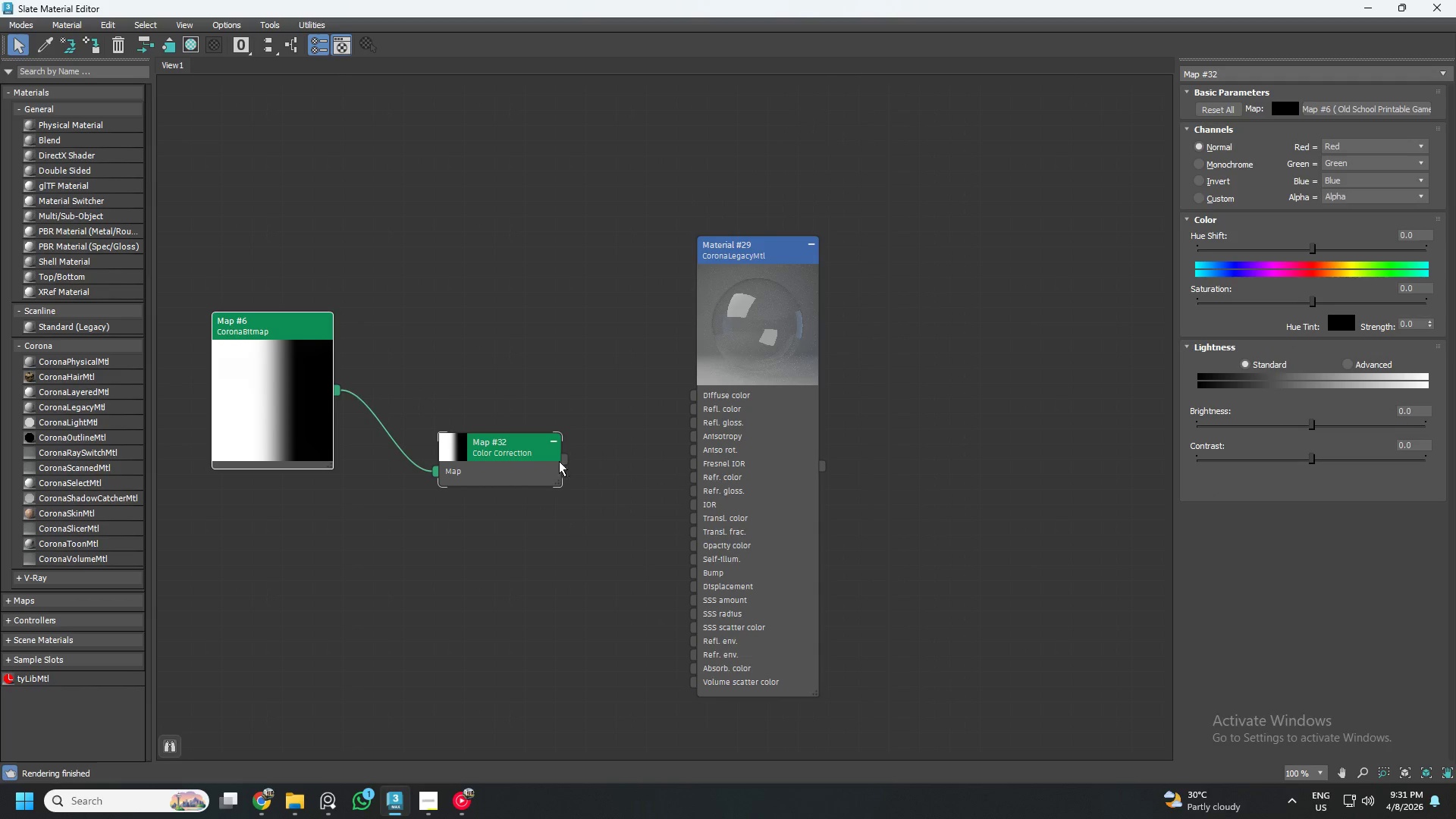 
left_click_drag(start_coordinate=[563, 460], to_coordinate=[714, 411])
 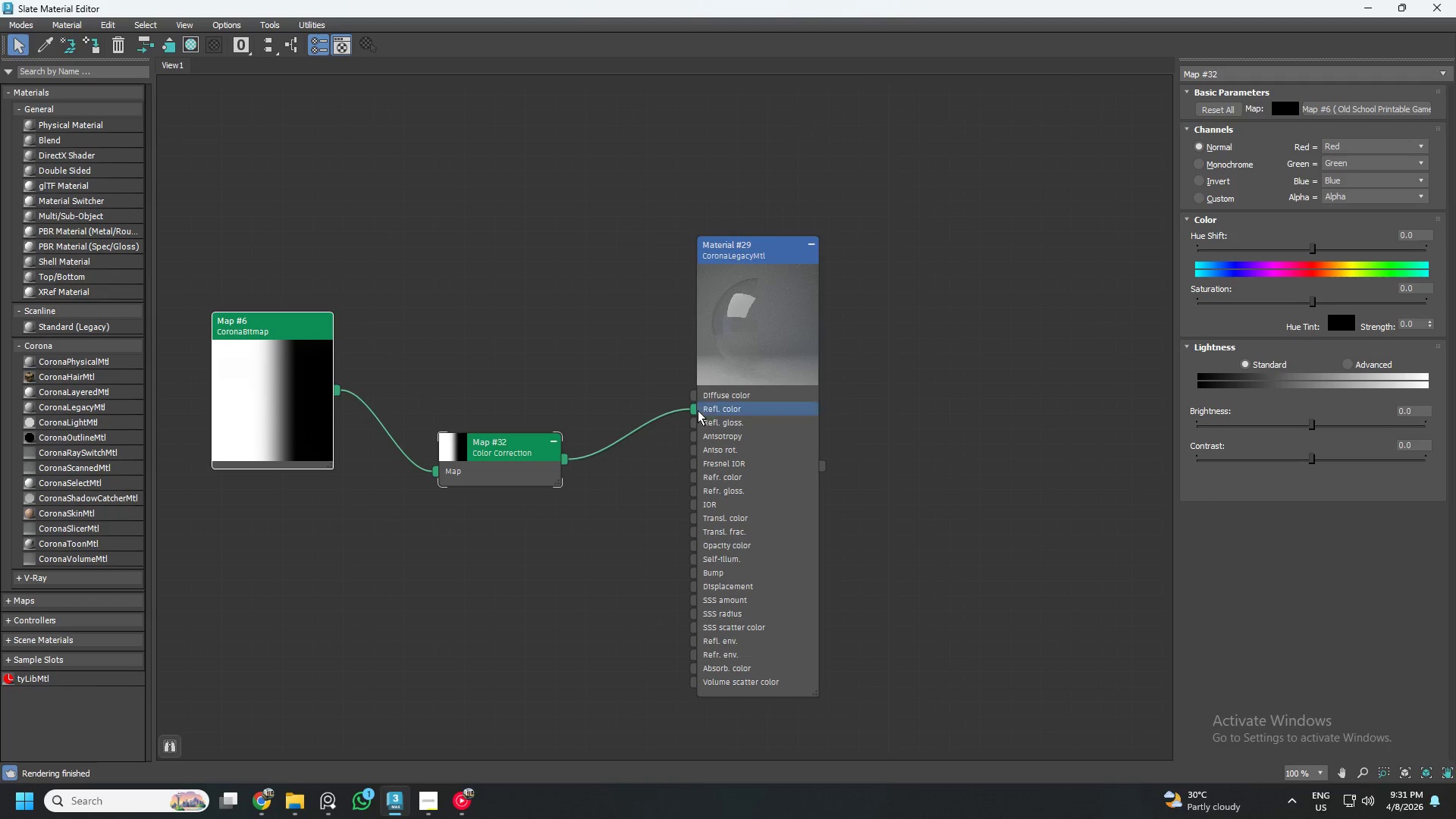 
left_click_drag(start_coordinate=[693, 409], to_coordinate=[693, 397])
 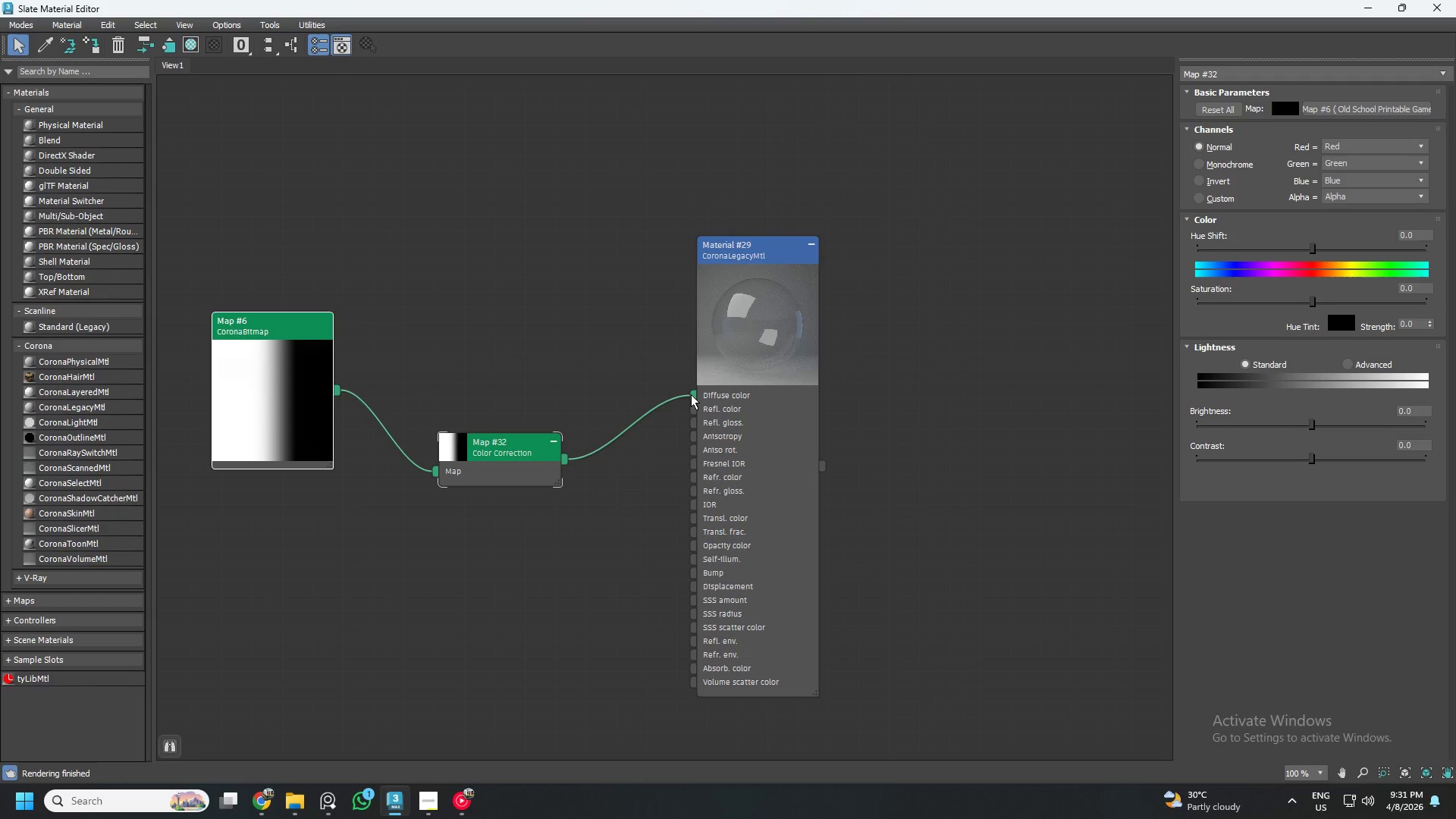 
left_click_drag(start_coordinate=[691, 394], to_coordinate=[695, 425])
 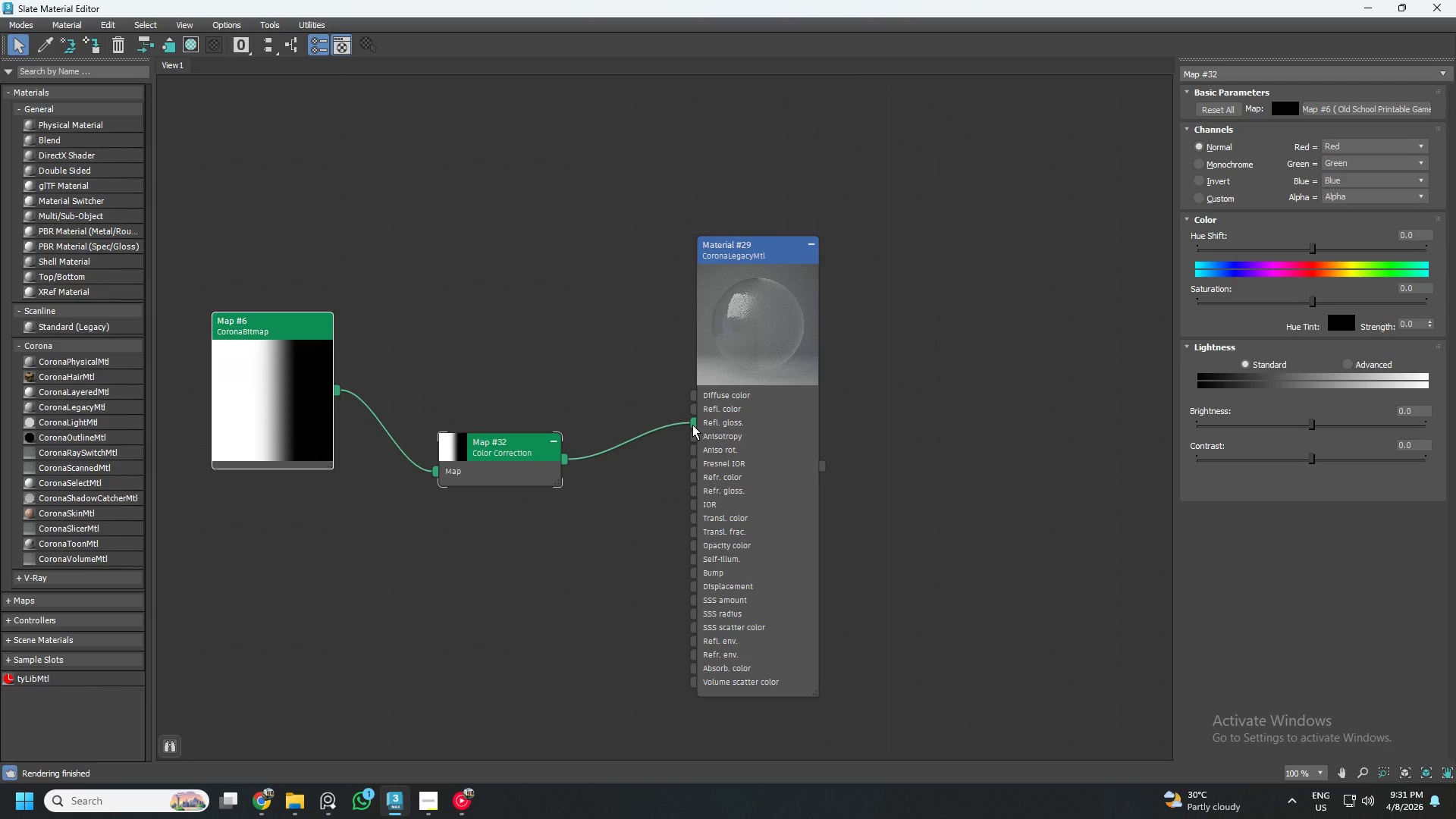 
left_click_drag(start_coordinate=[695, 424], to_coordinate=[693, 396])
 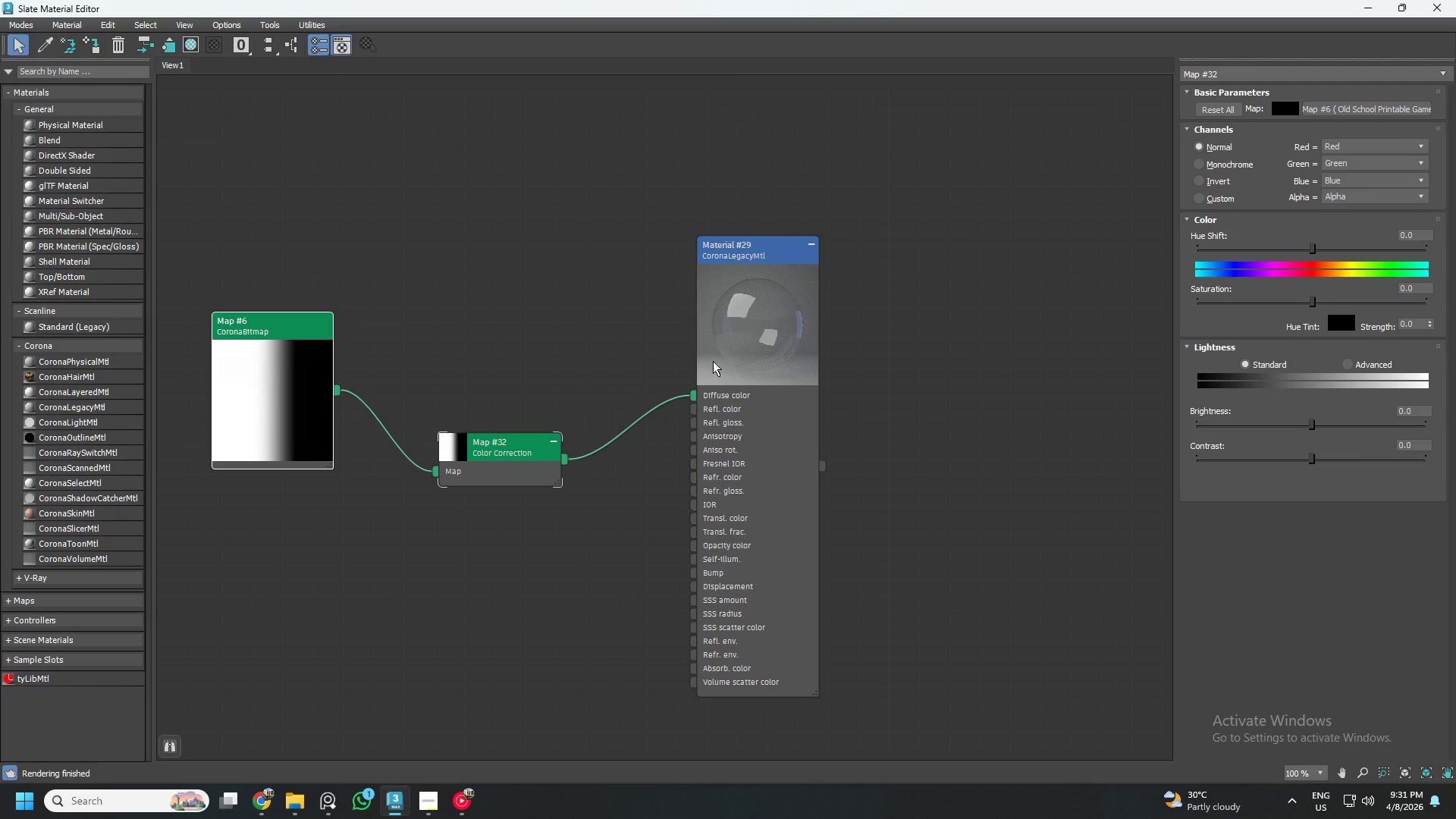 
left_click([759, 329])
 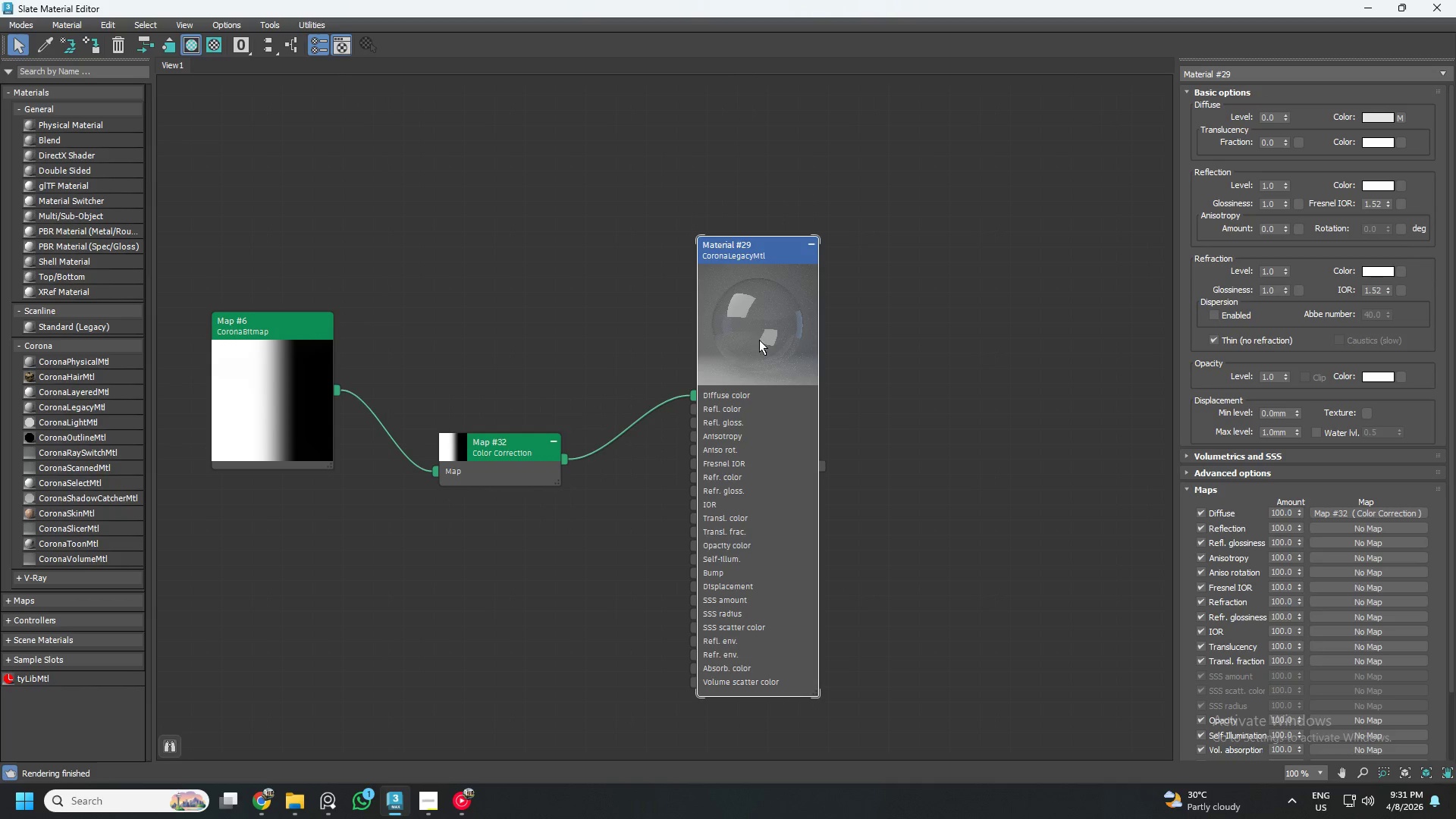 
wait(9.53)
 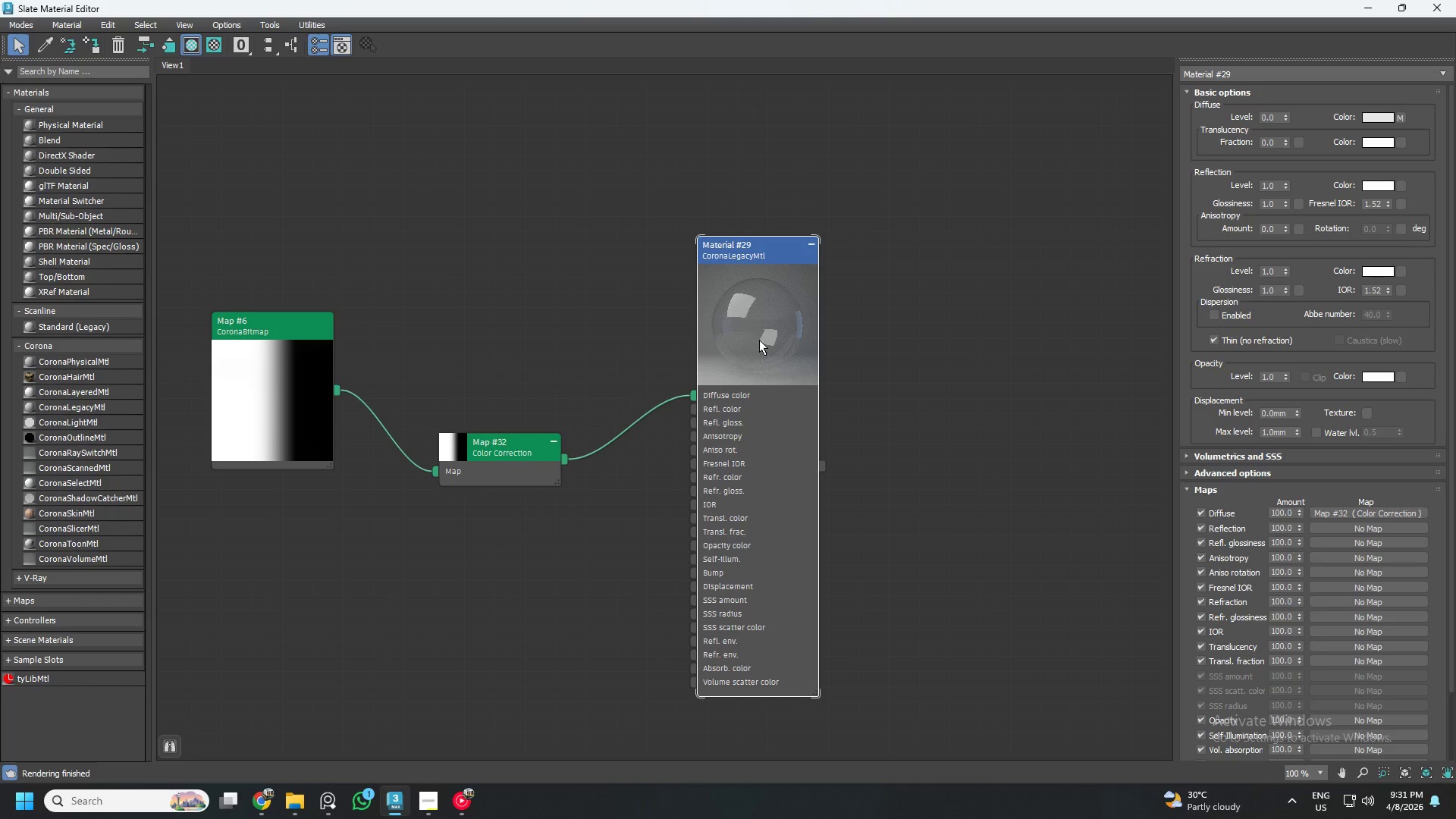 
left_click([1187, 458])
 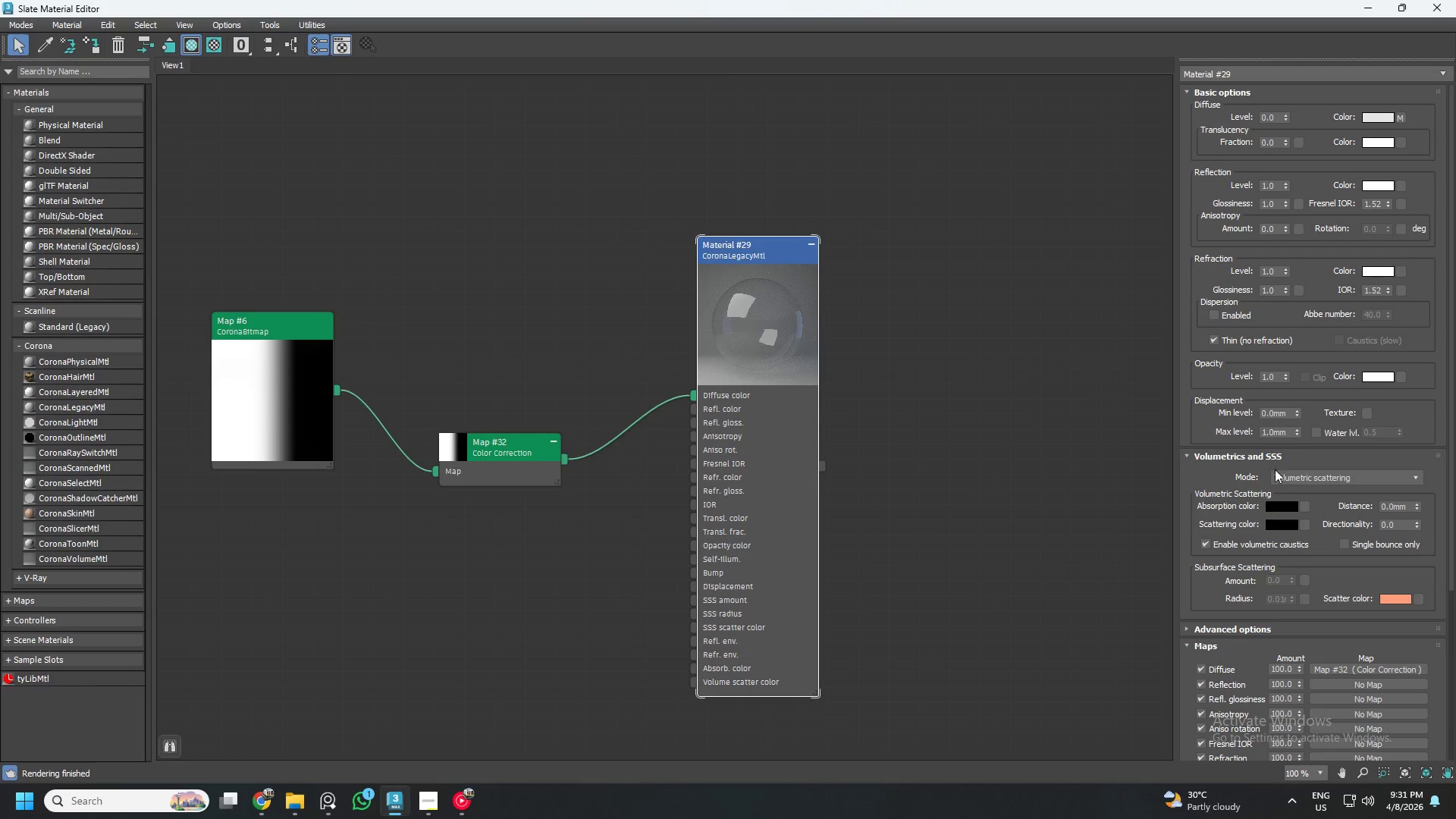 
mouse_move([1299, 508])
 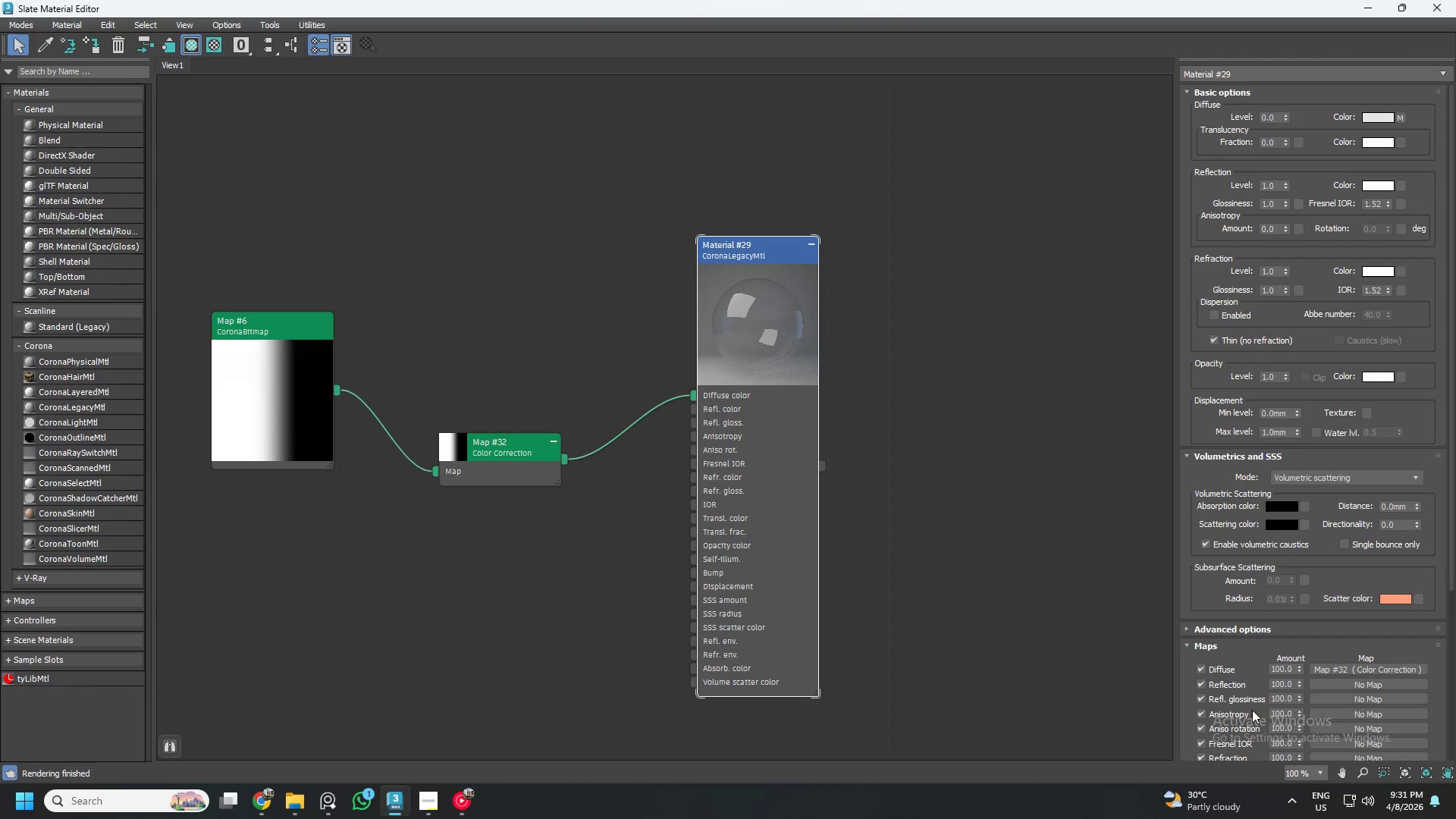 
mouse_move([1264, 657])
 